 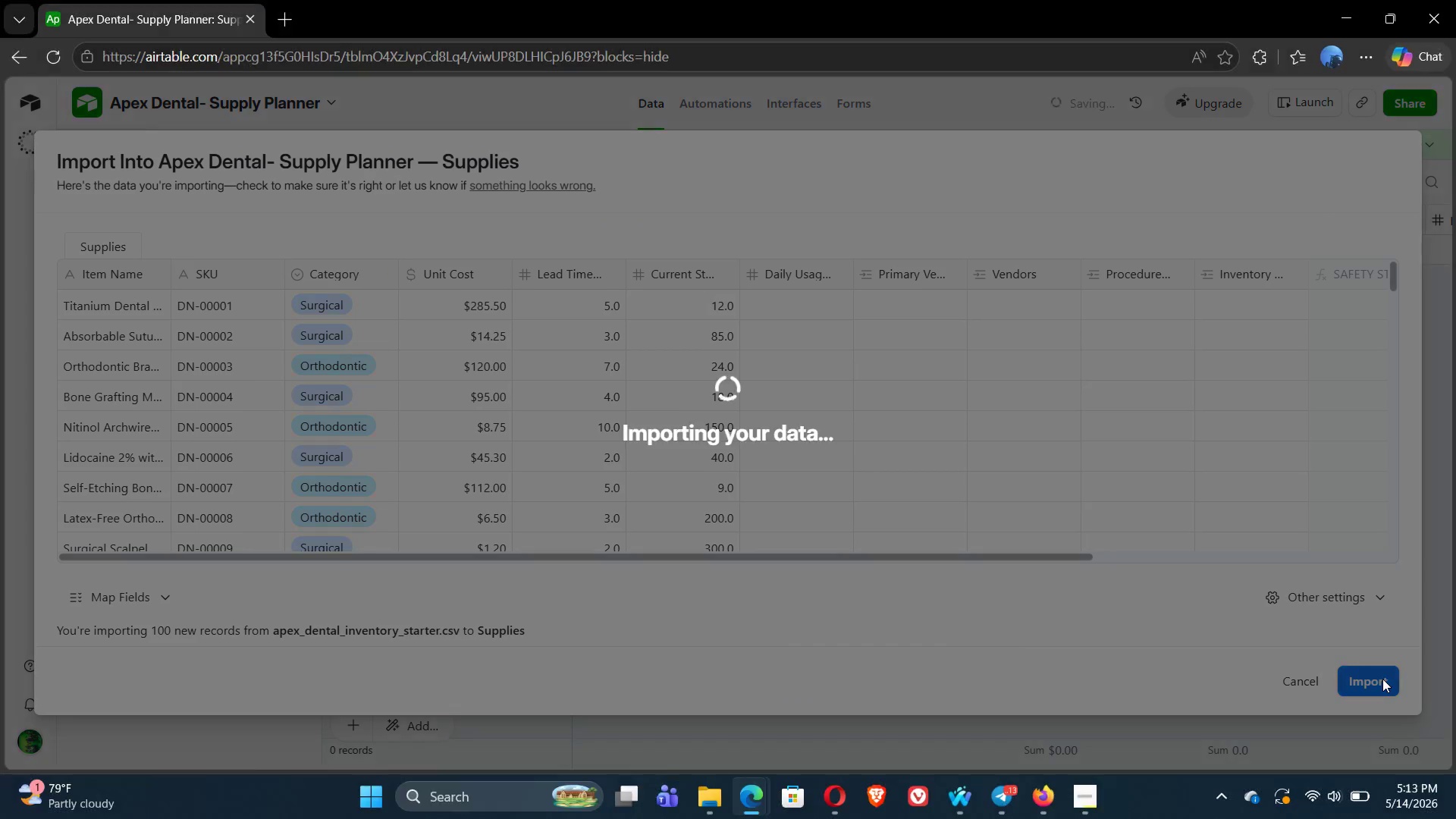 
mouse_move([1335, 781])
 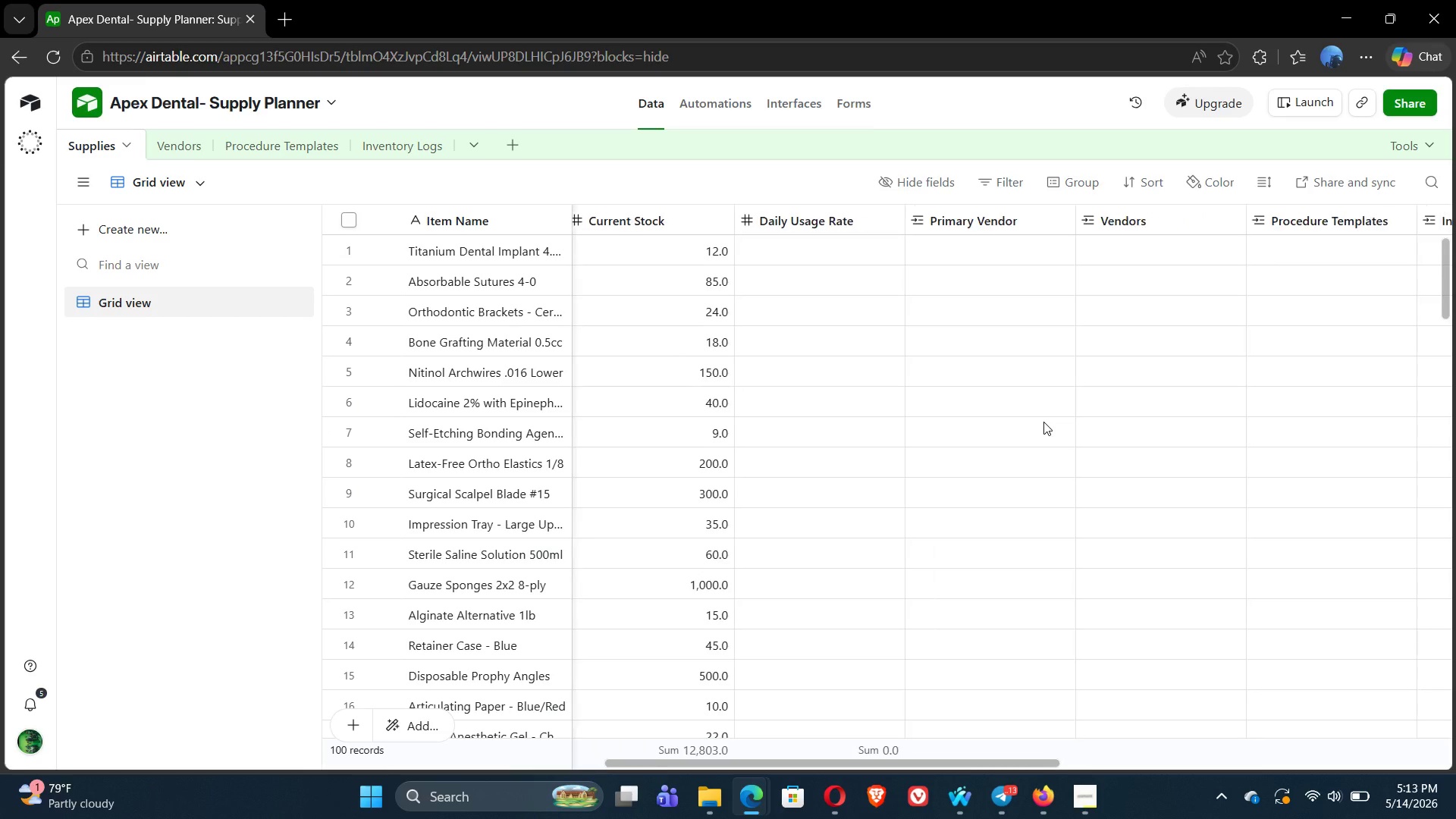 
wait(19.93)
 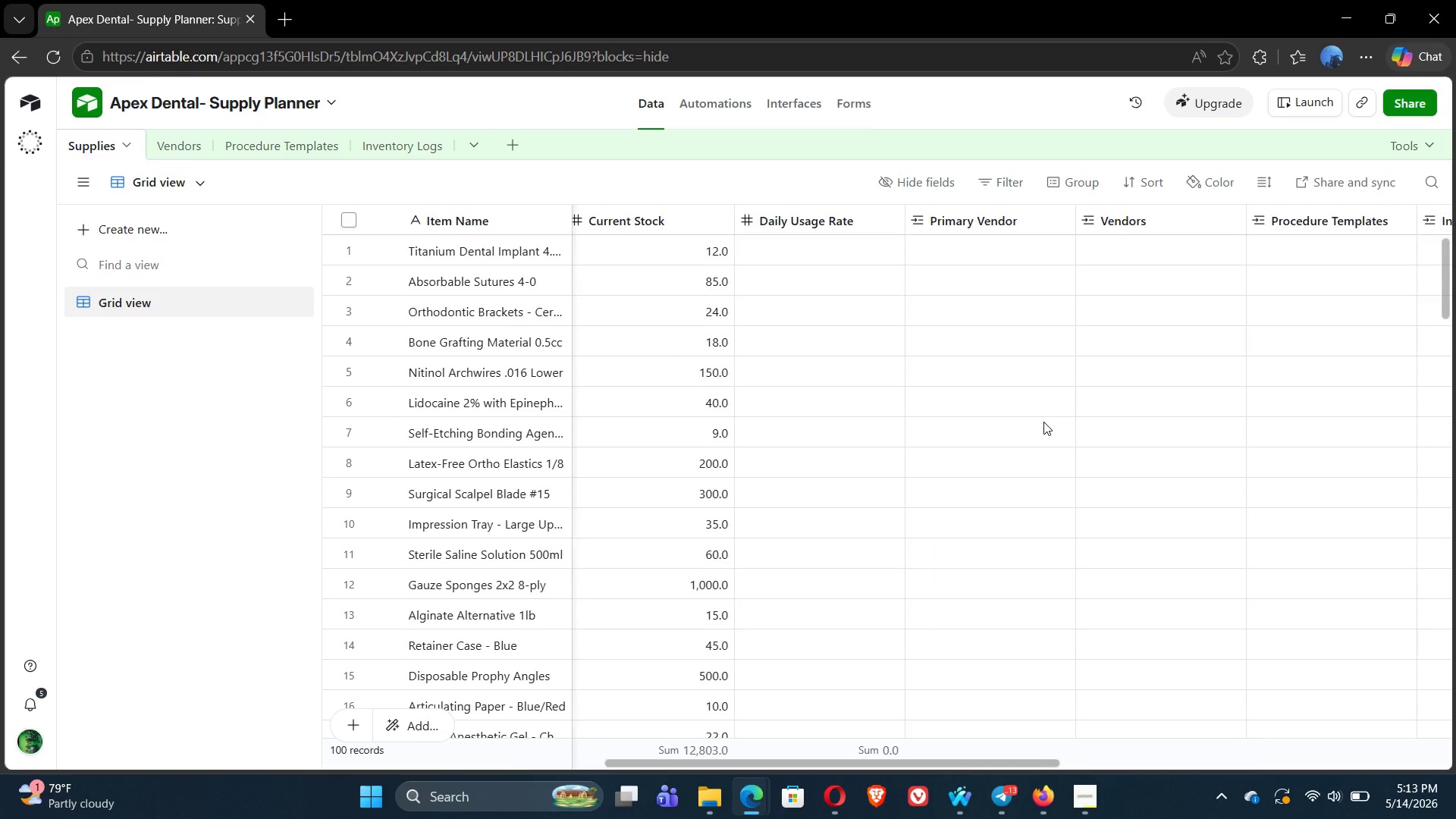 
double_click([1101, 218])
 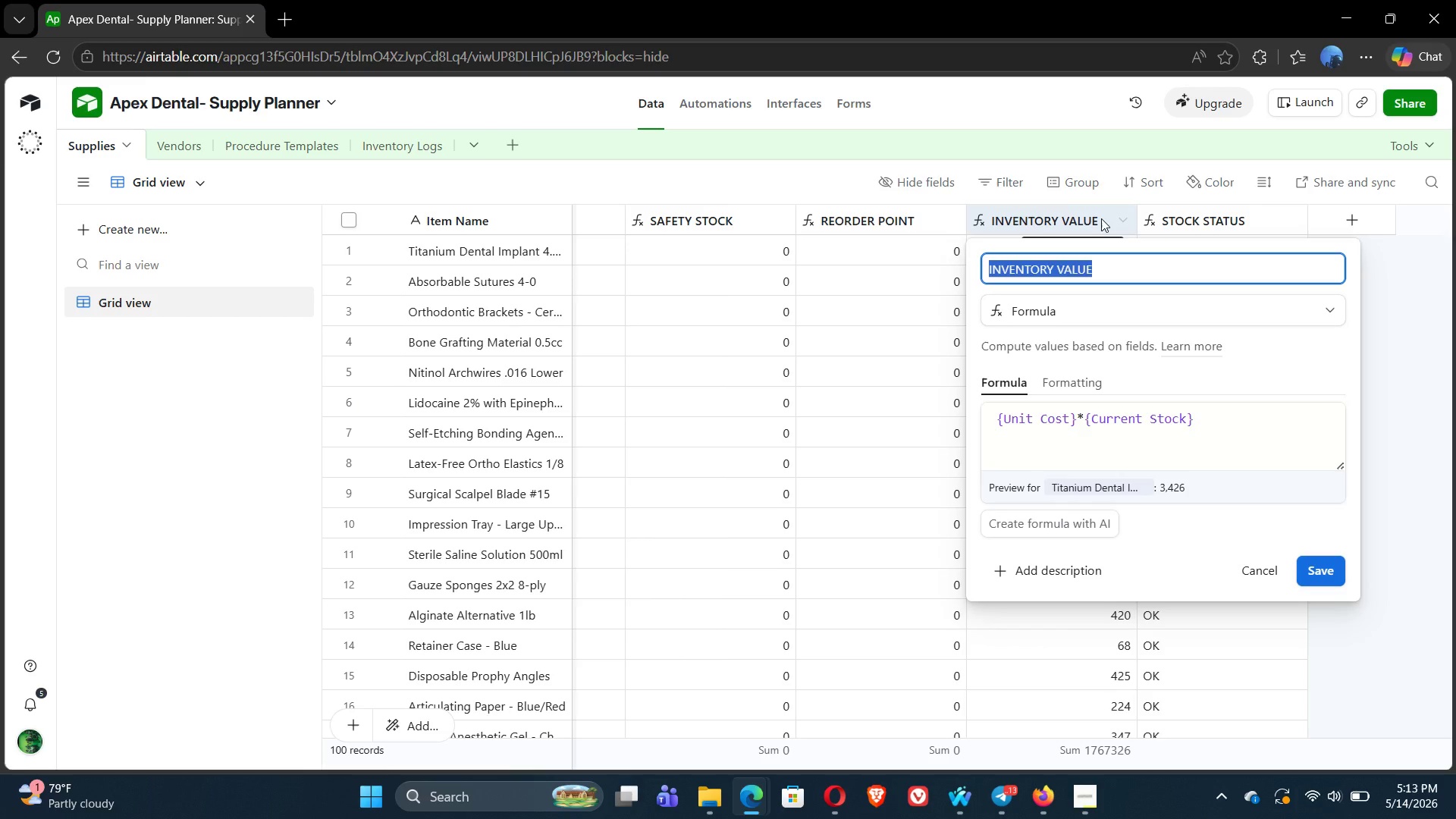 
wait(31.66)
 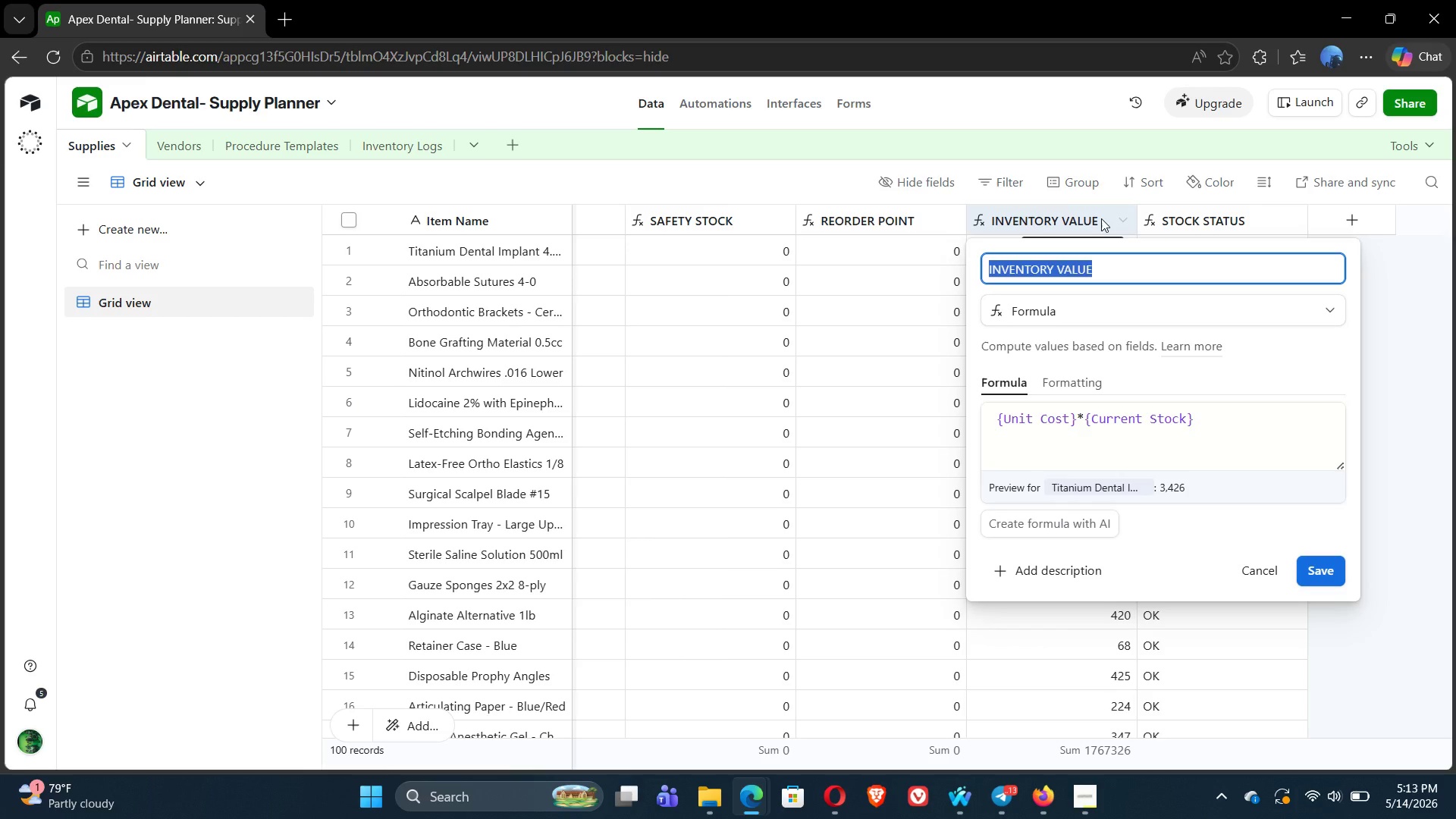 
left_click([1068, 381])
 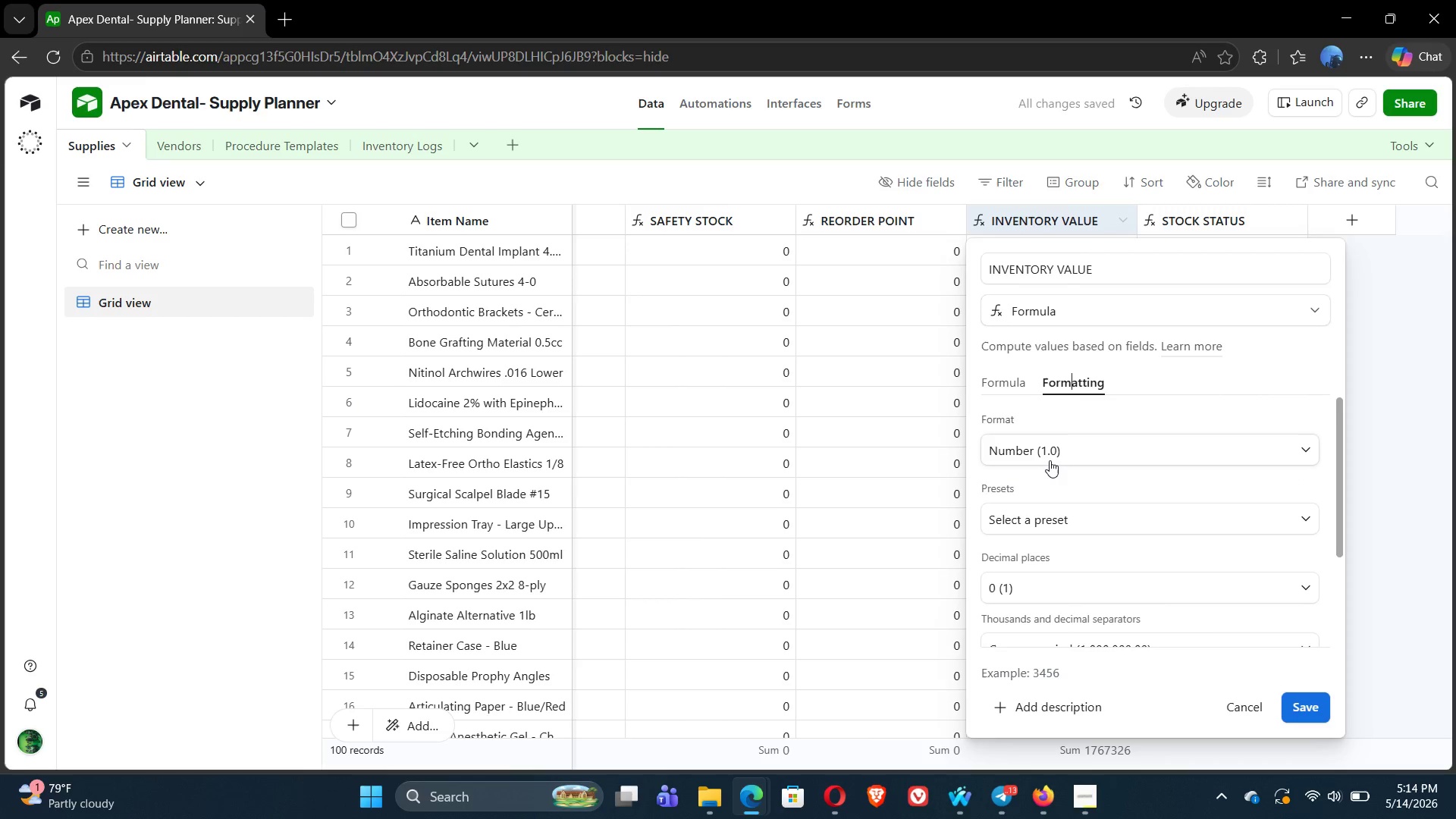 
left_click([1050, 460])
 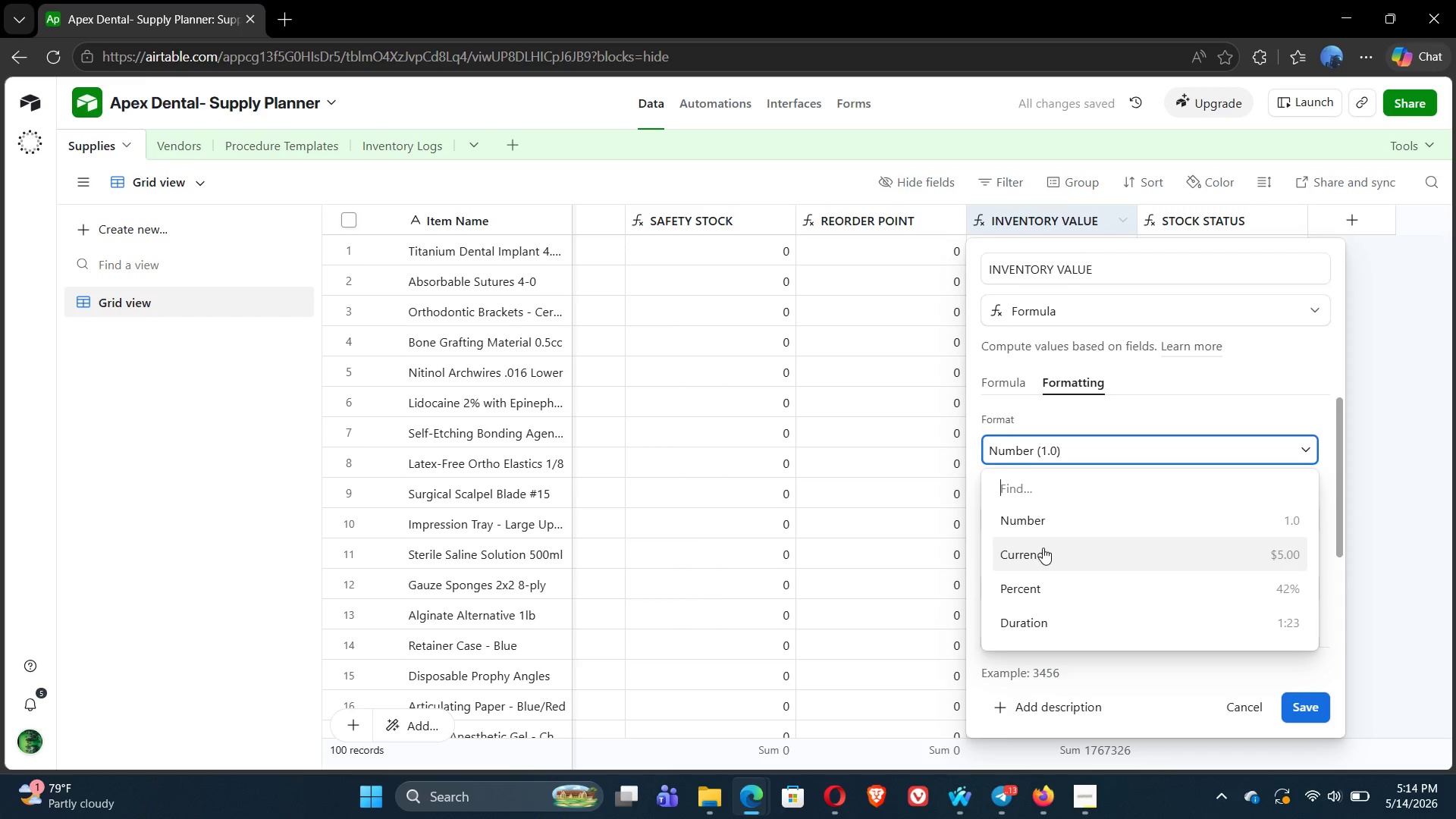 
left_click([1043, 551])
 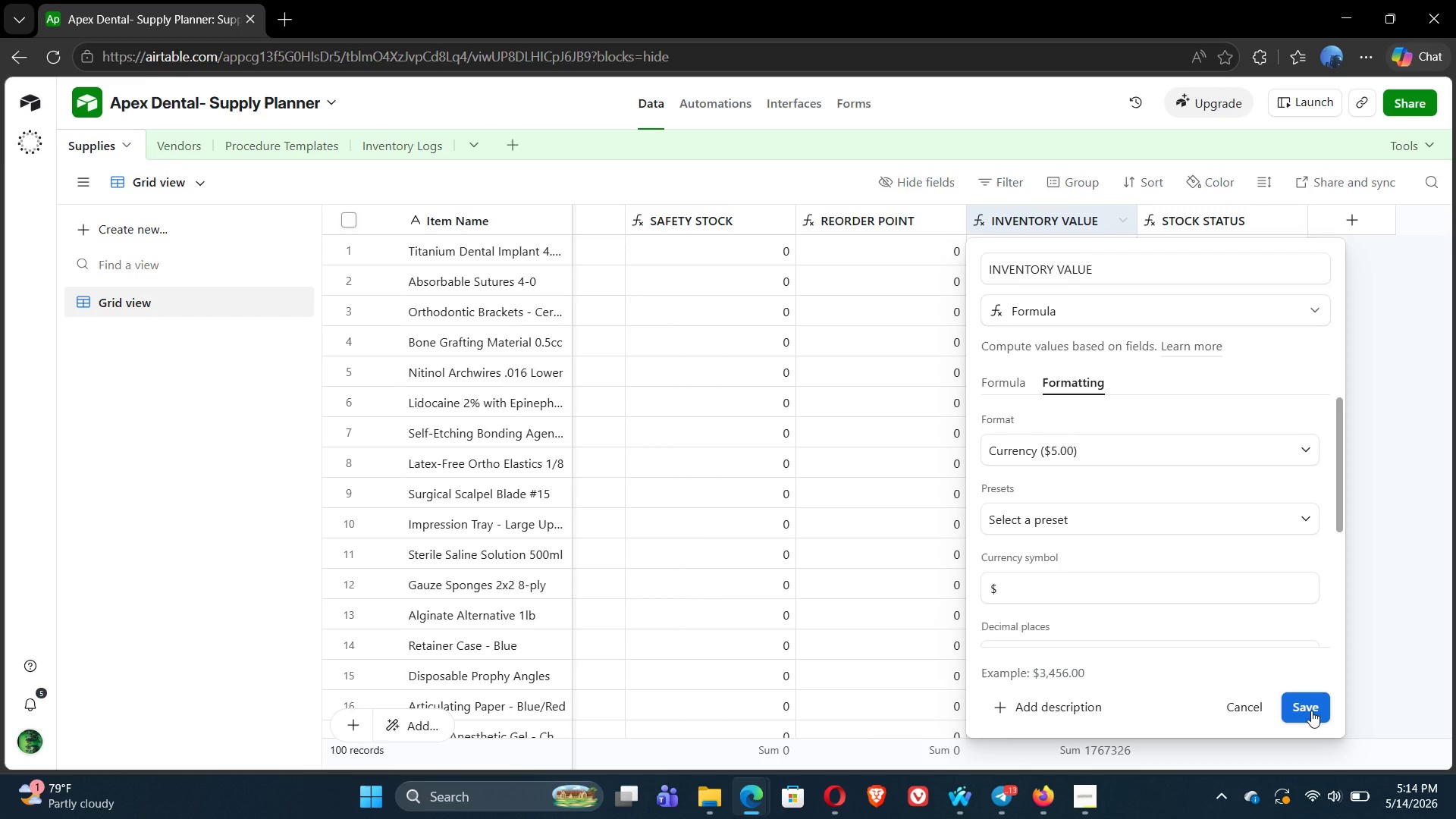 
wait(10.45)
 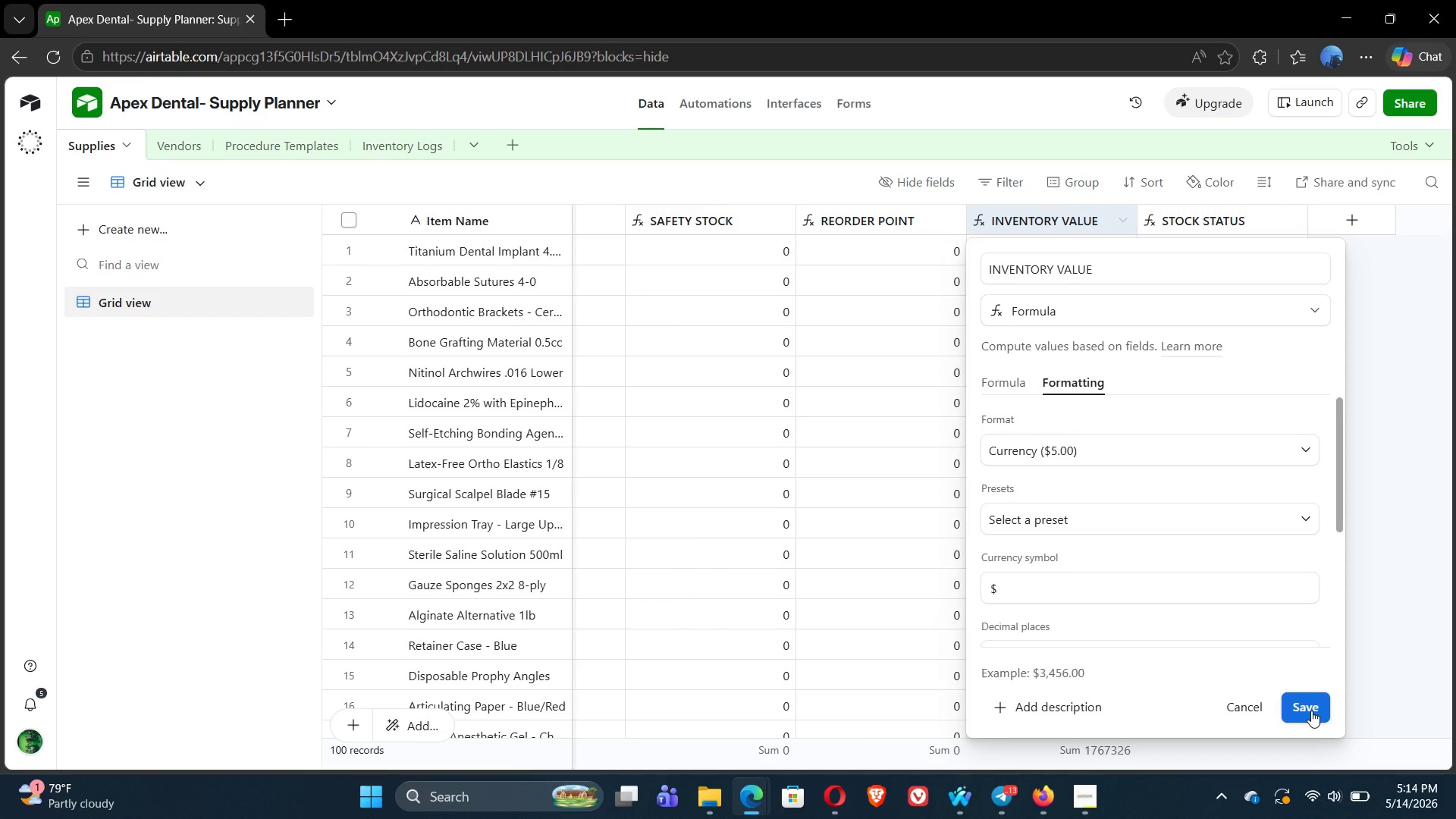 
left_click([1109, 446])
 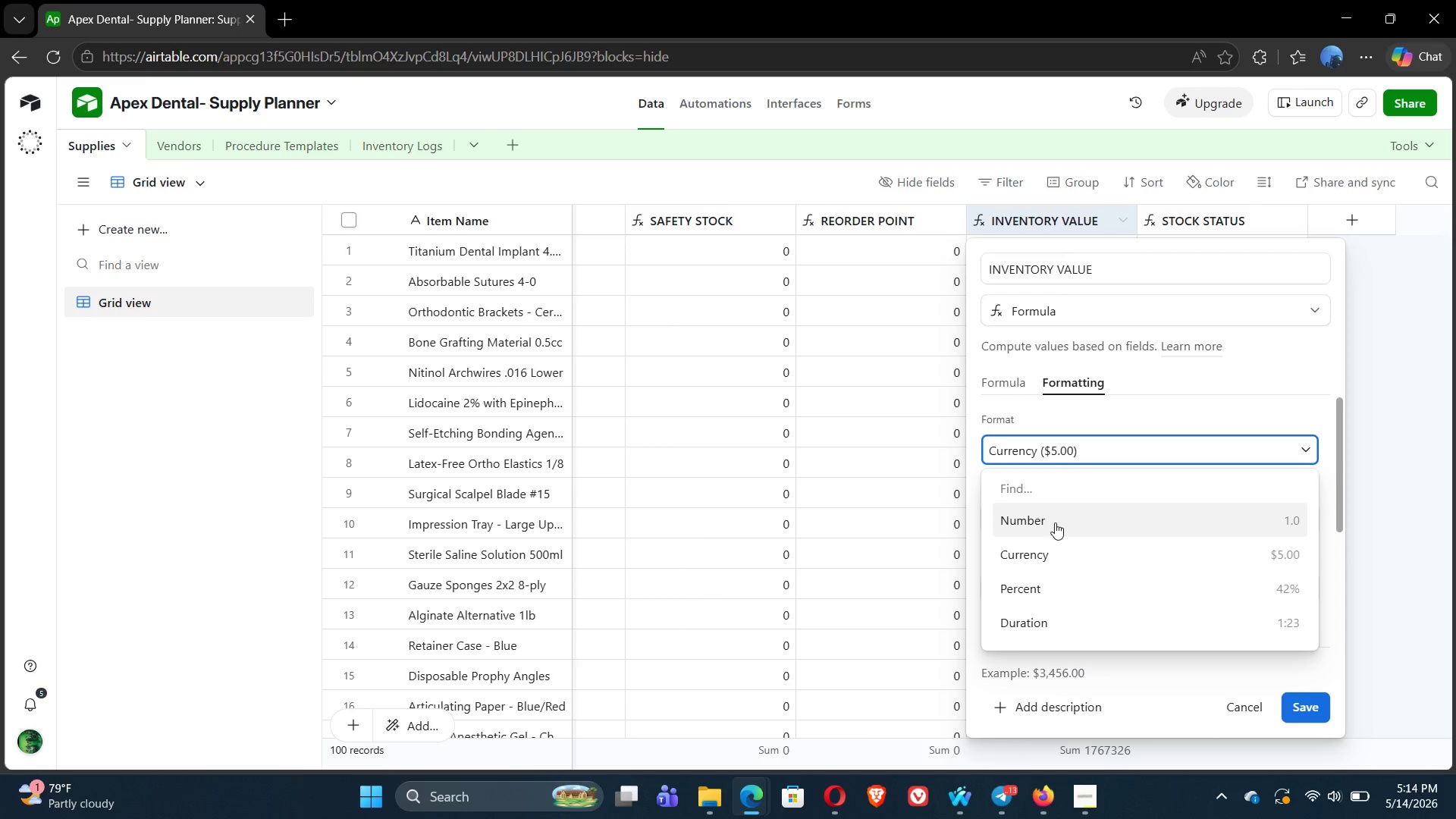 
left_click([1055, 524])
 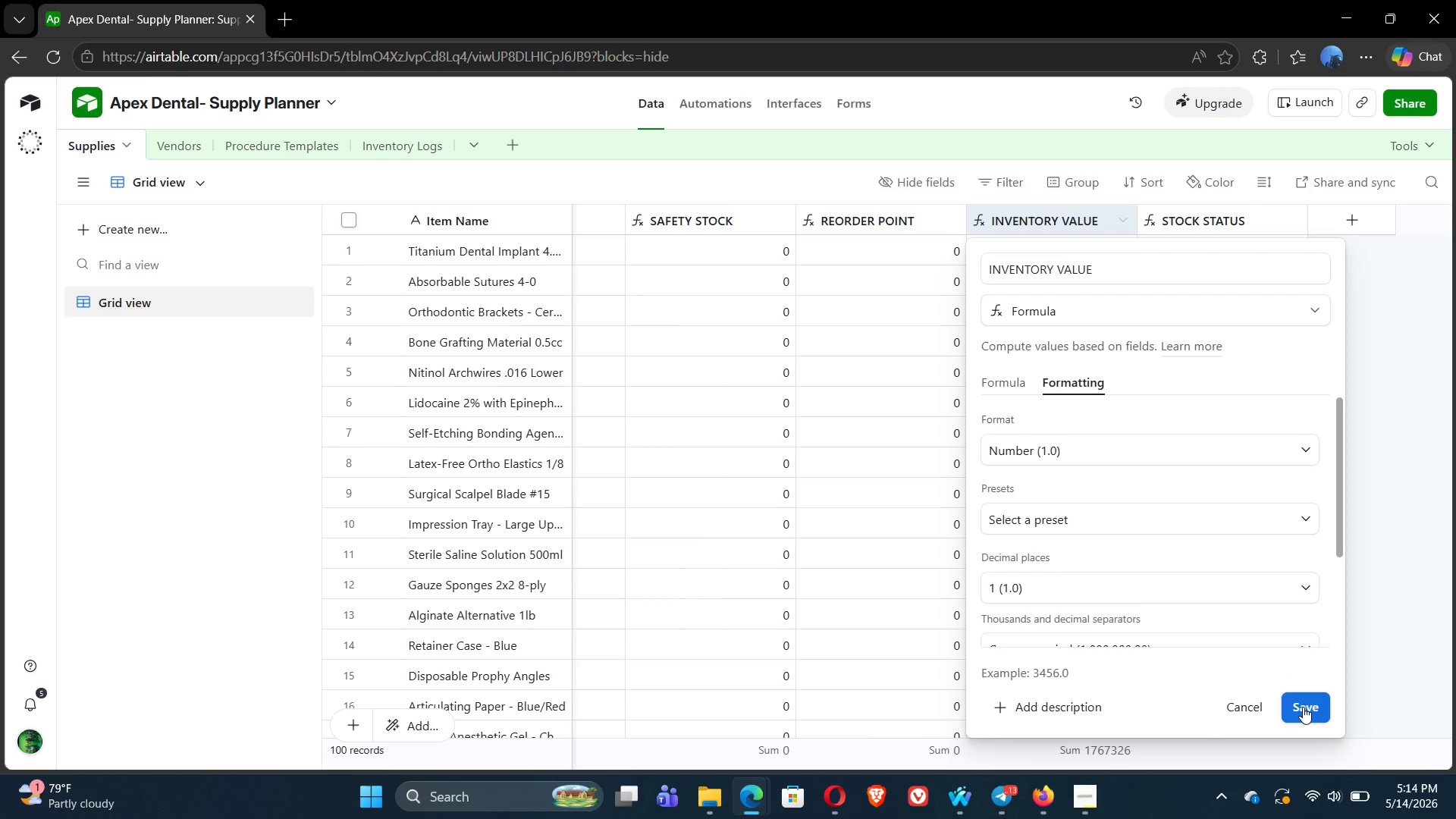 
left_click([1303, 711])
 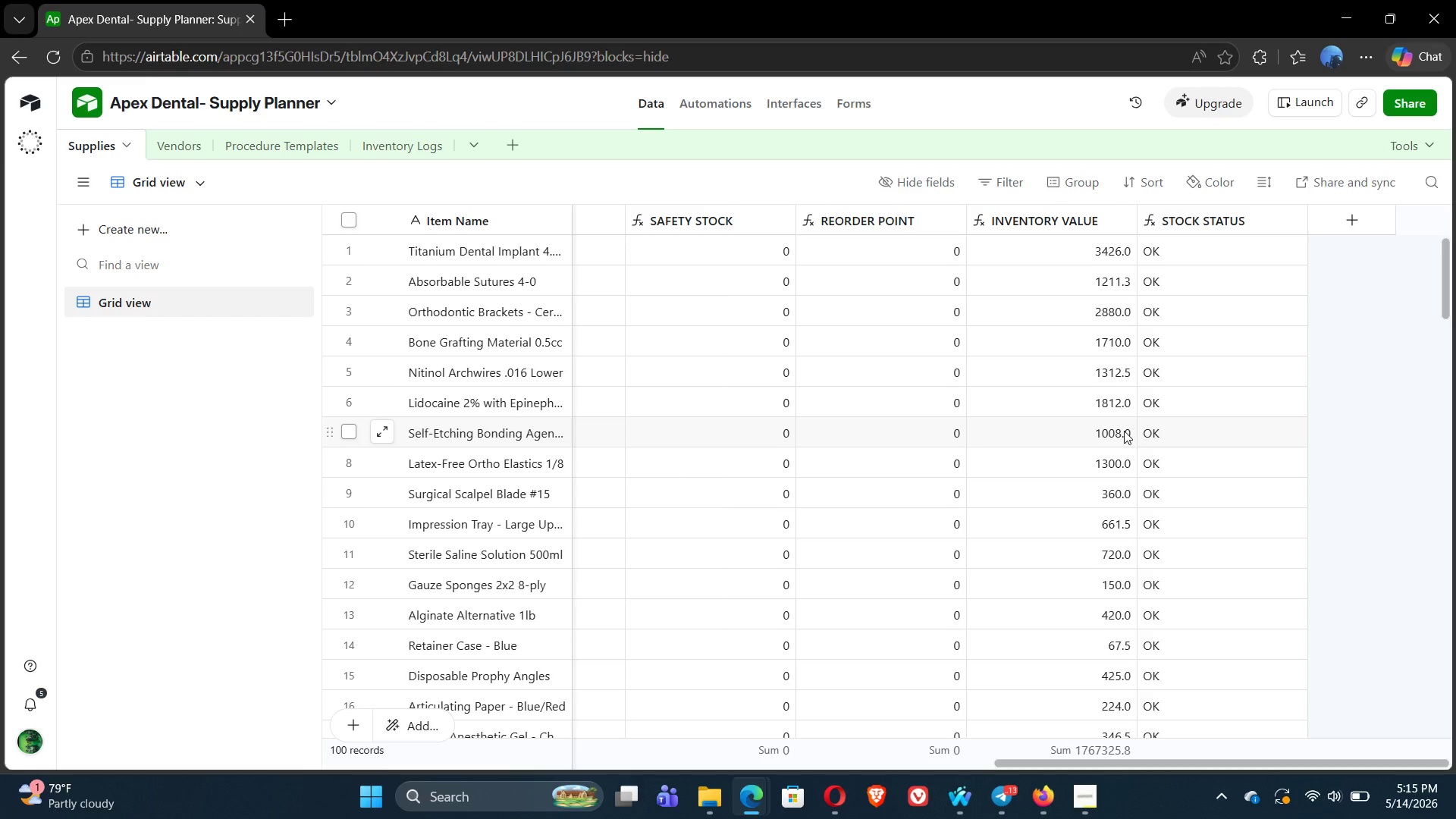 
wait(49.62)
 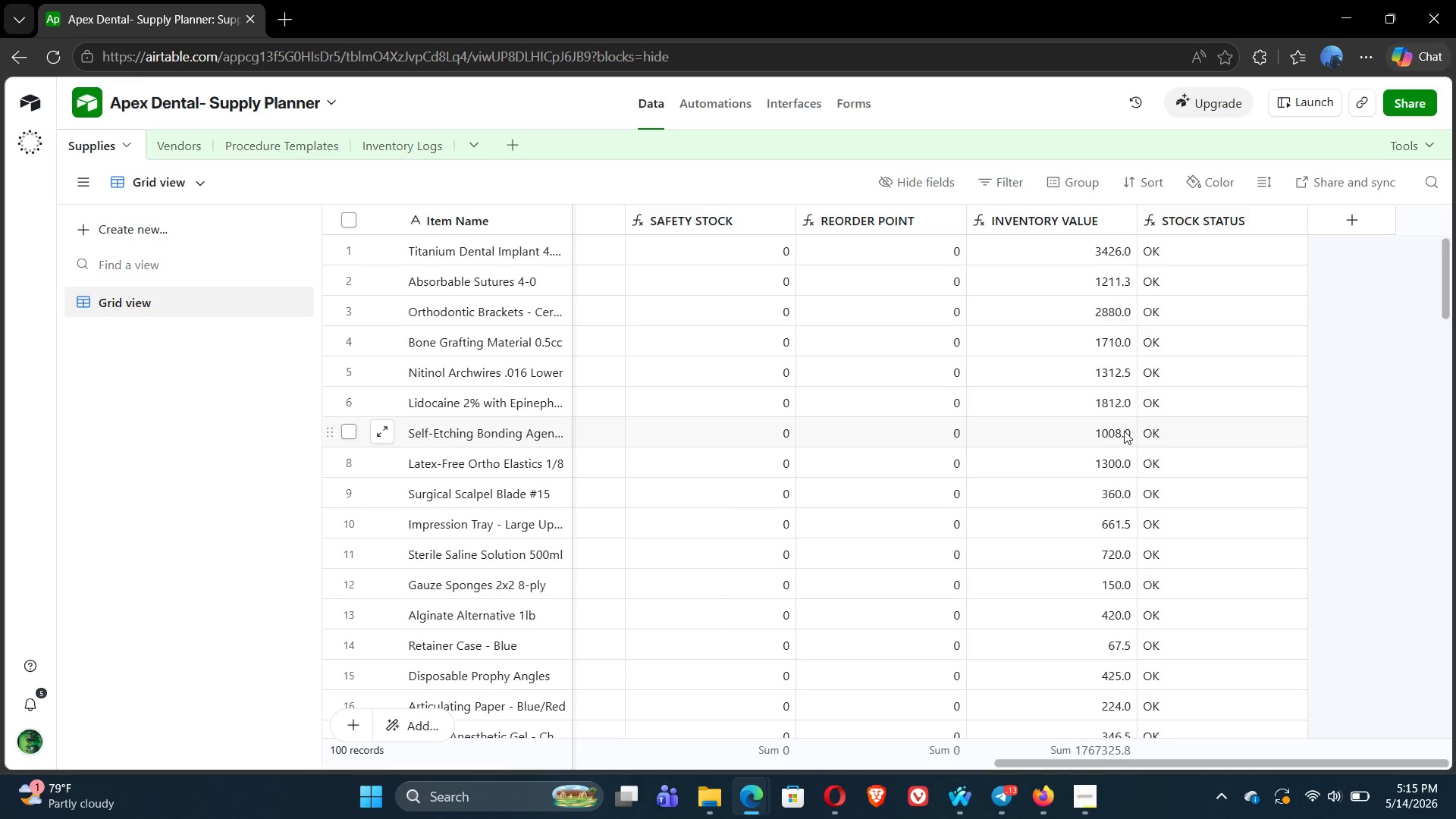 
left_click([176, 152])
 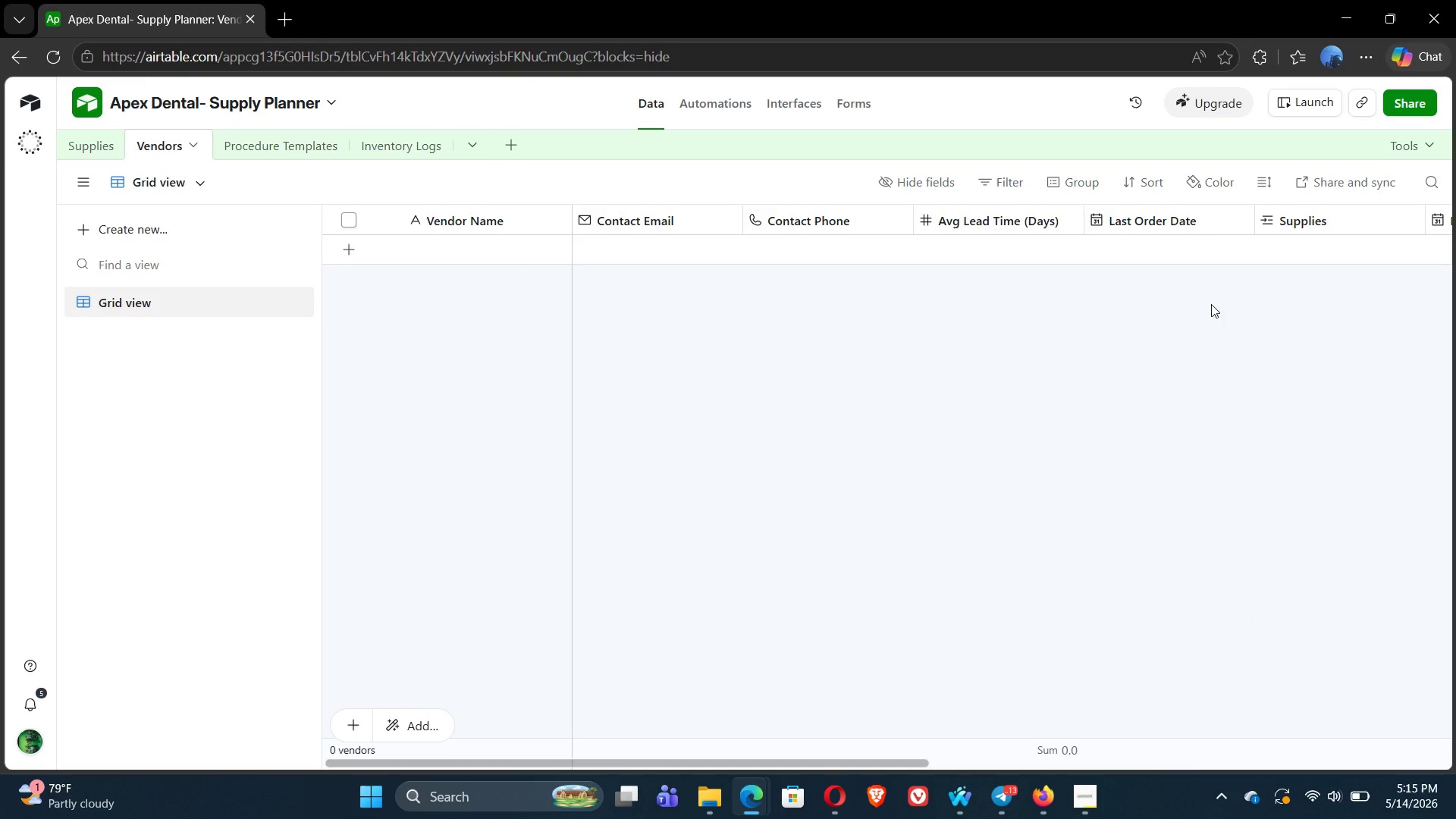 
wait(13.25)
 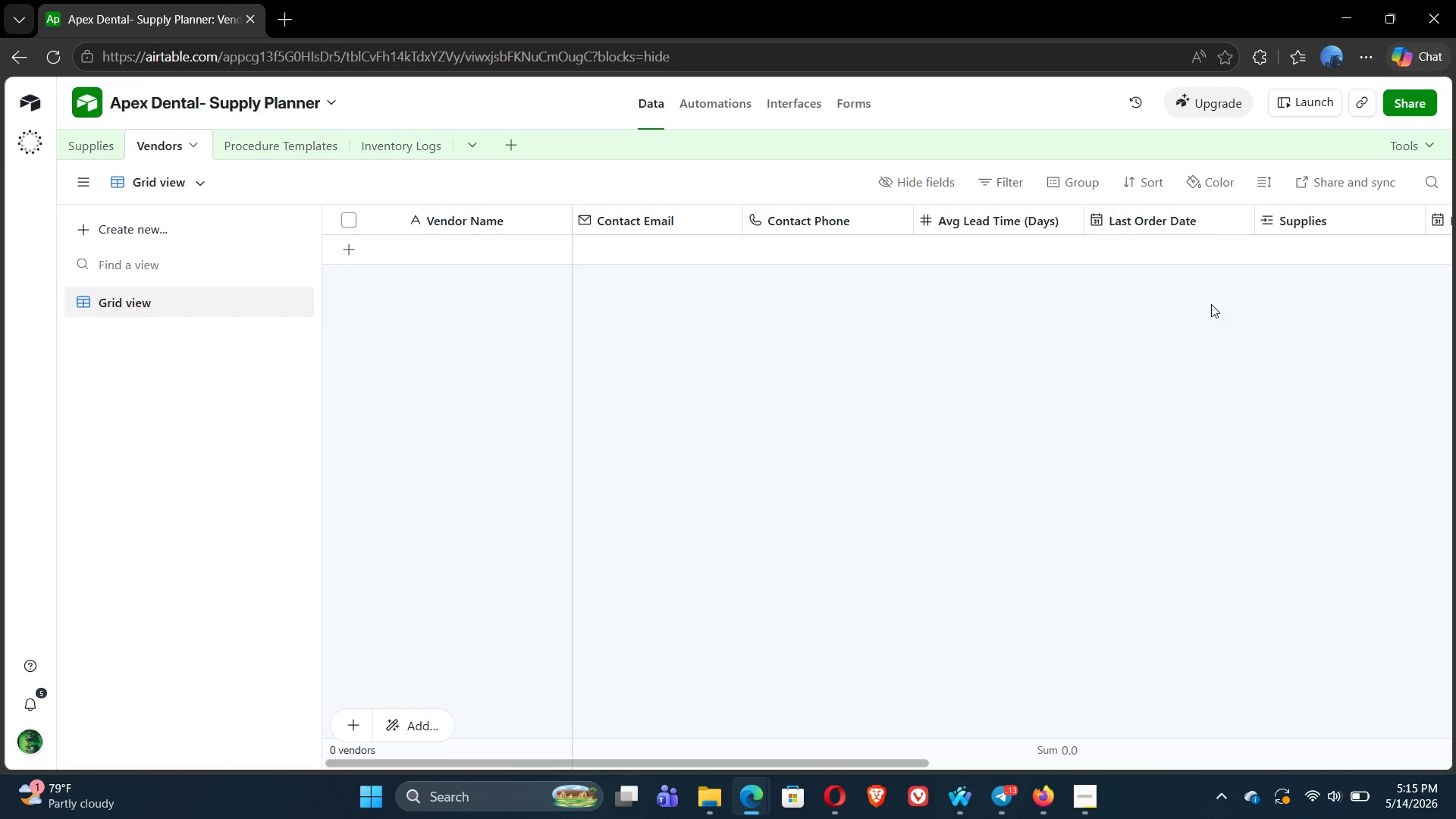 
left_click([707, 795])
 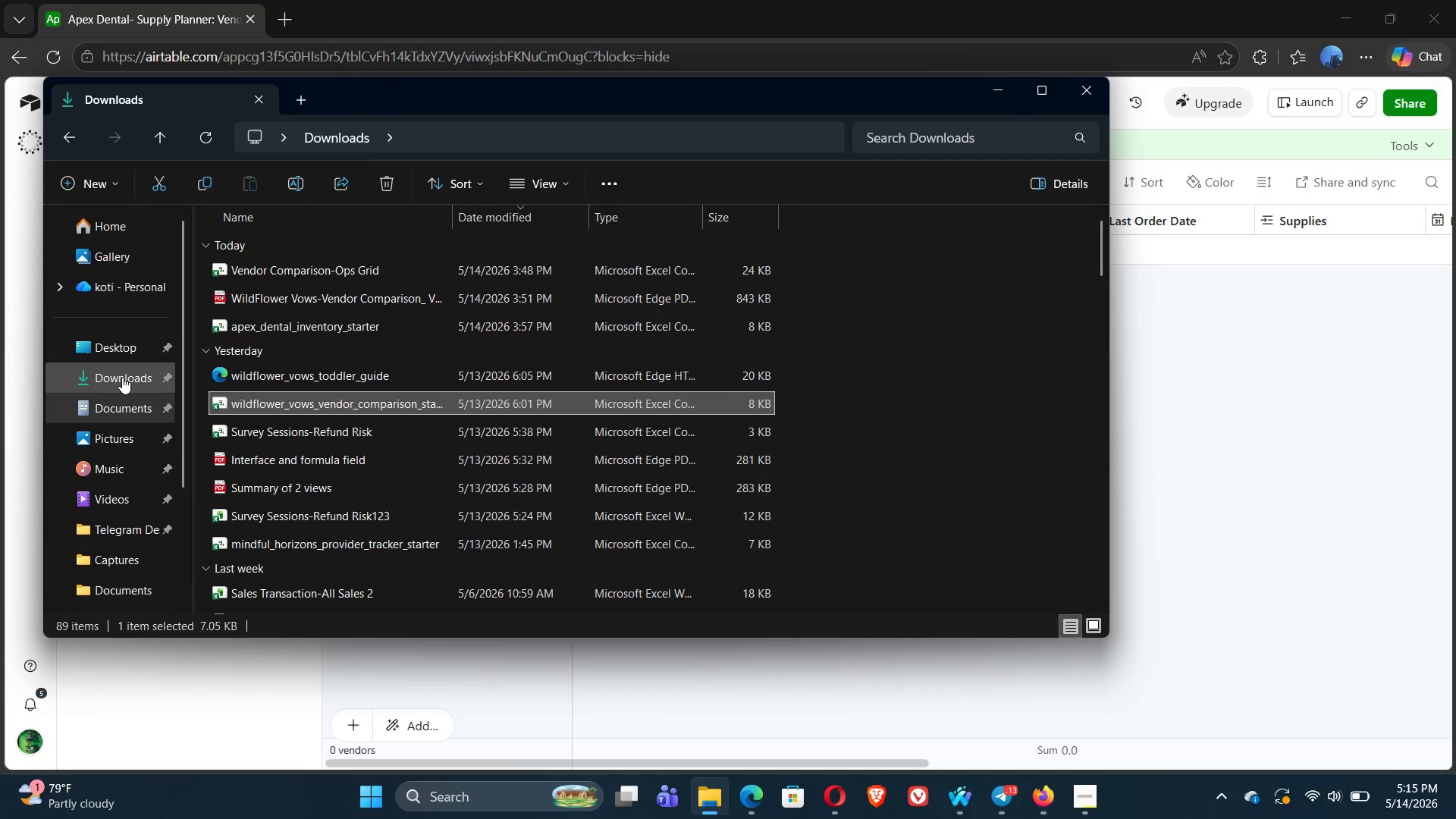 
left_click([107, 374])
 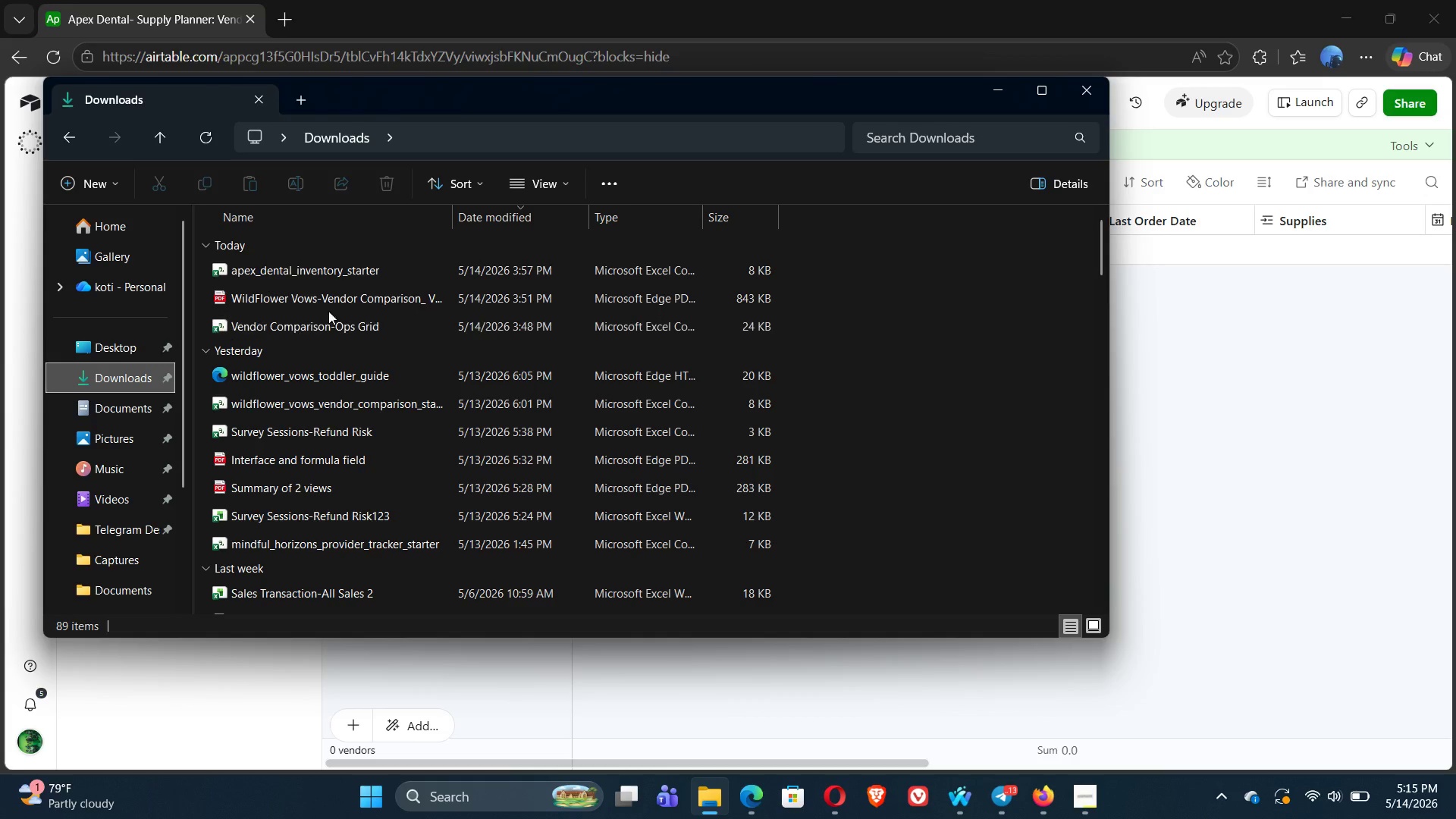 
left_click([331, 307])
 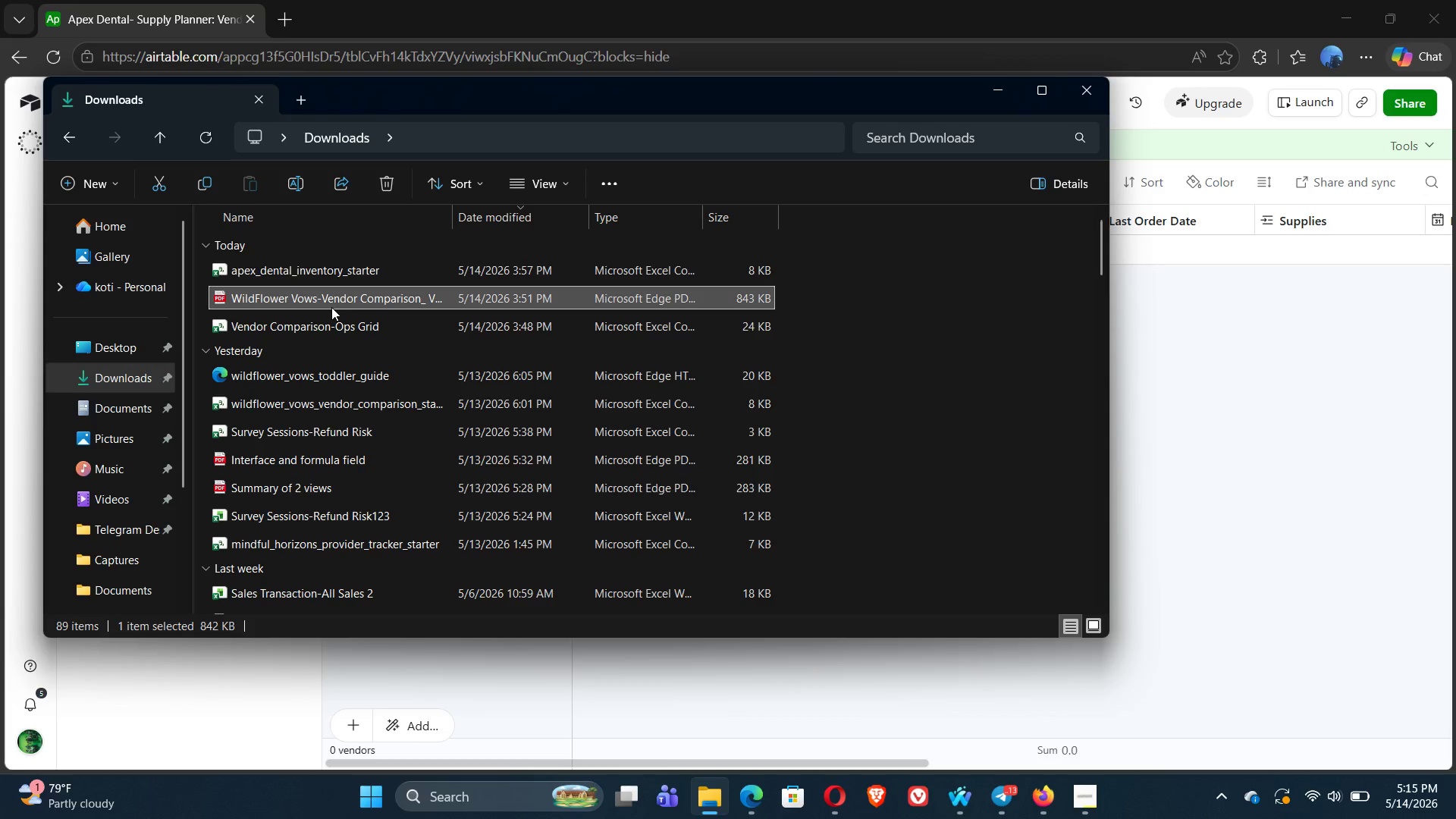 
key(Shift+ArrowUp)
 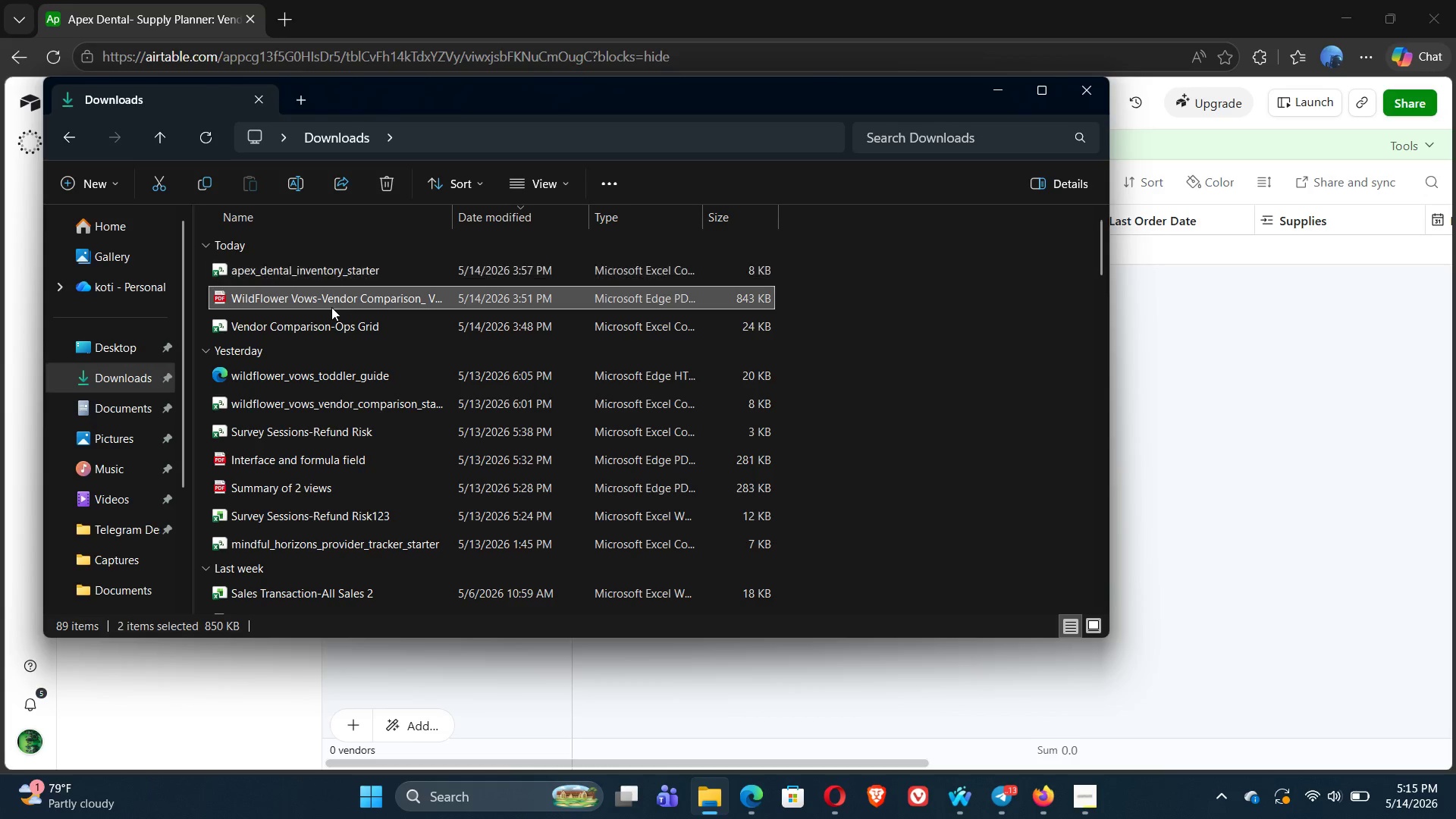 
key(Shift+ArrowDown)
 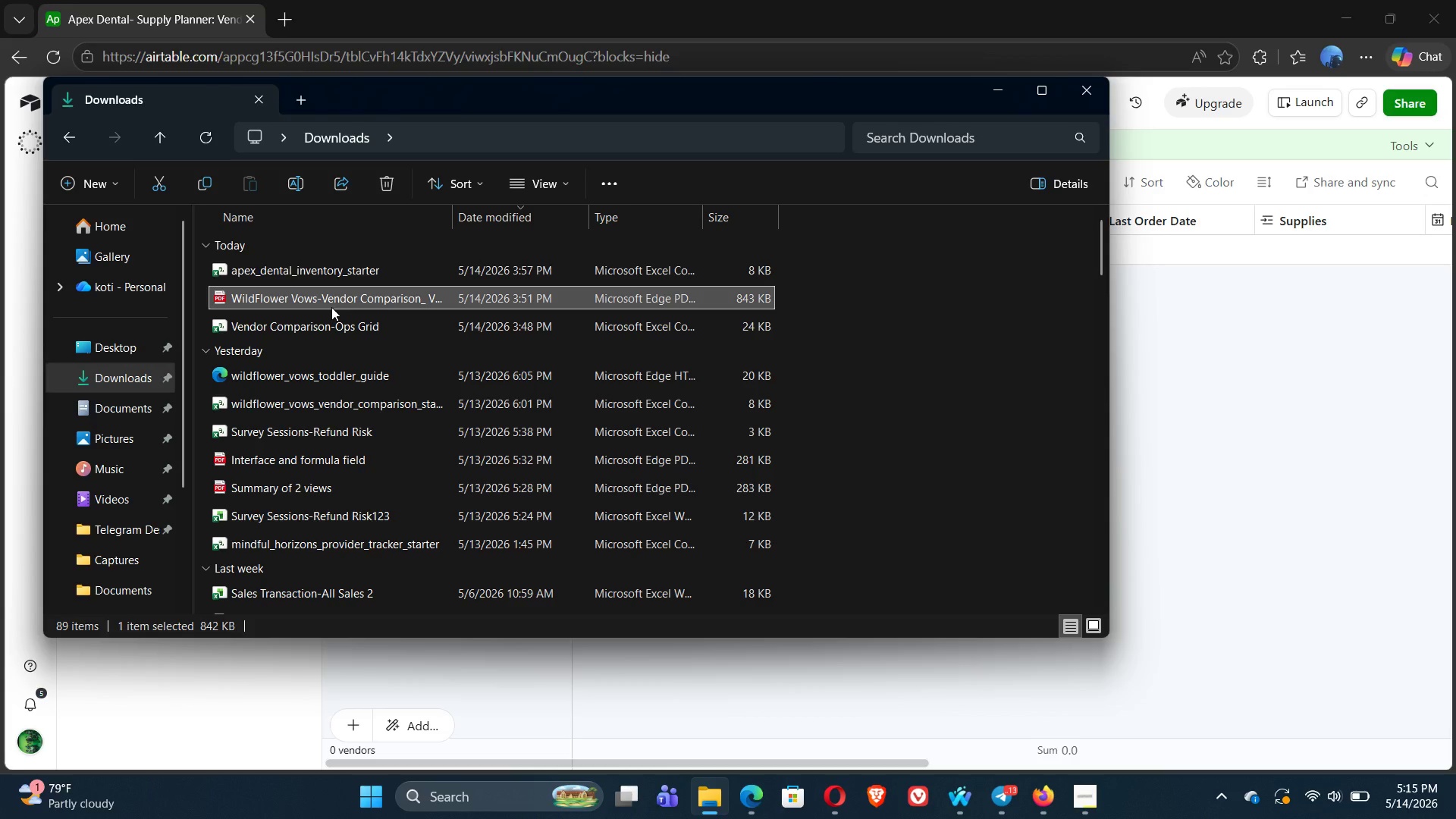 
key(Shift+ArrowDown)
 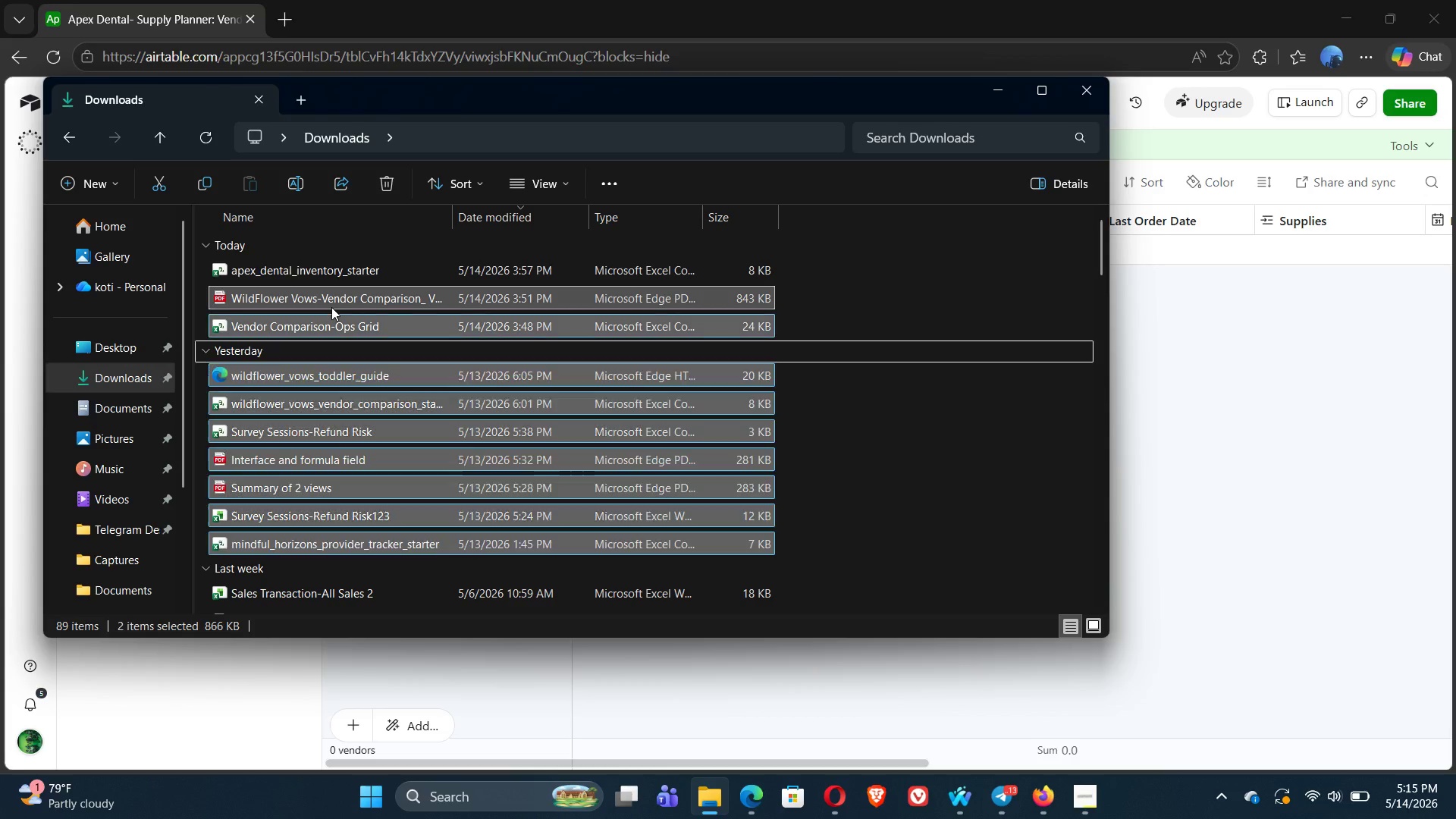 
key(Shift+ArrowDown)
 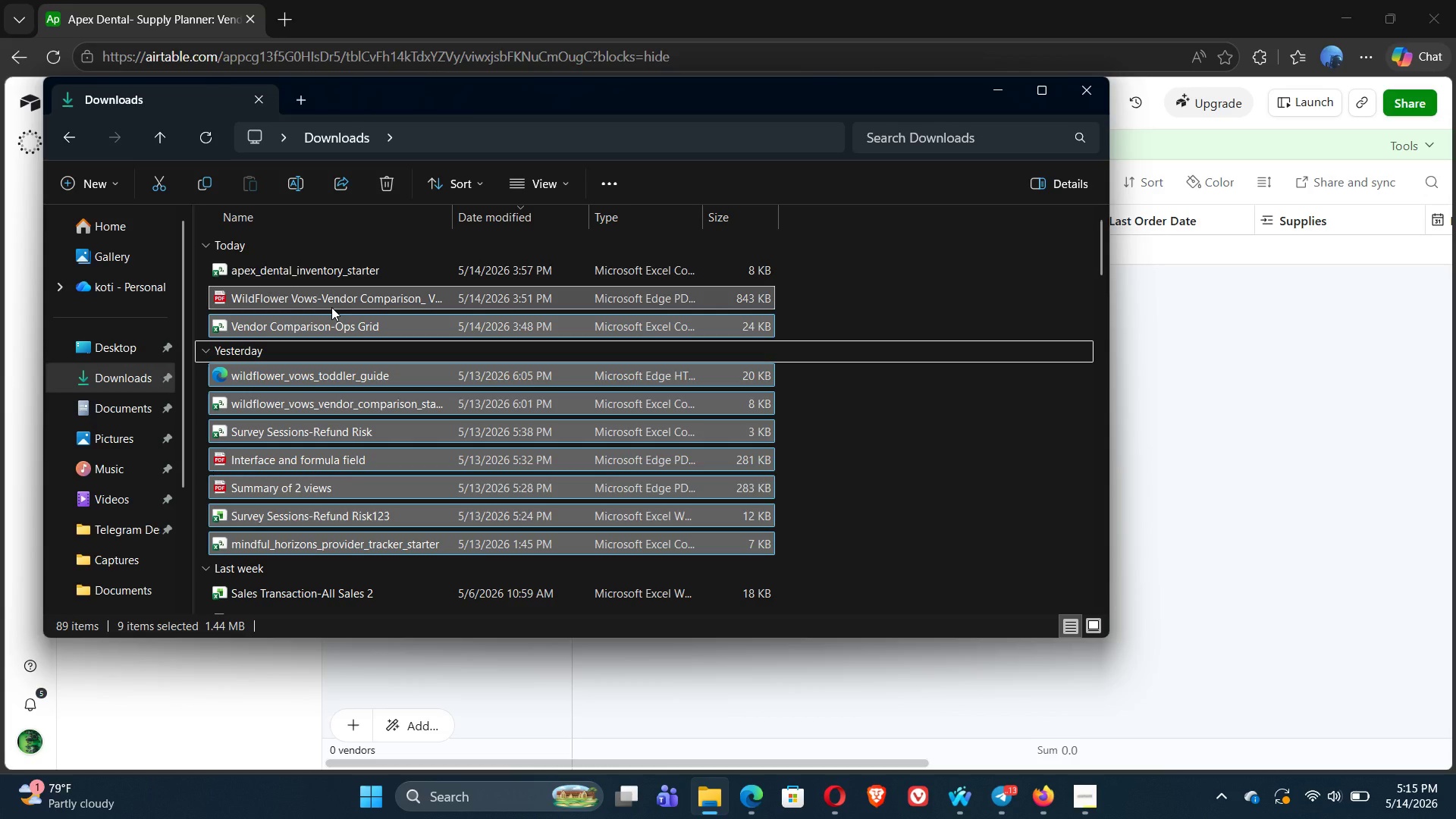 
key(Delete)
 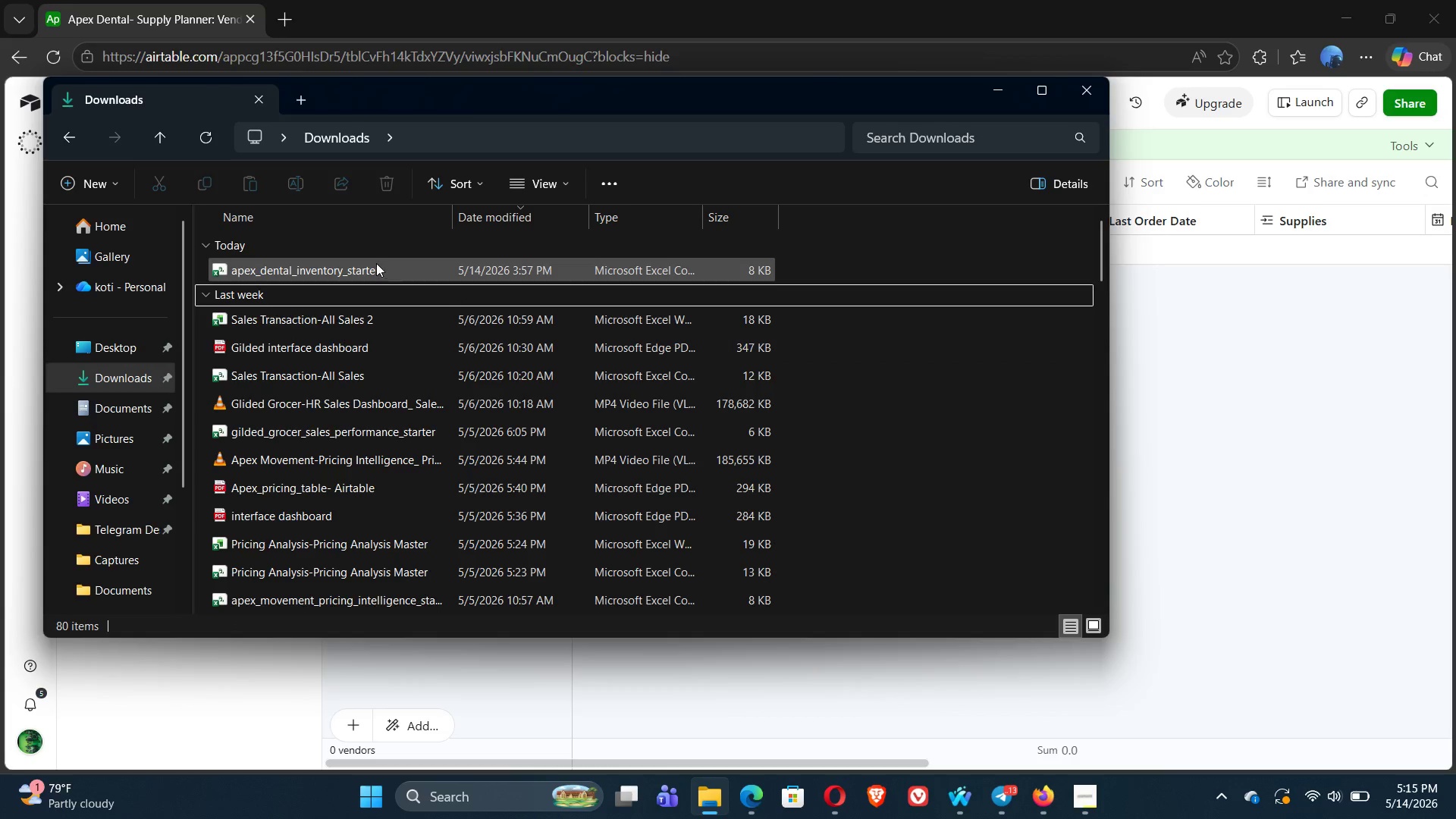 
double_click([376, 263])
 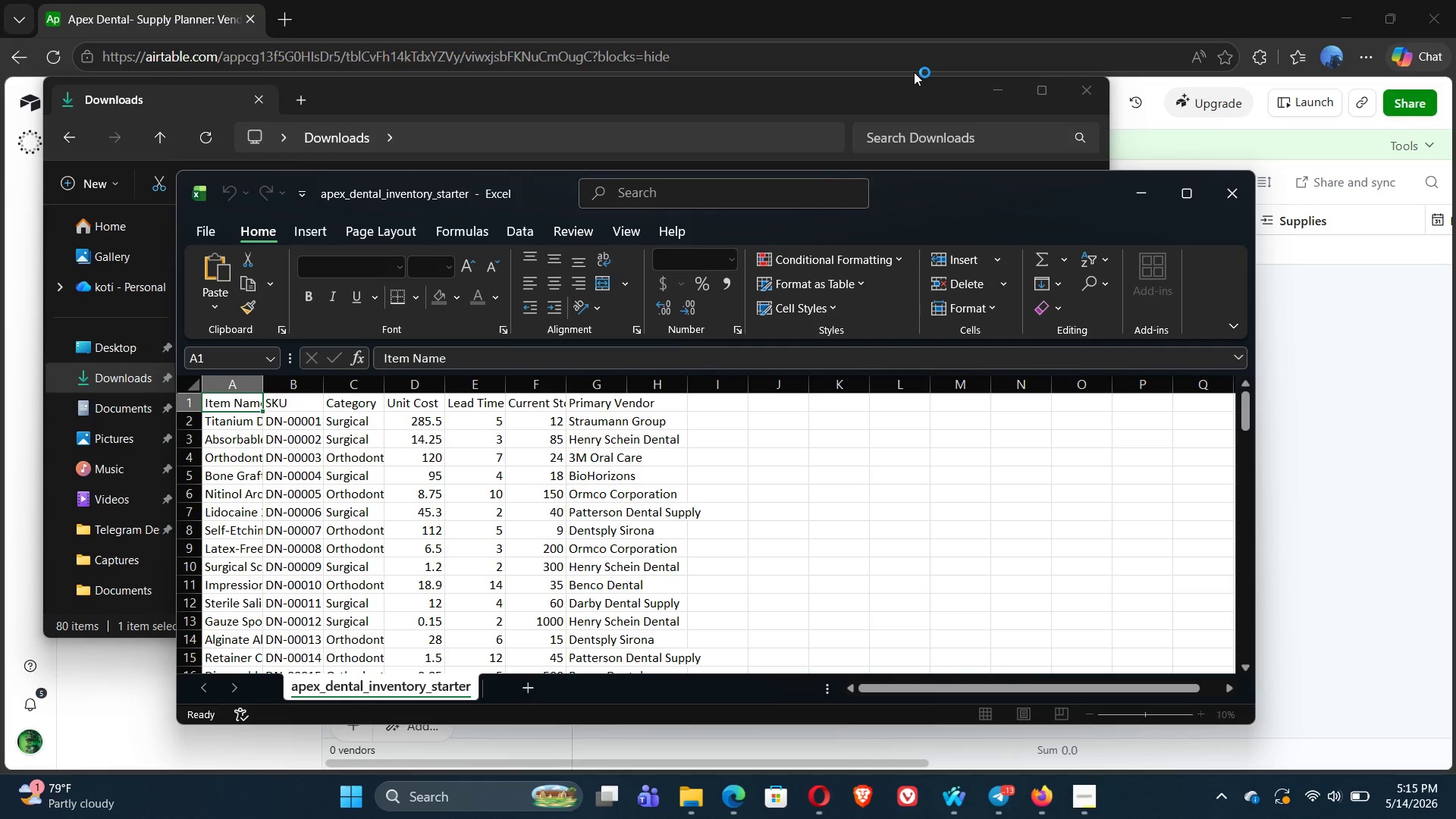 
left_click([997, 93])
 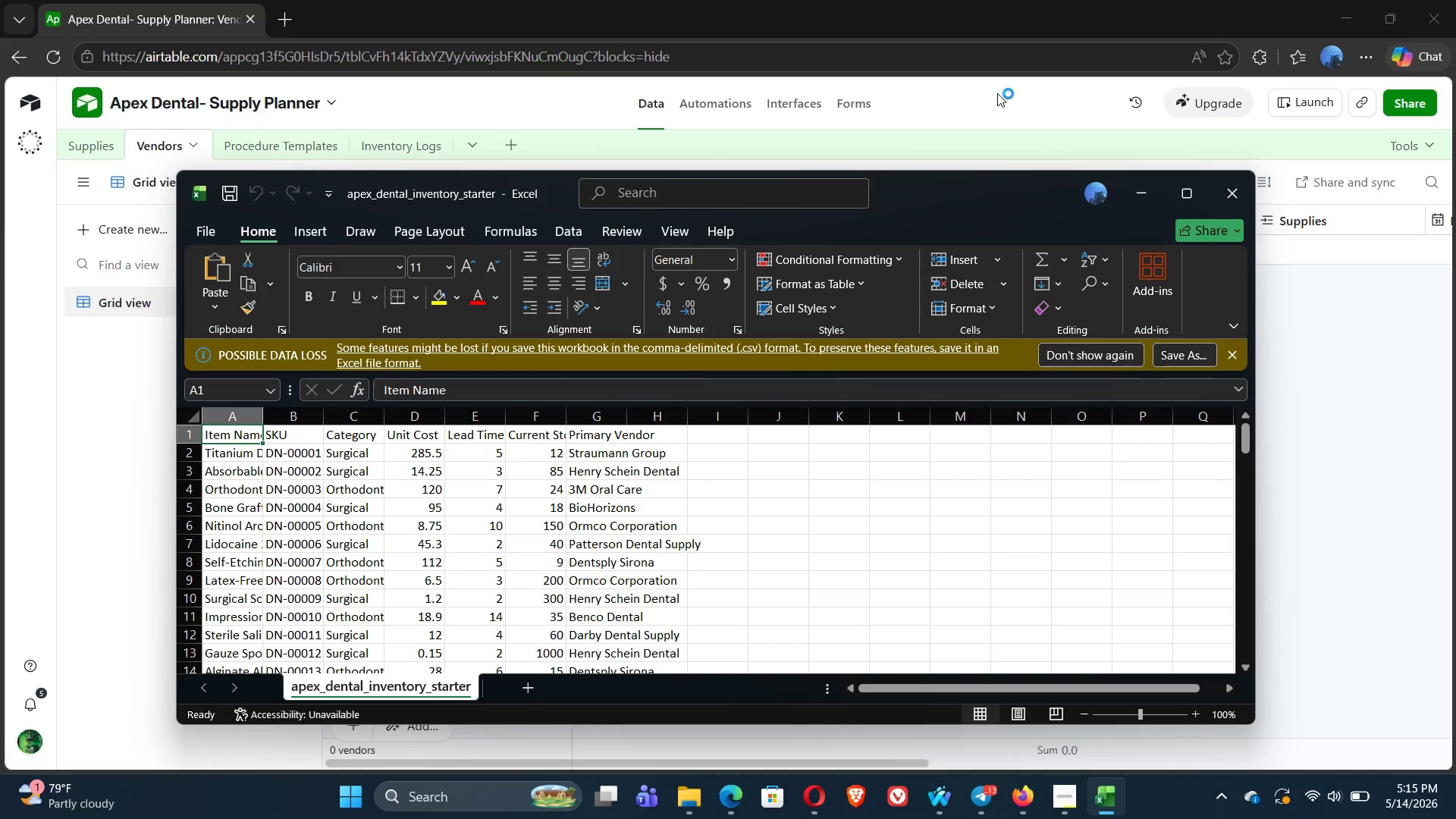 
mouse_move([1042, 171])
 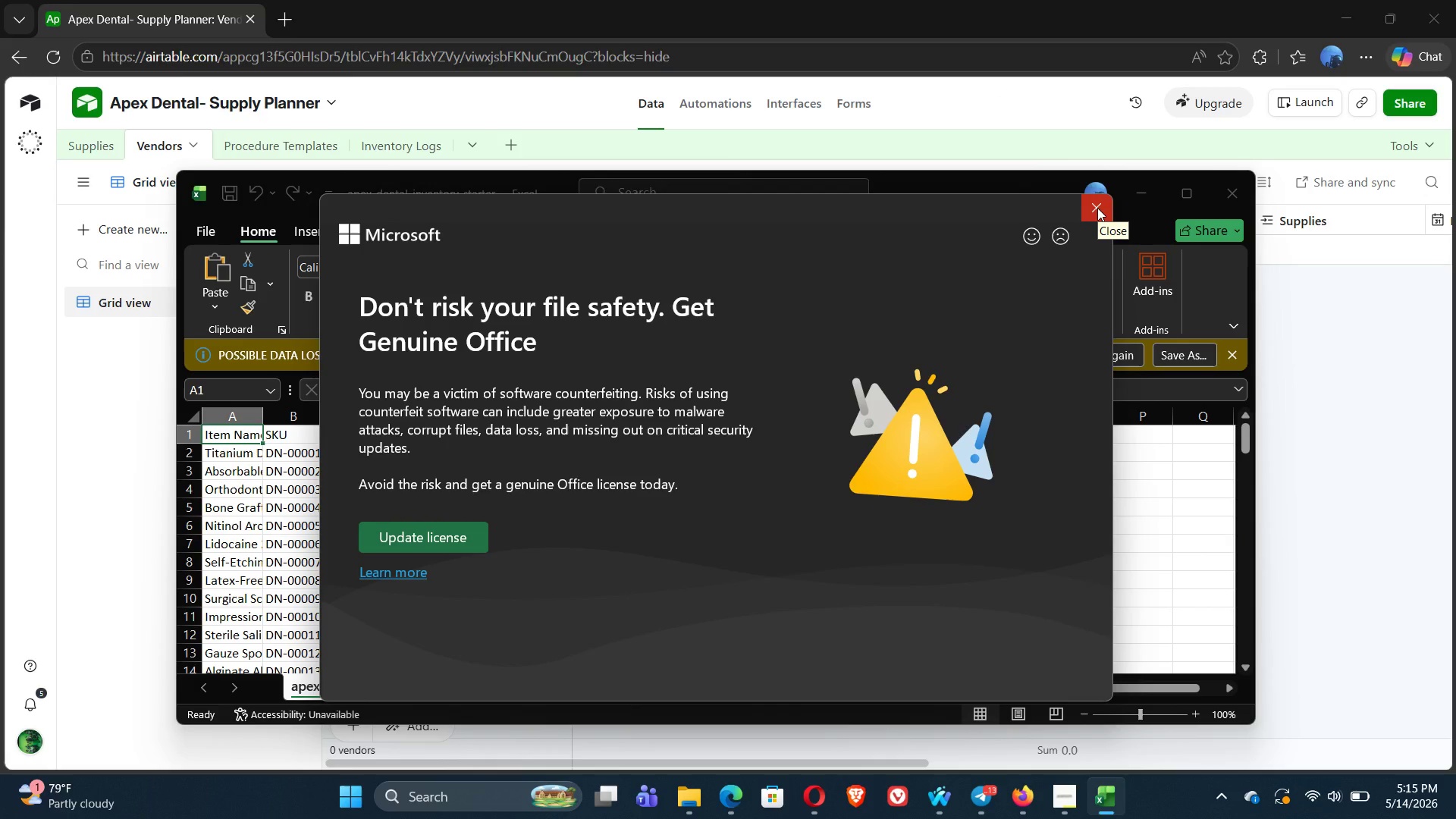 
left_click([1097, 208])
 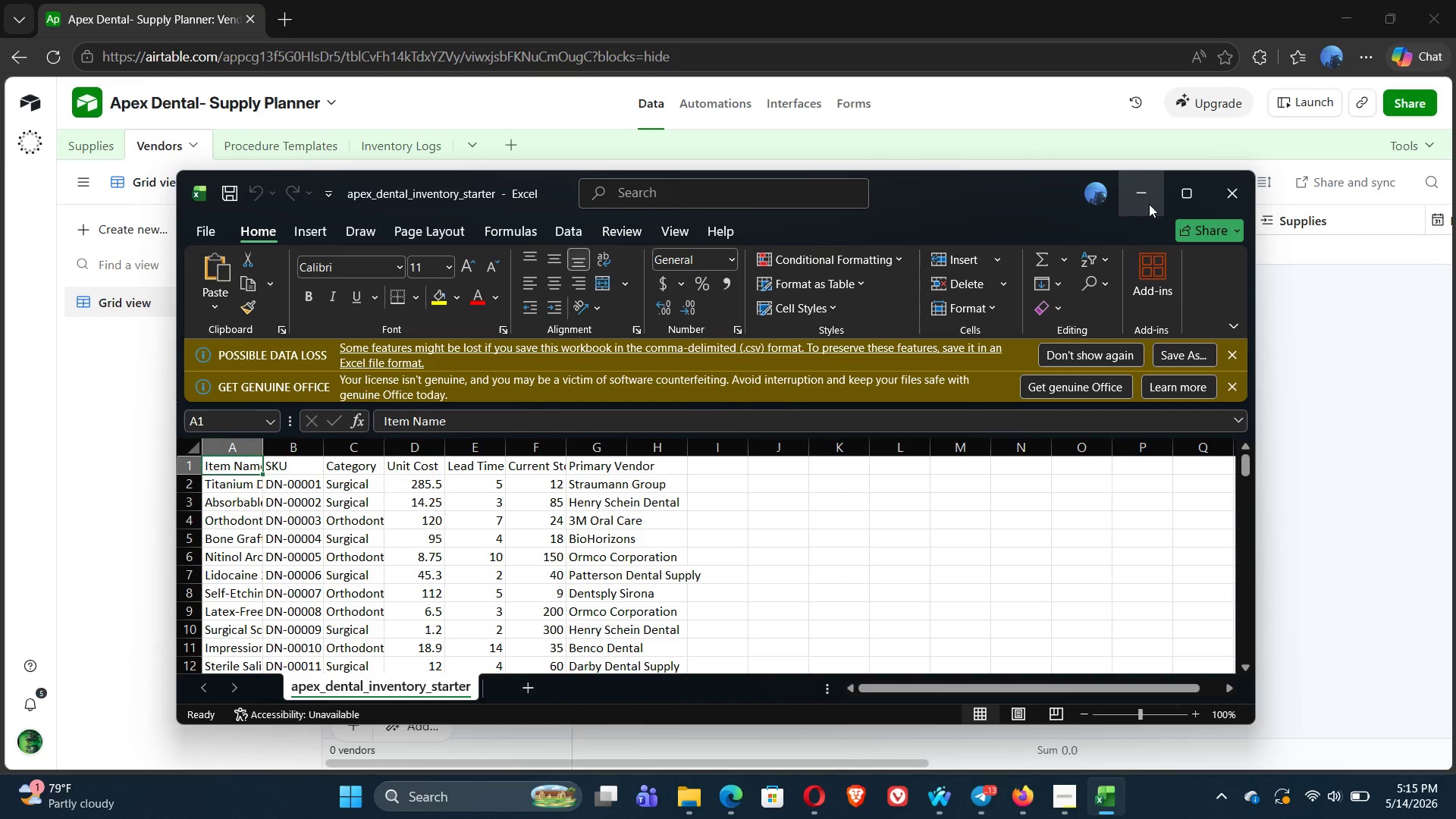 
left_click([1192, 191])
 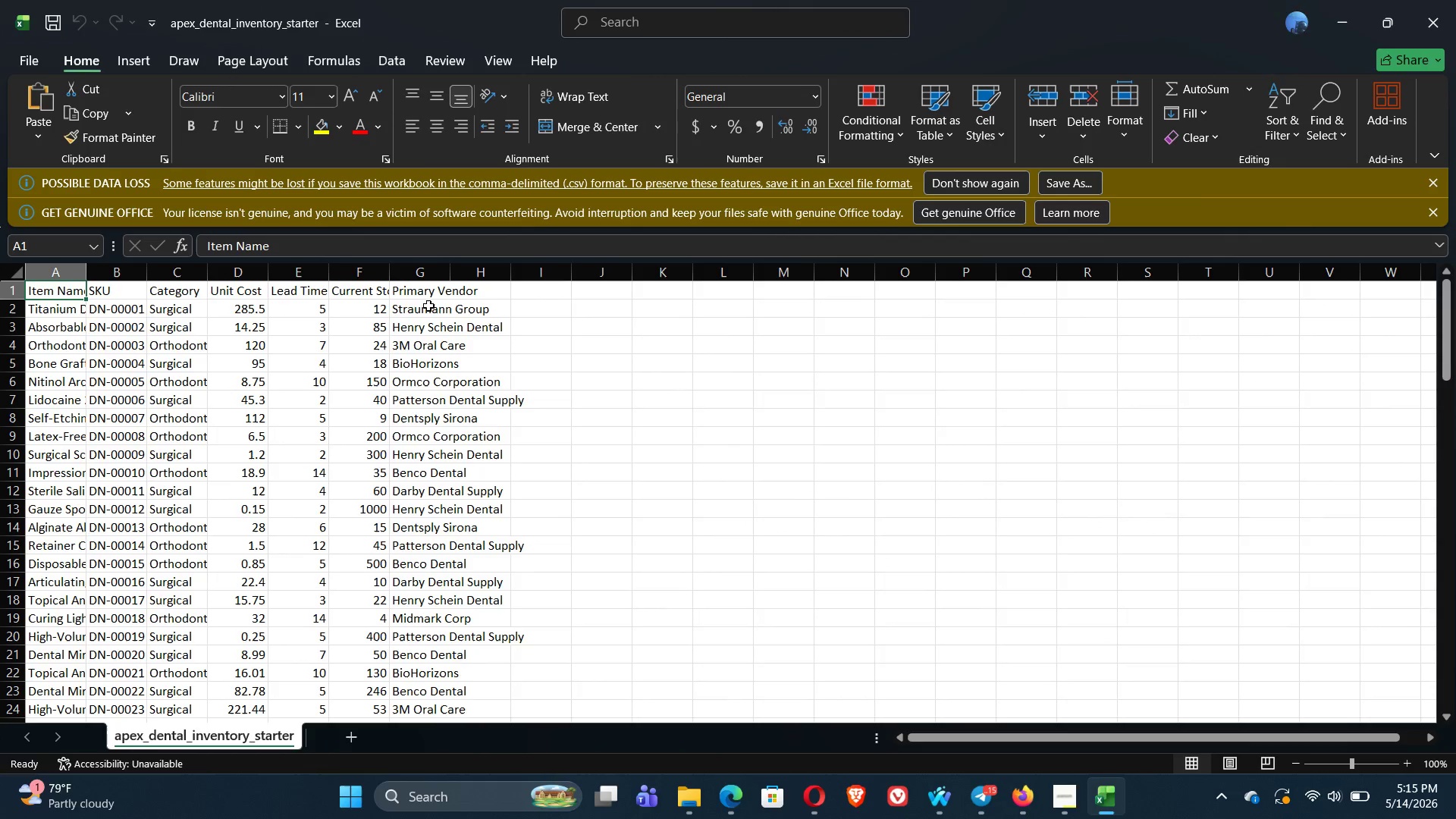 
left_click([445, 312])
 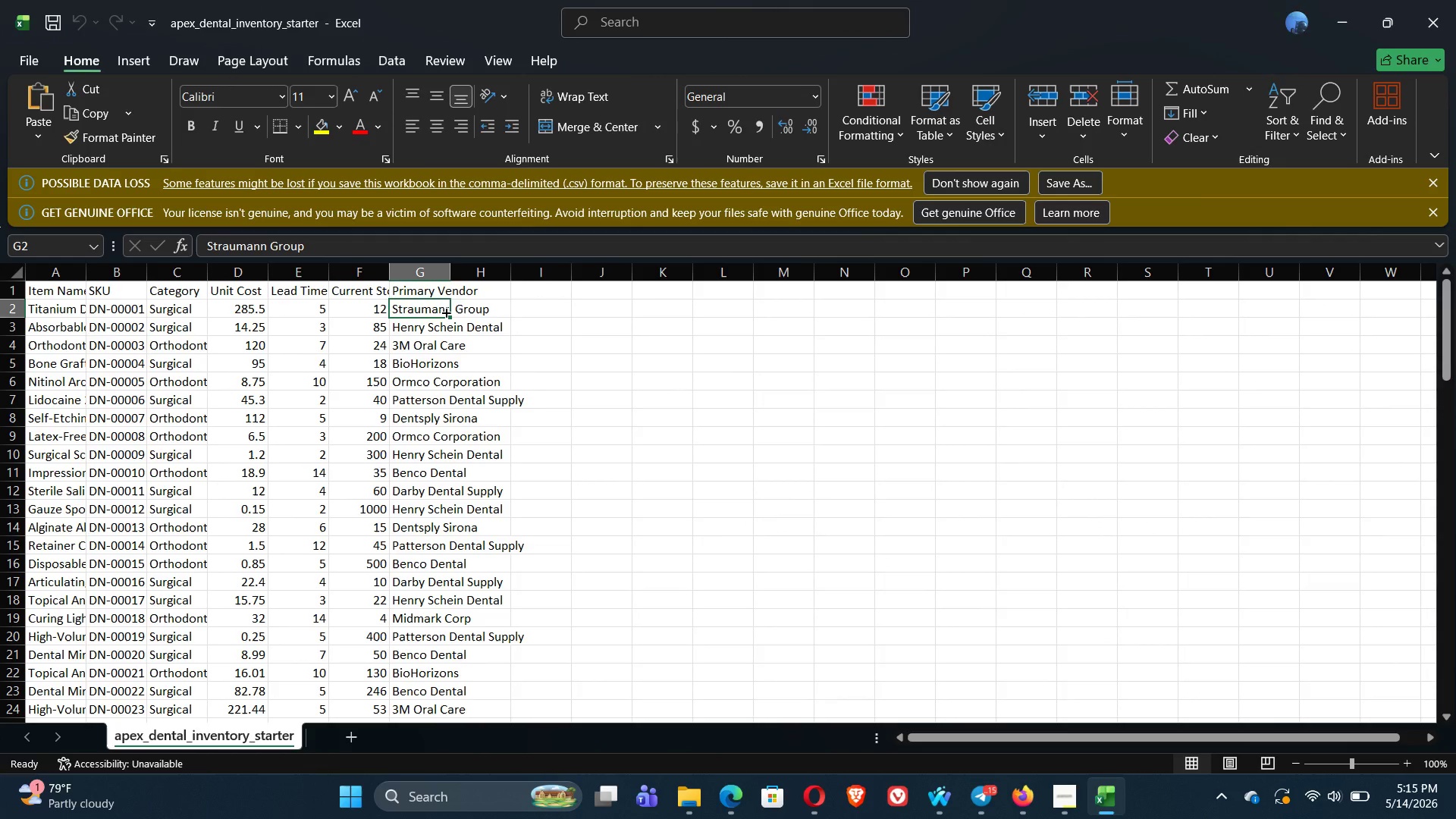 
key(Shift+ArrowDown)
 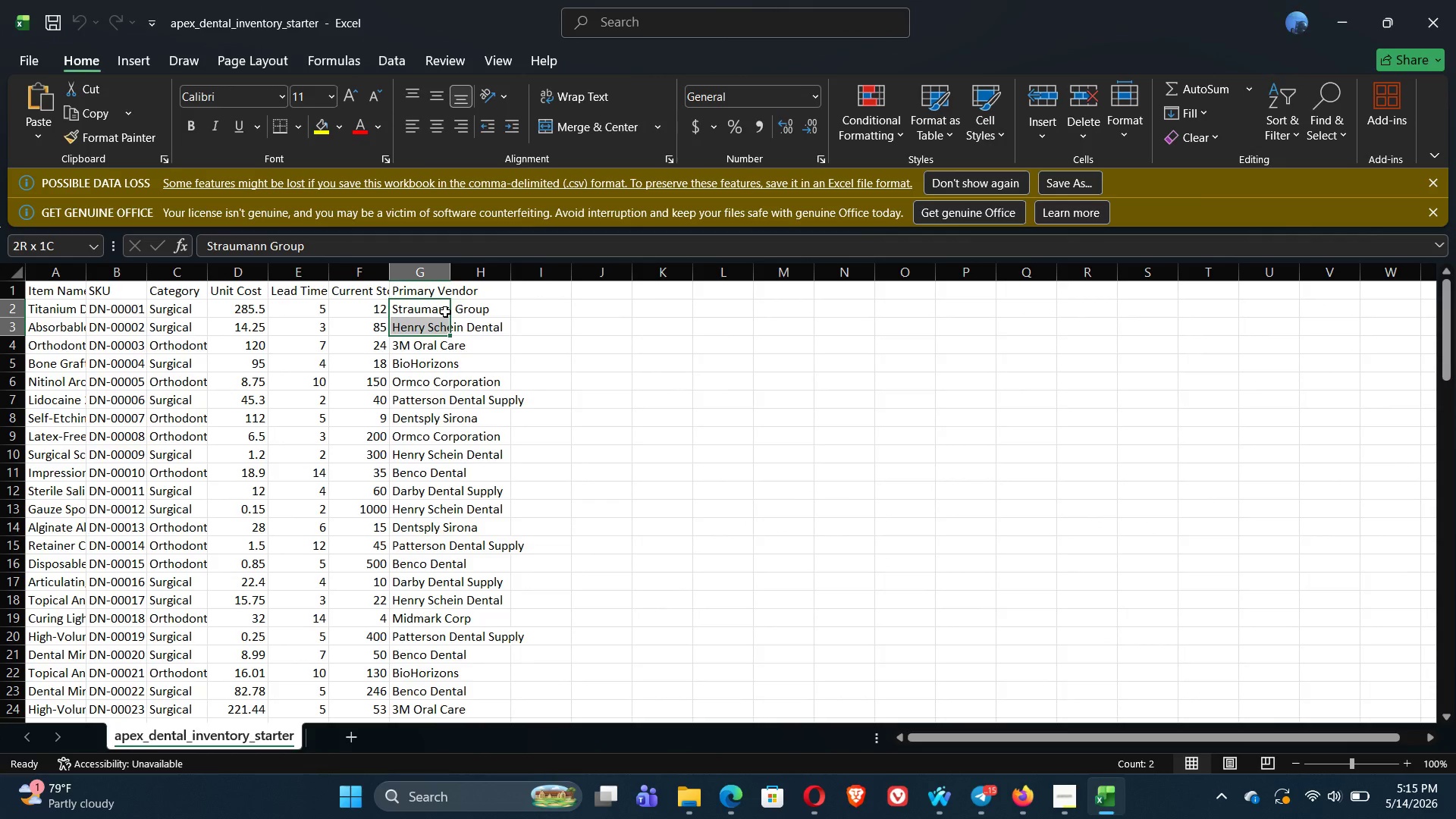 
key(Shift+ArrowDown)
 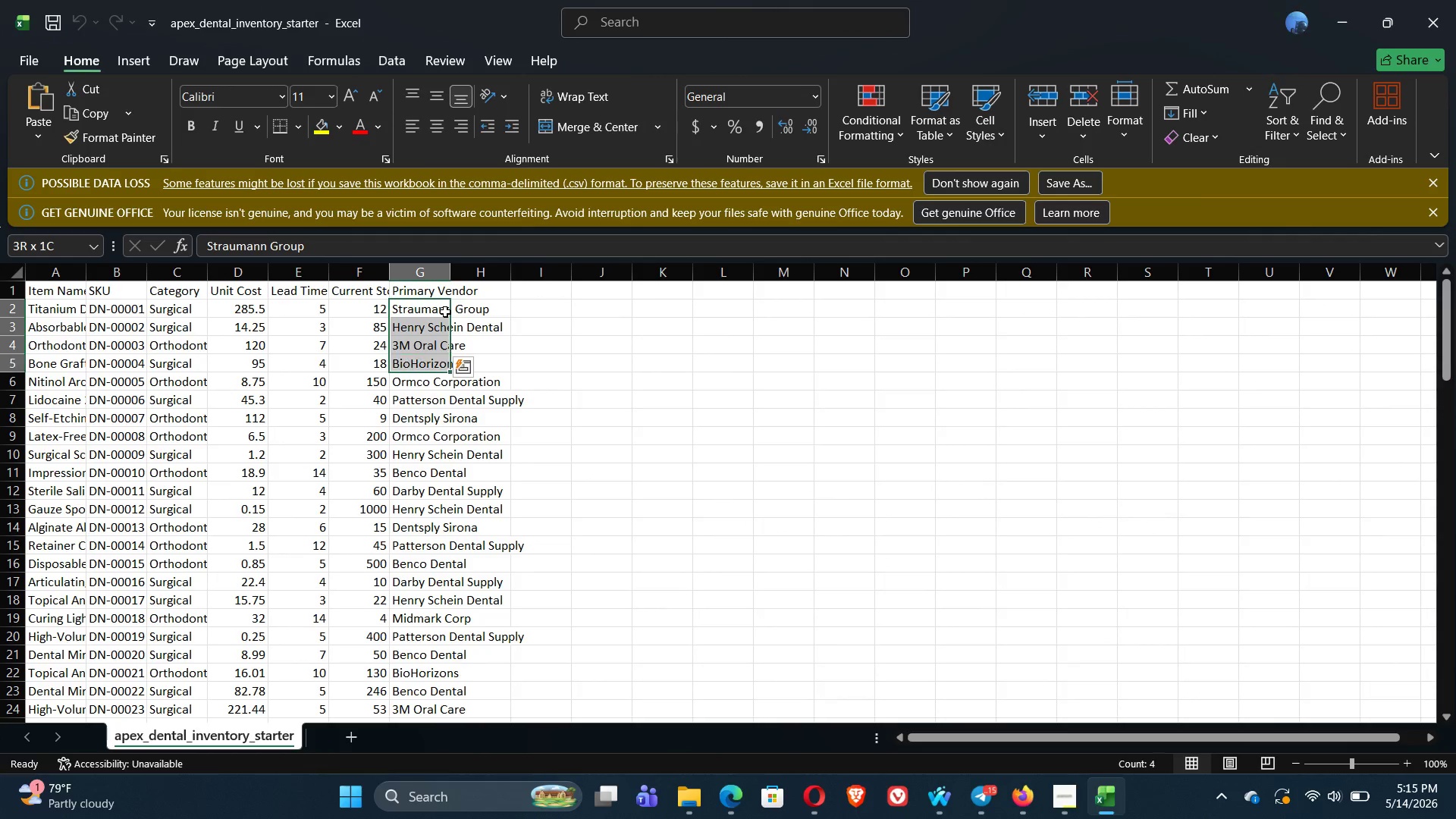 
key(Shift+ArrowDown)
 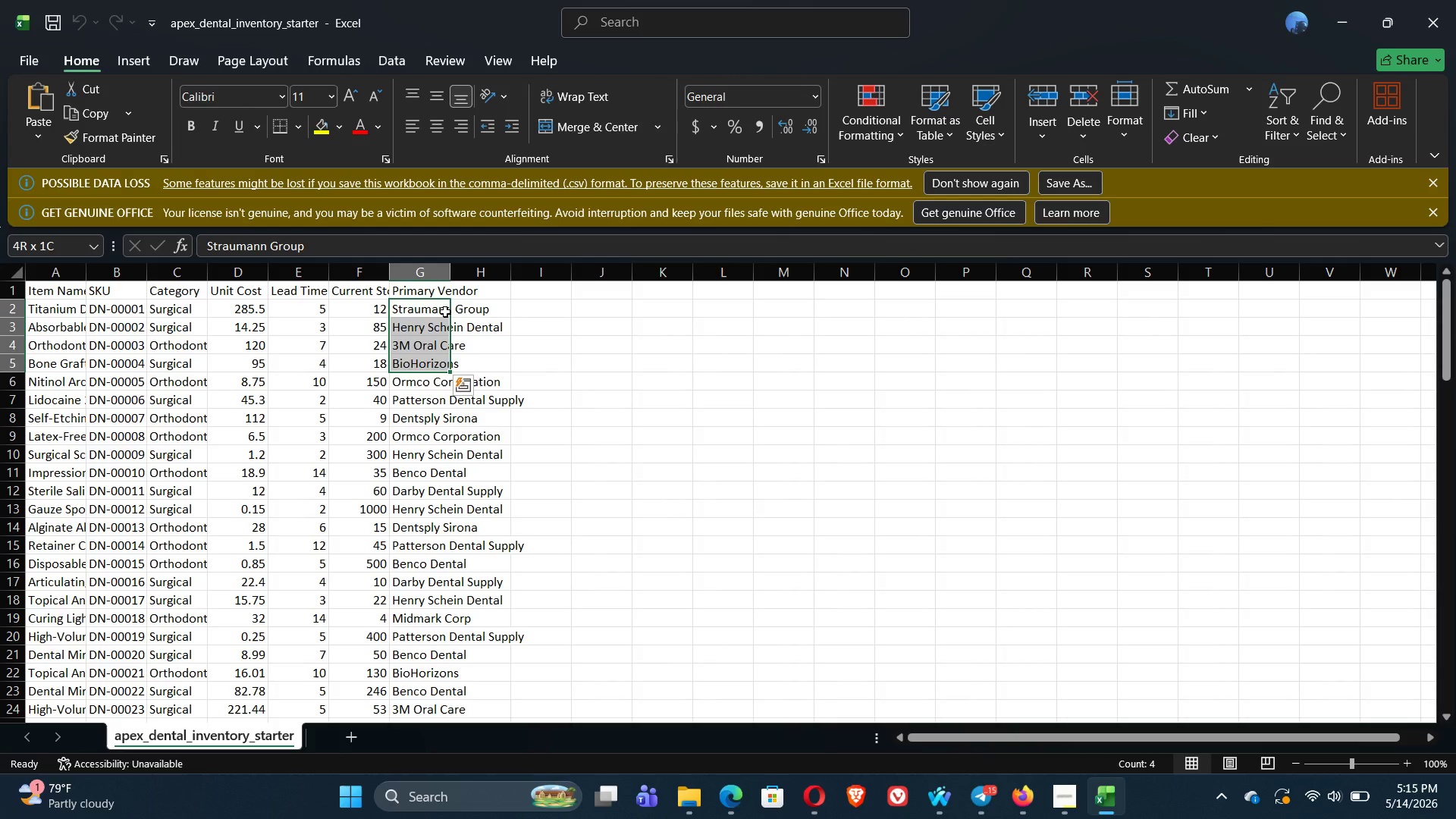 
key(Shift+ArrowDown)
 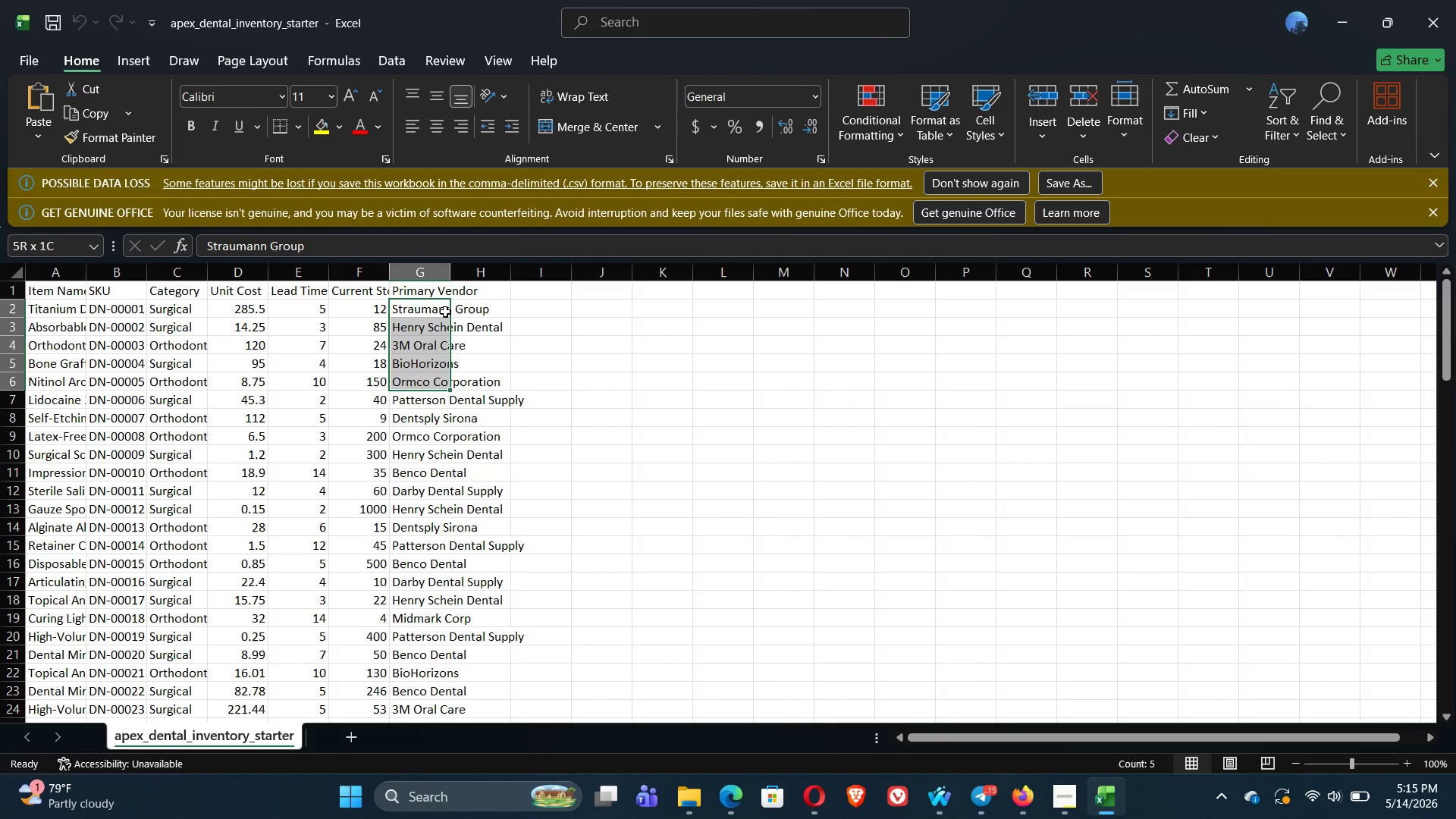 
key(Shift+ArrowDown)
 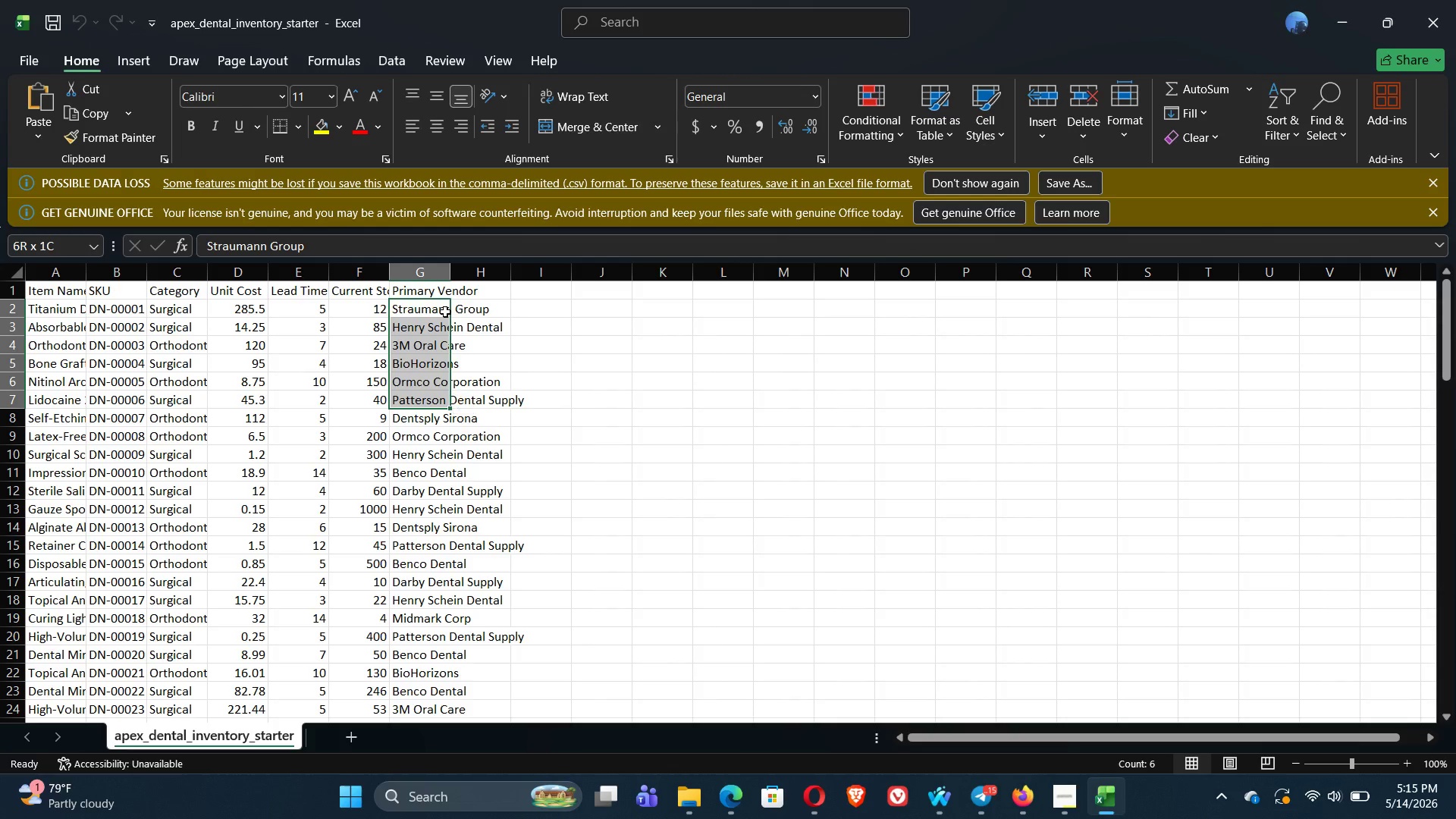 
key(Shift+ArrowDown)
 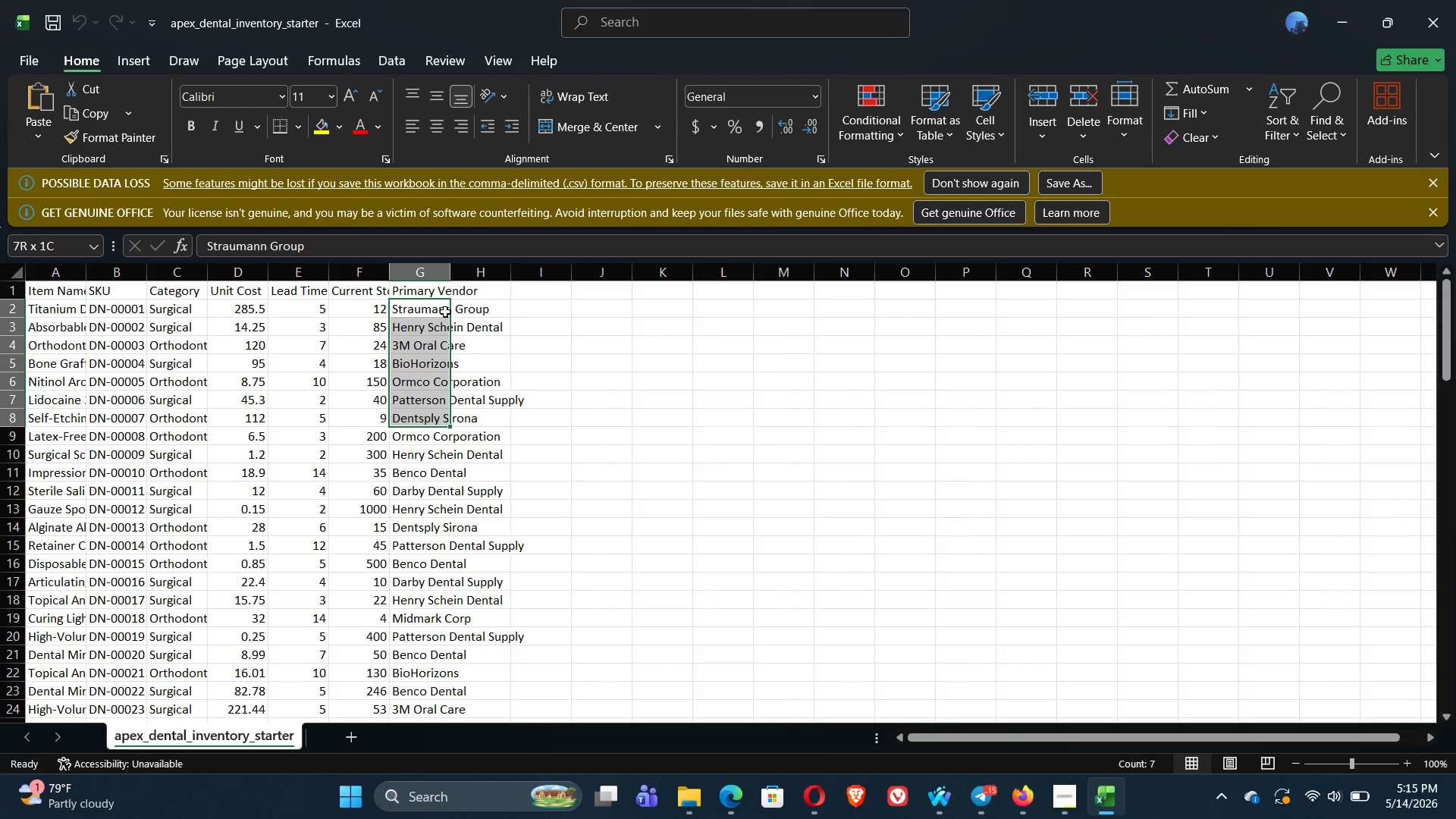 
key(Shift+ArrowDown)
 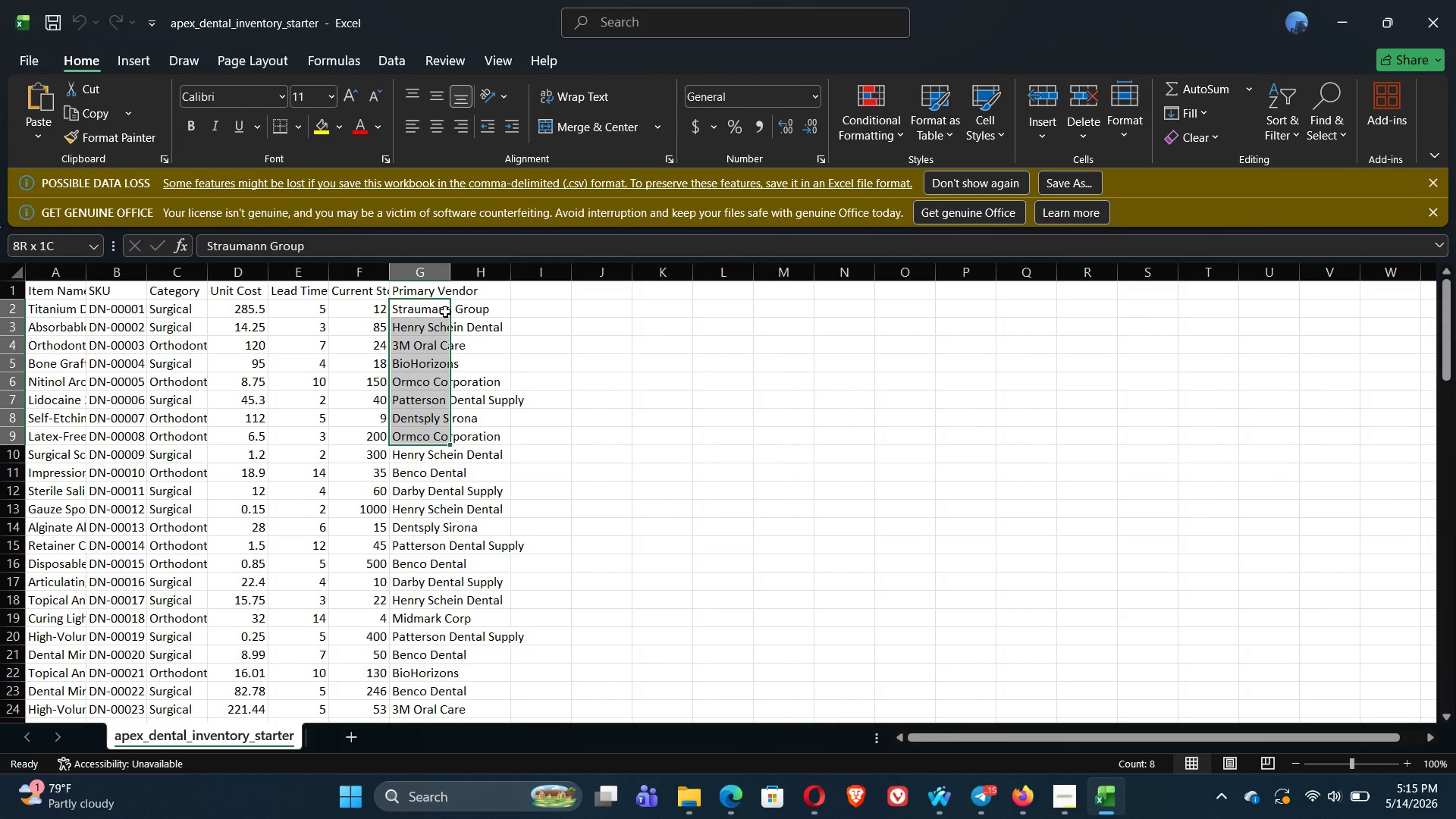 
key(Shift+ArrowDown)
 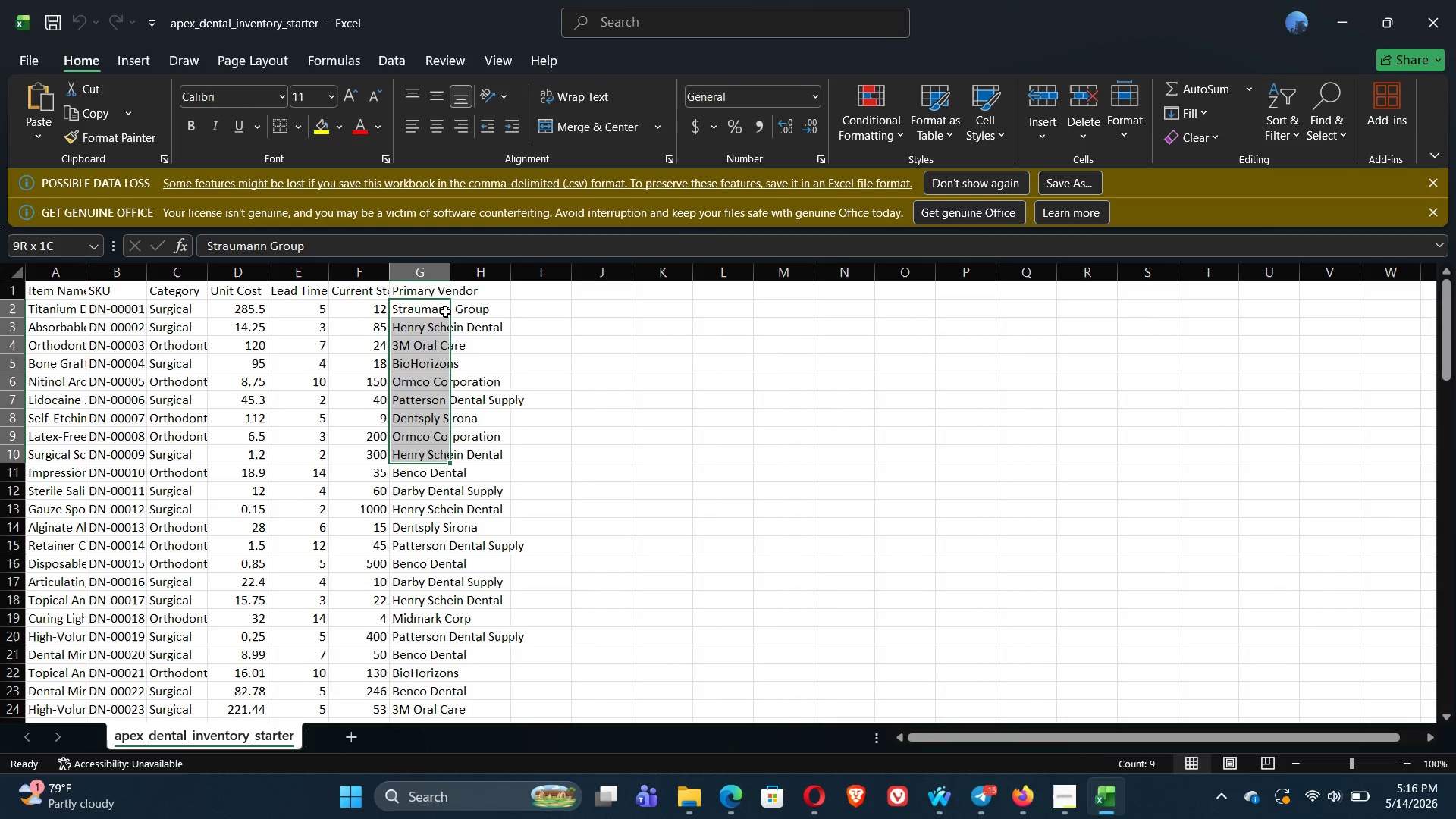 
key(Shift+ArrowDown)
 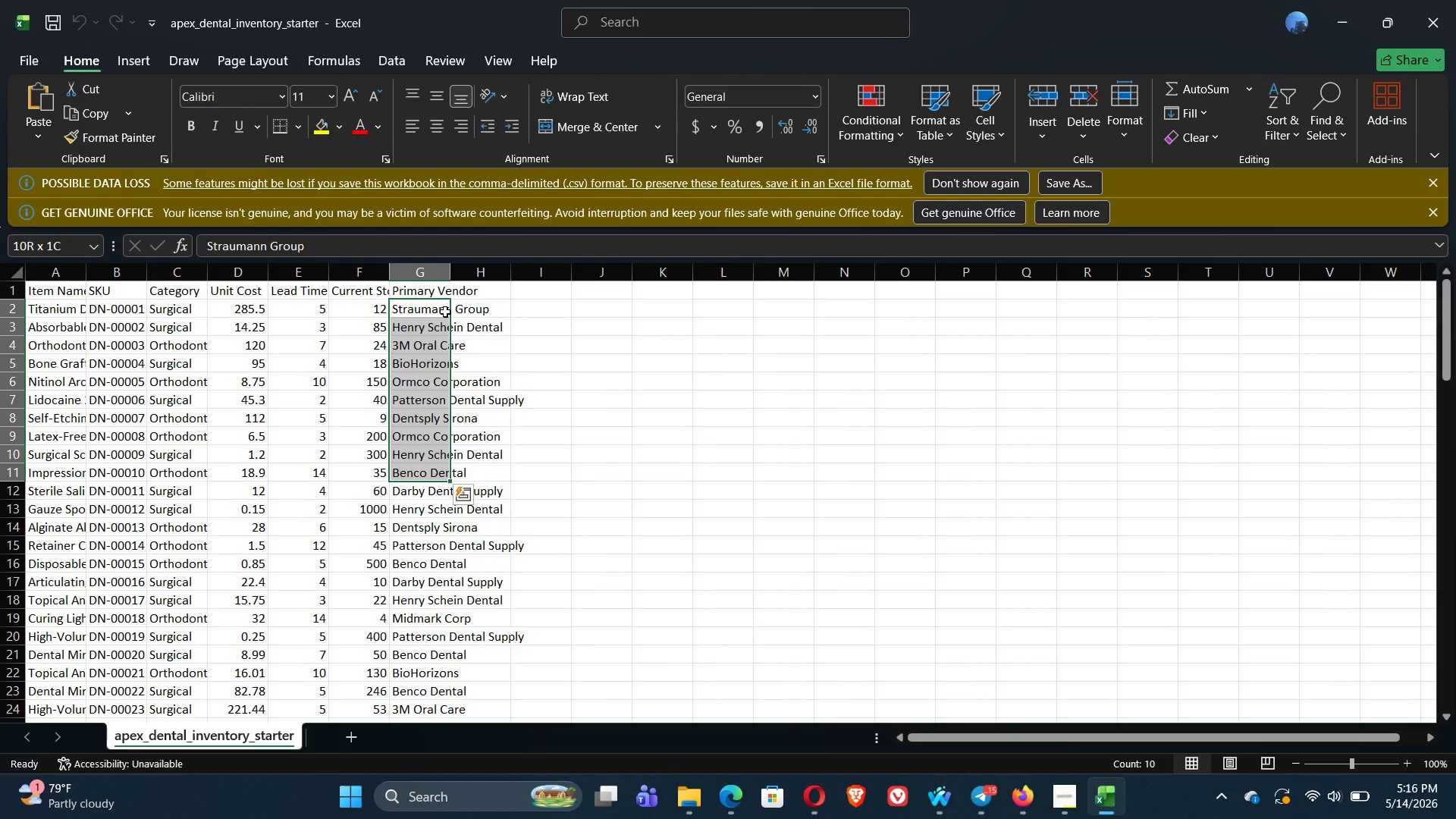 
key(Shift+ArrowDown)
 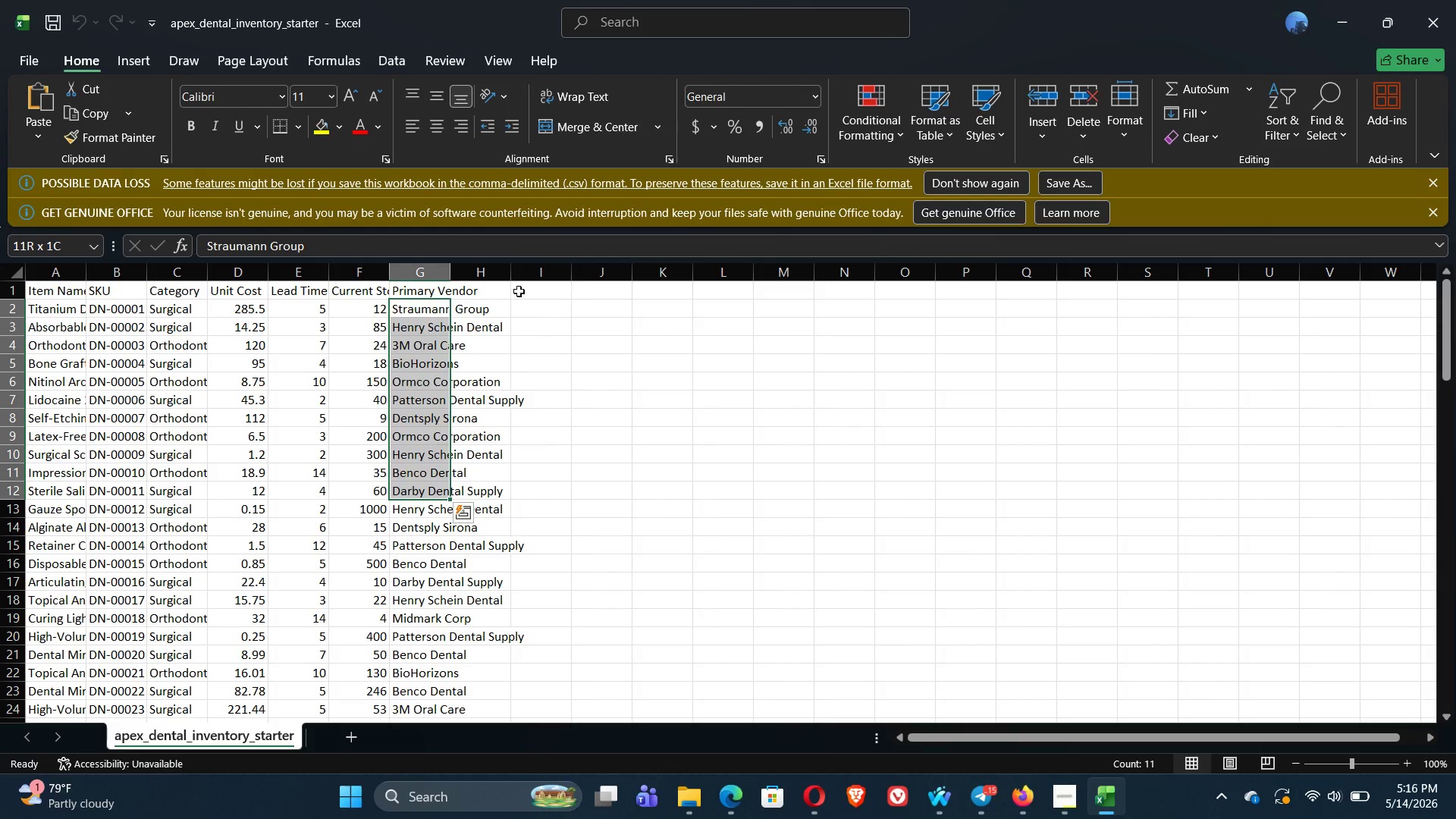 
wait(5.03)
 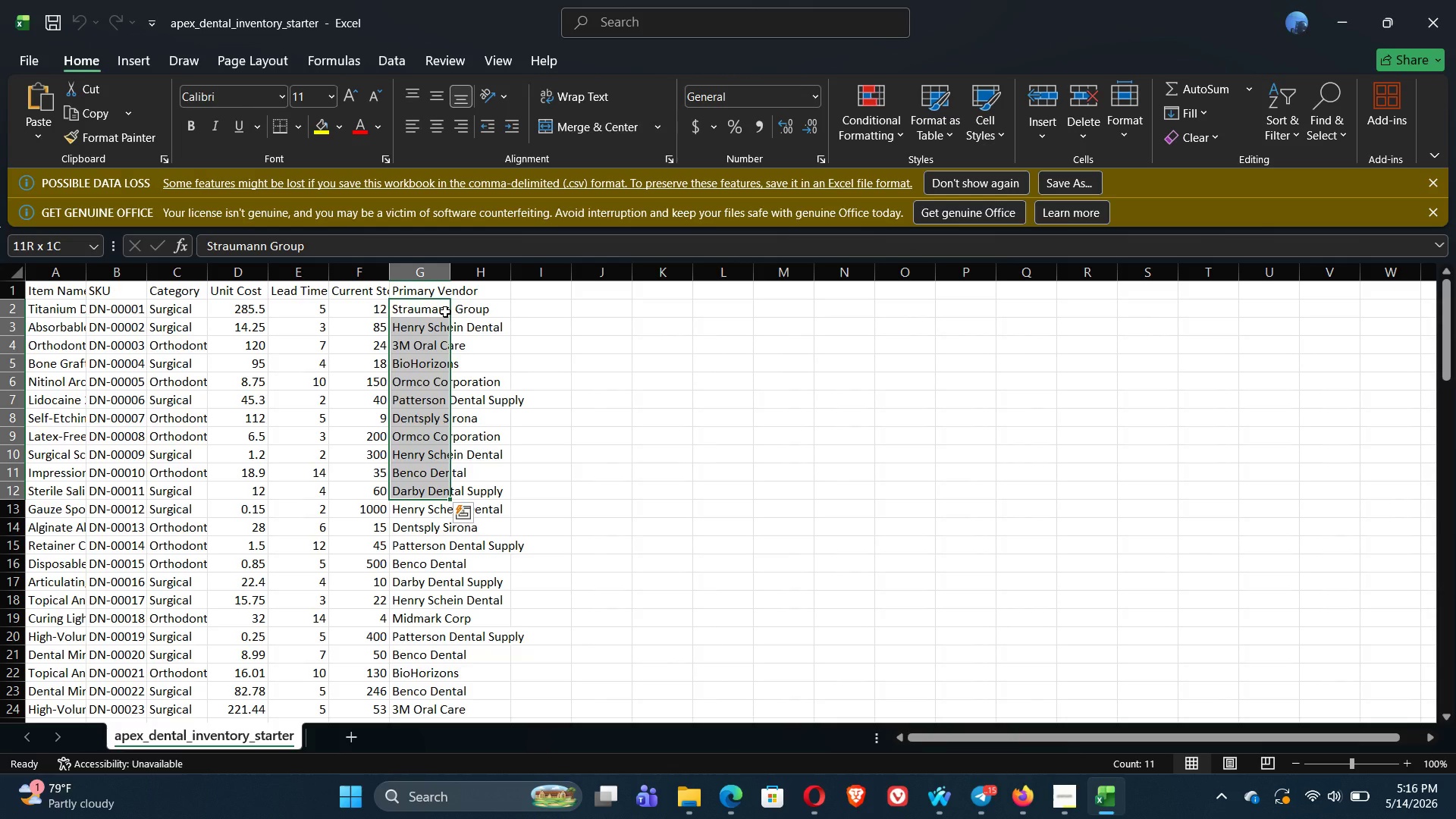 
left_click_drag(start_coordinate=[450, 268], to_coordinate=[551, 280])
 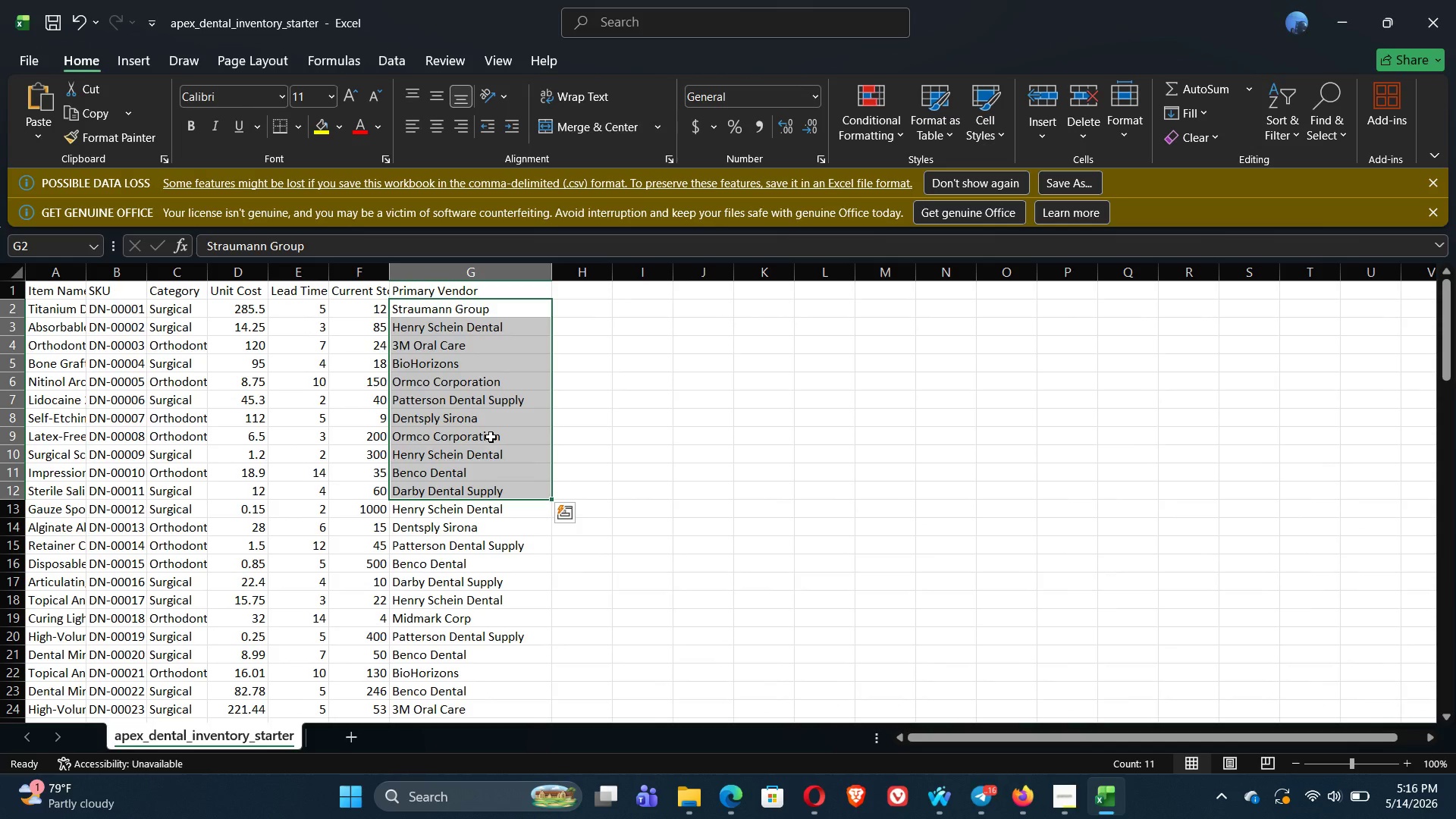 
wait(42.11)
 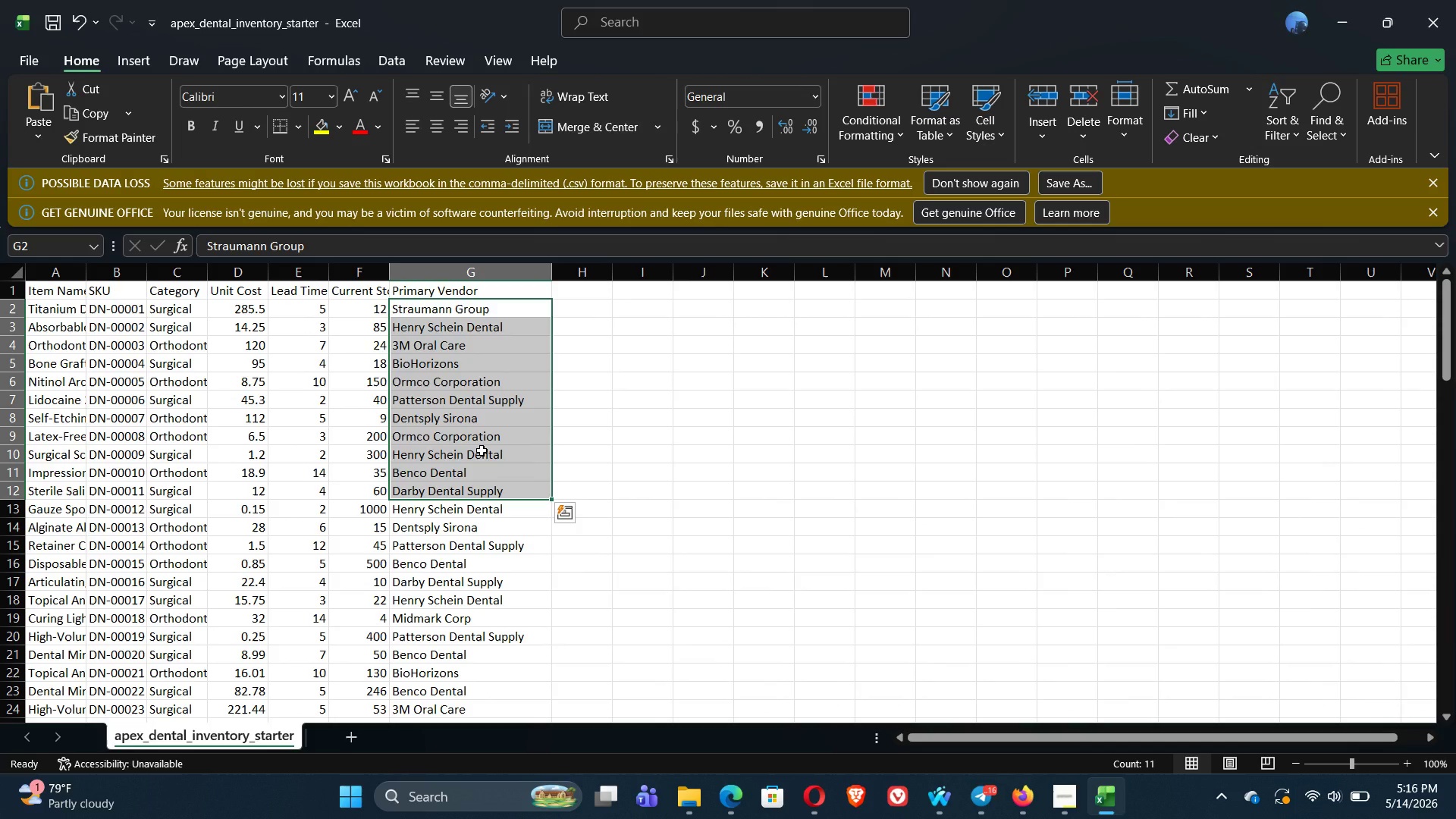 
key(Control+C)
 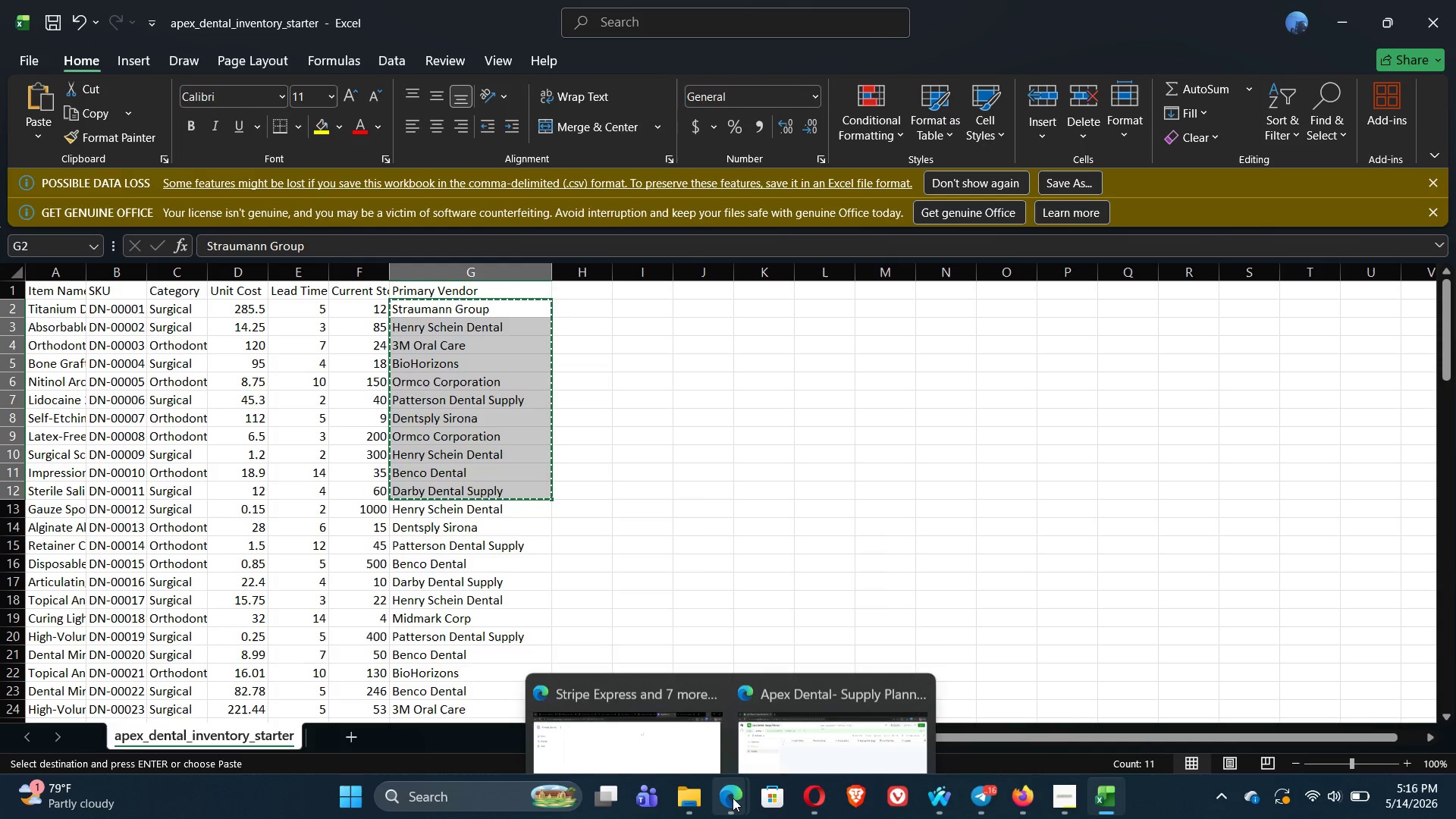 
left_click([797, 696])
 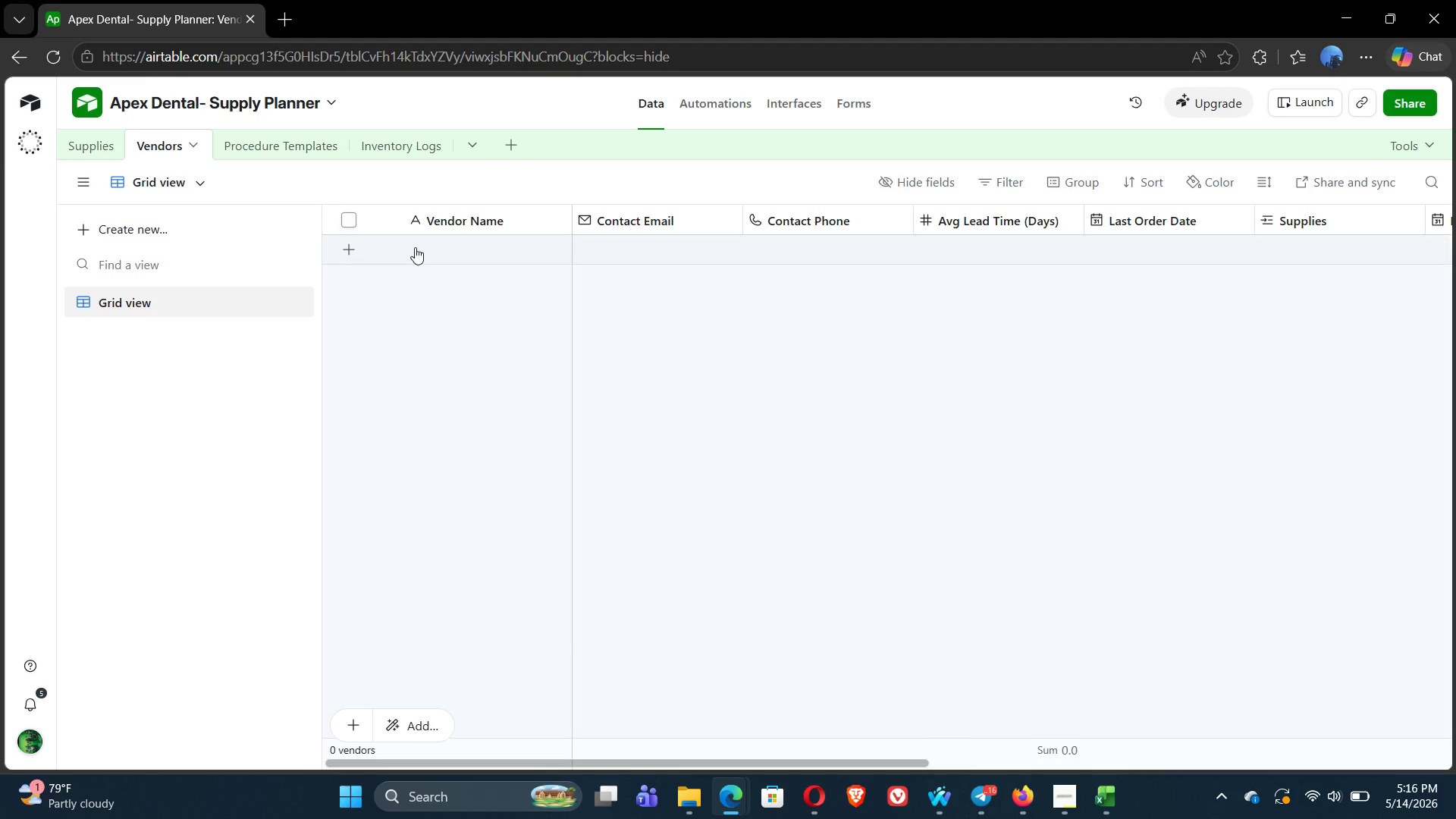 
left_click([415, 246])
 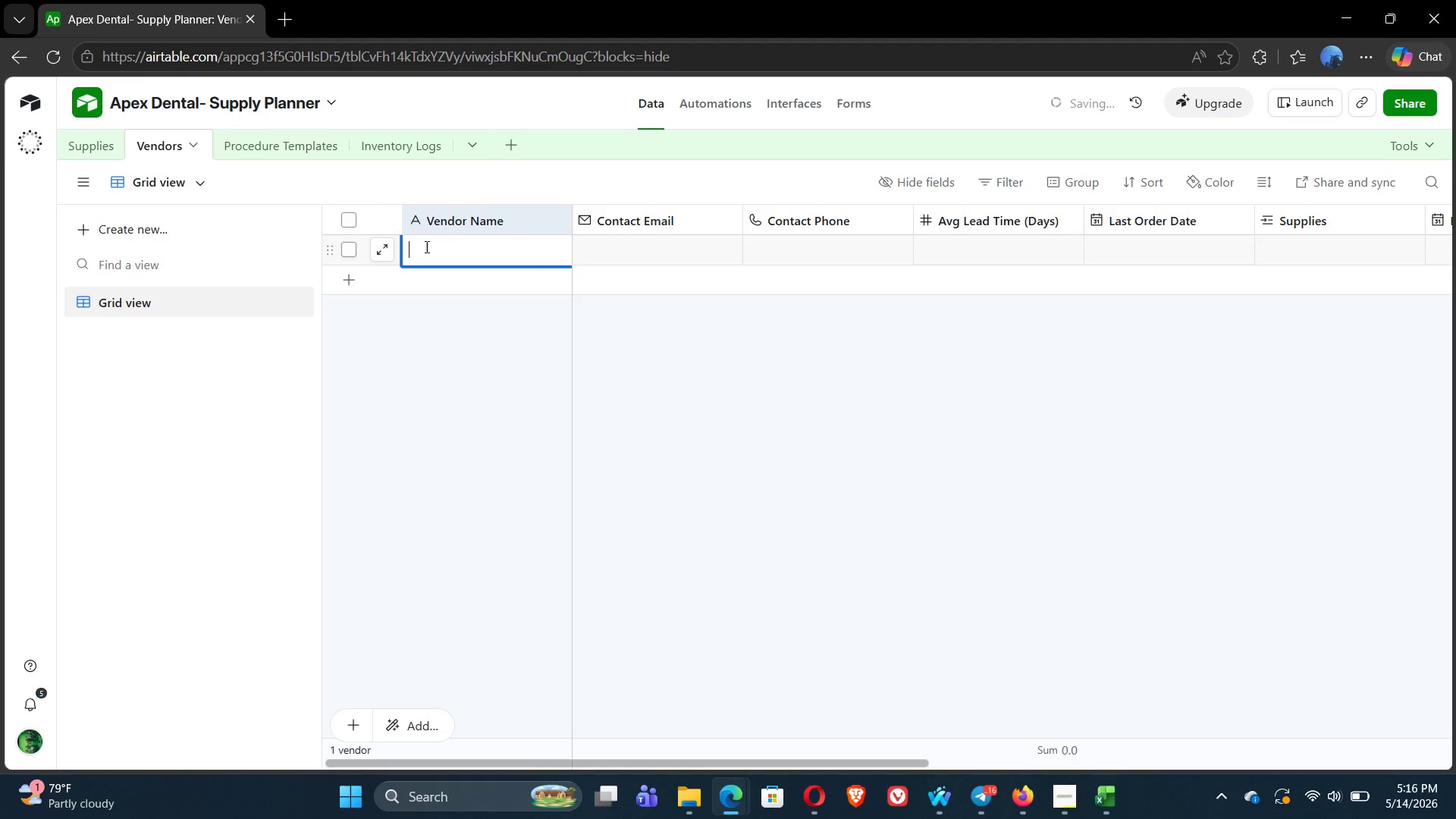 
key(Control+V)
 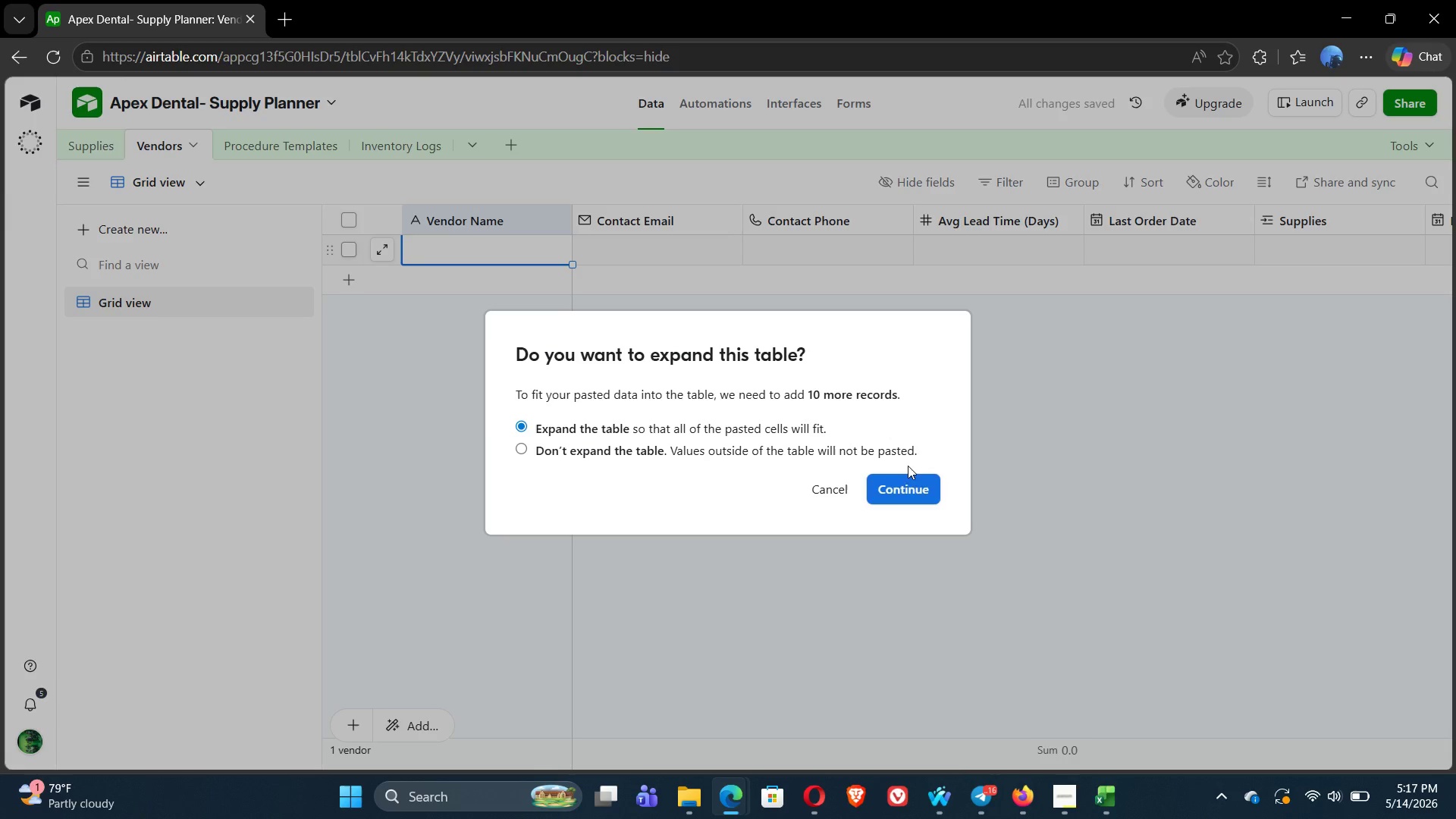 
left_click([910, 494])
 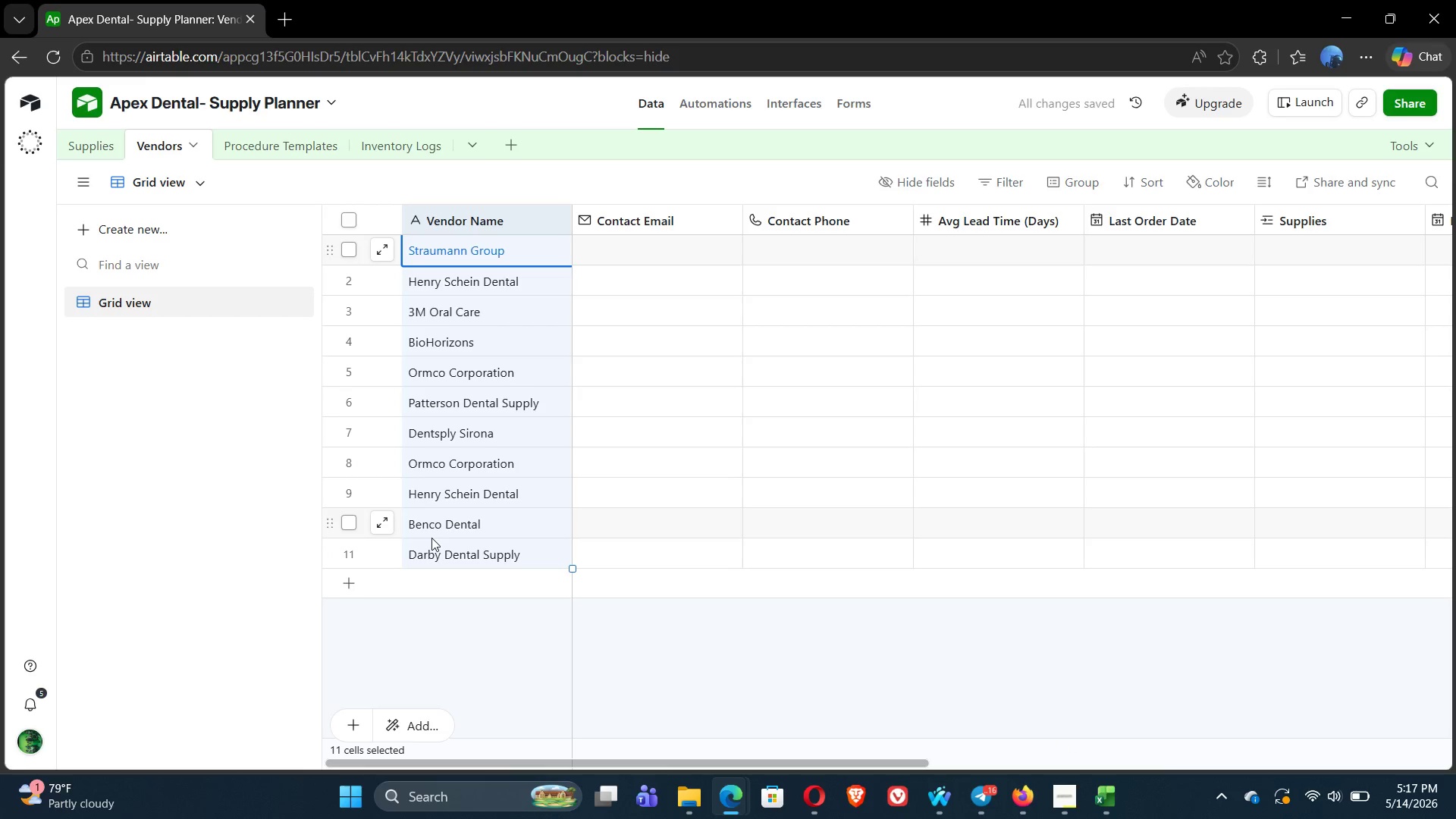 
left_click([513, 500])
 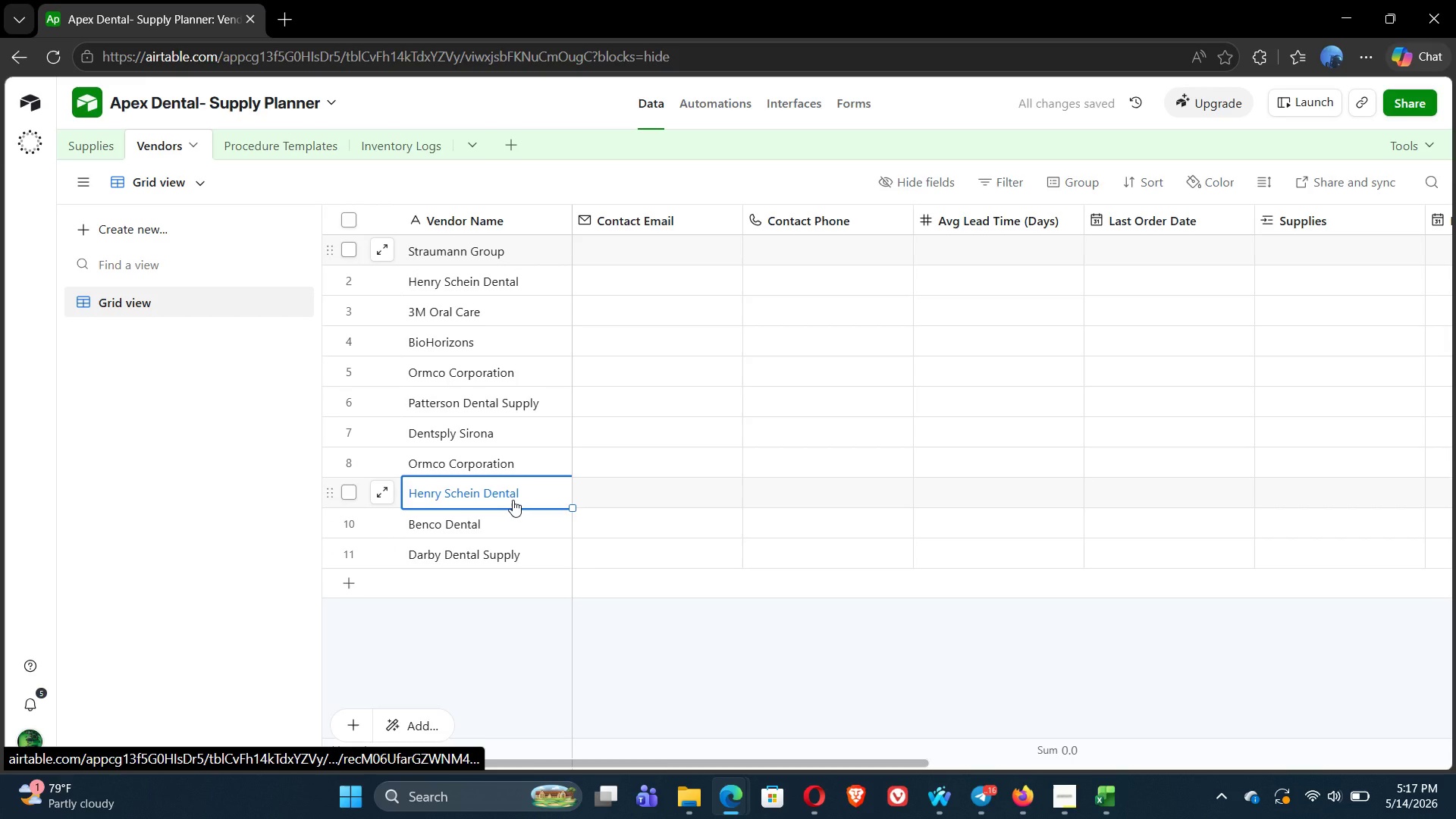 
key(Backspace)
 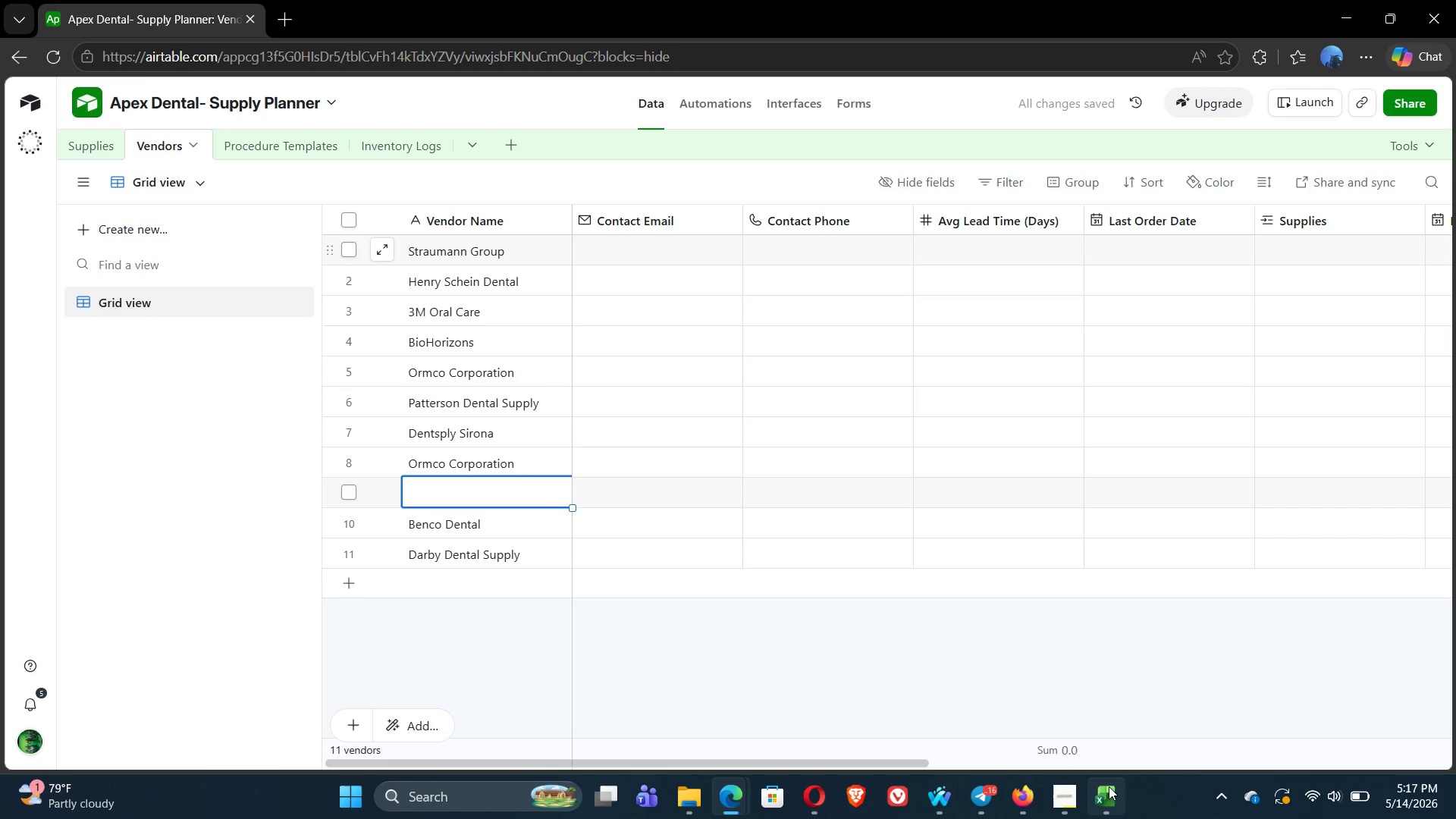 
left_click([1111, 801])
 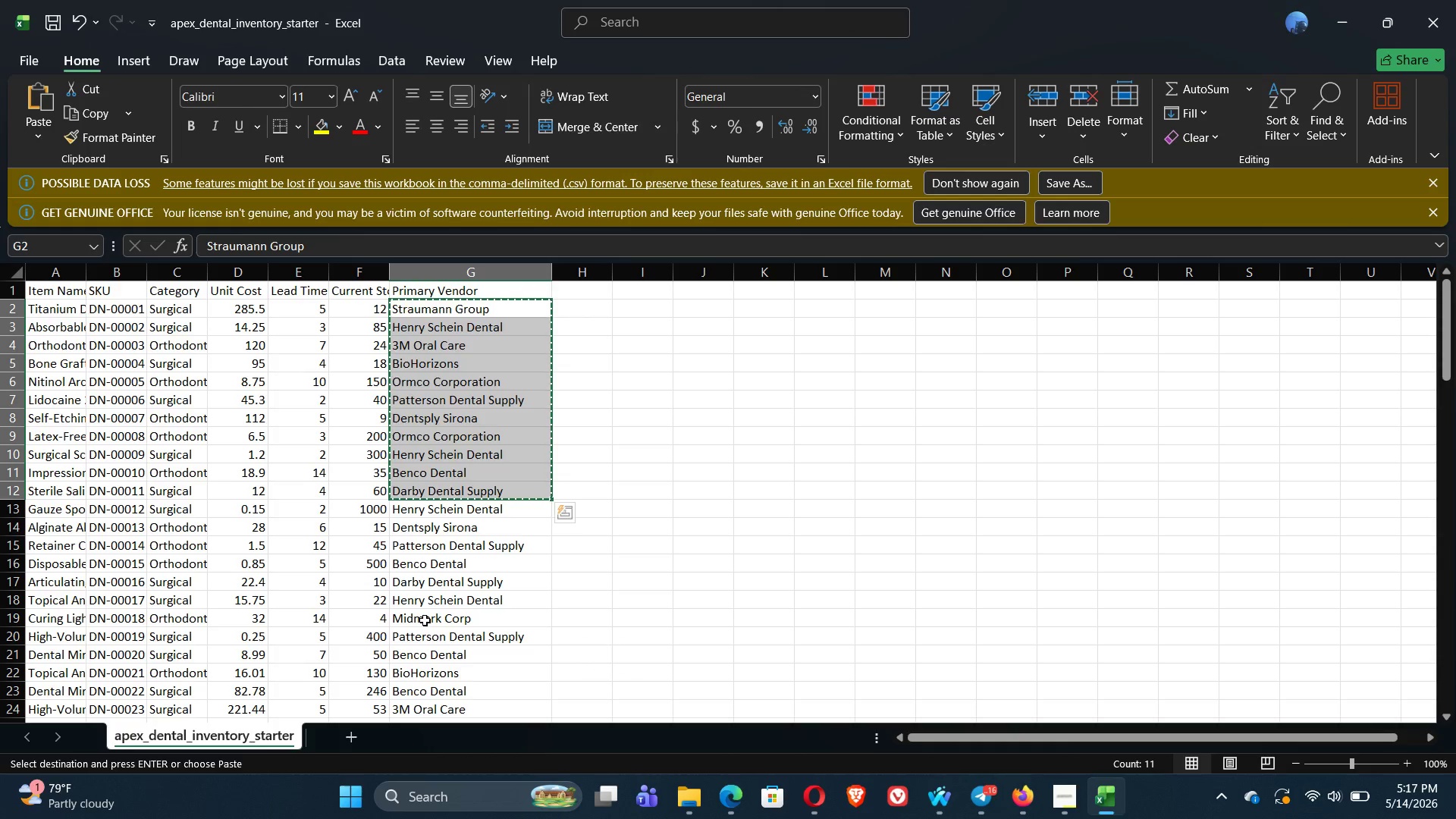 
left_click([425, 620])
 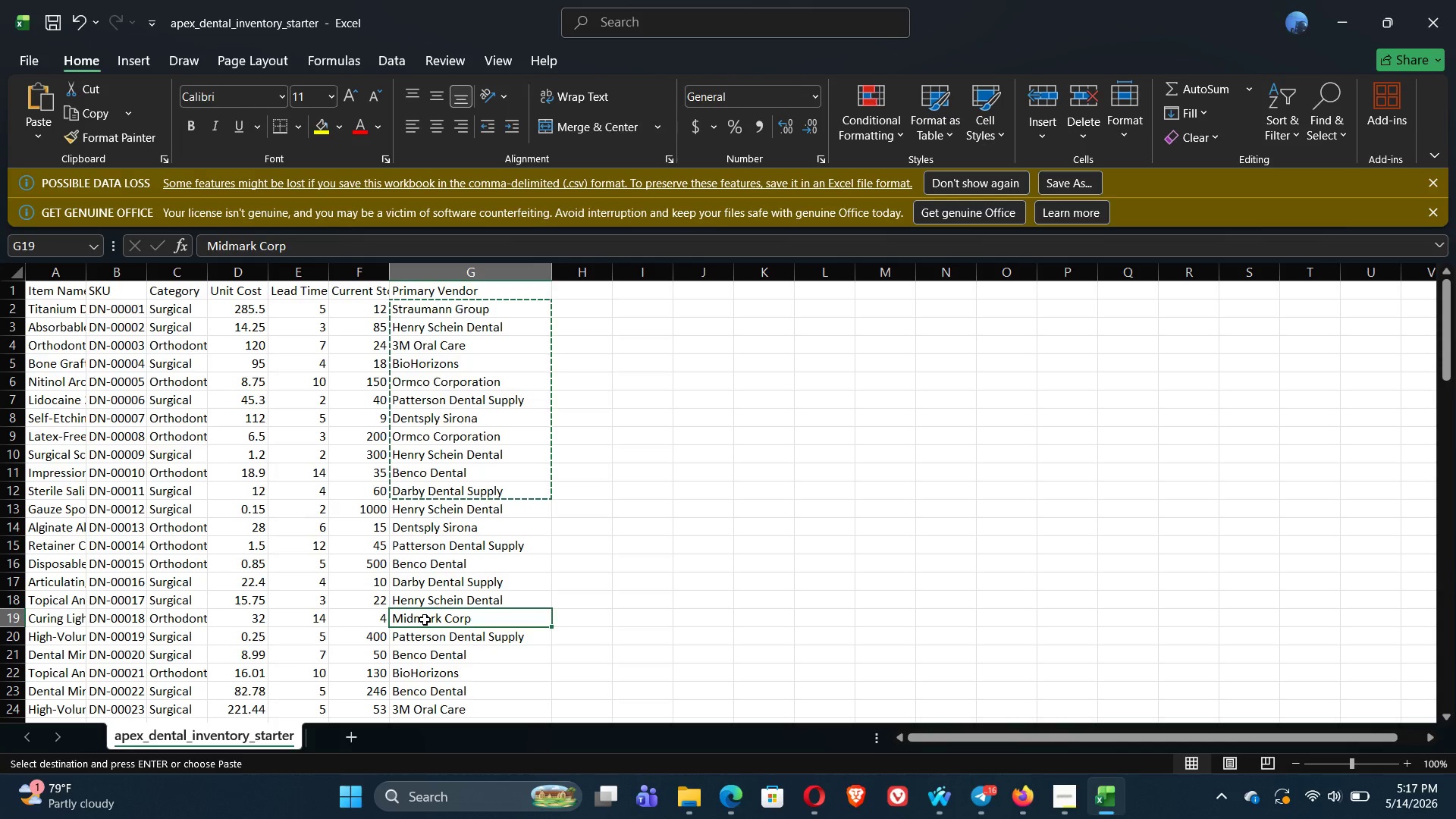 
key(Control+C)
 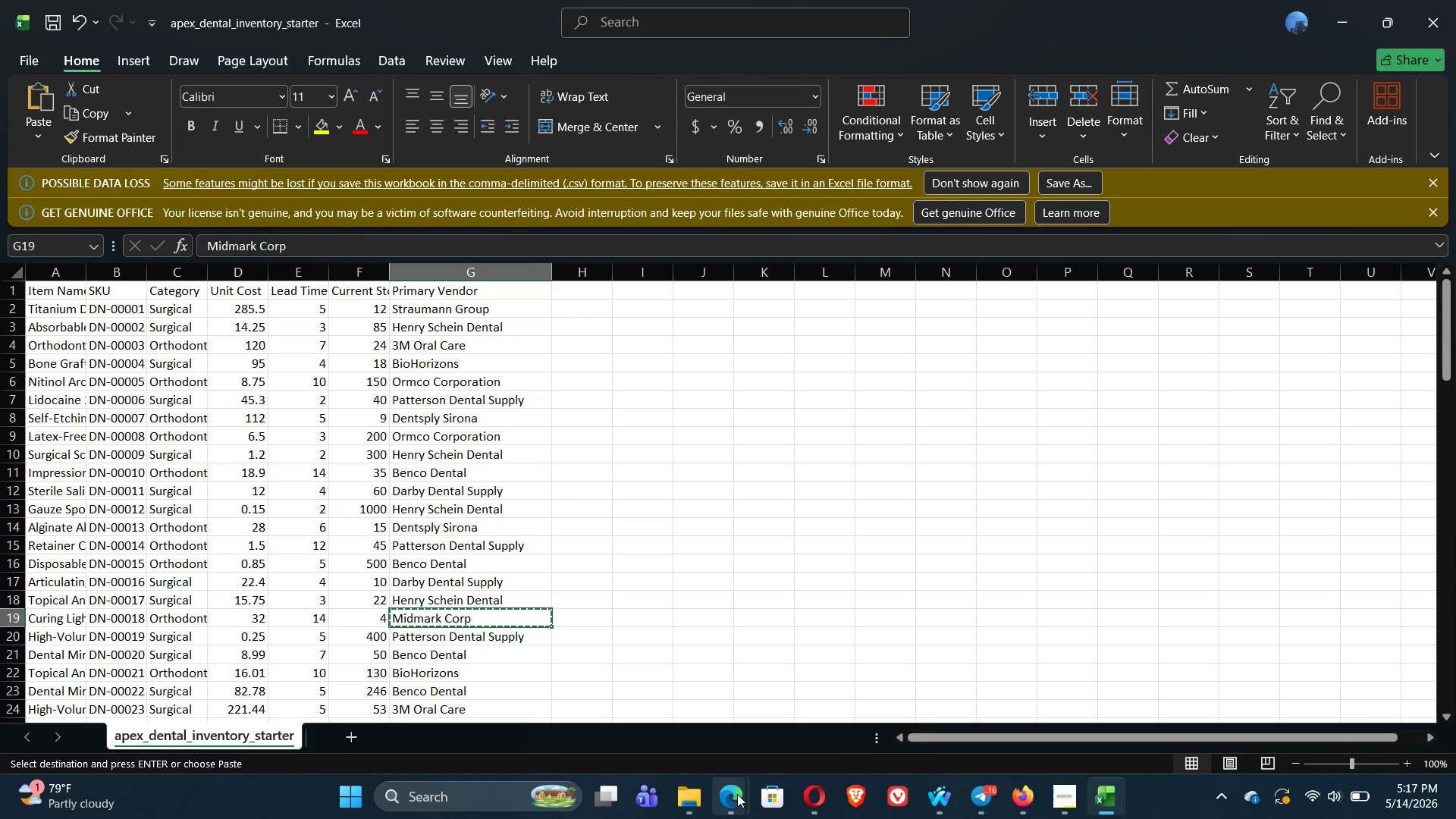 
left_click([801, 717])
 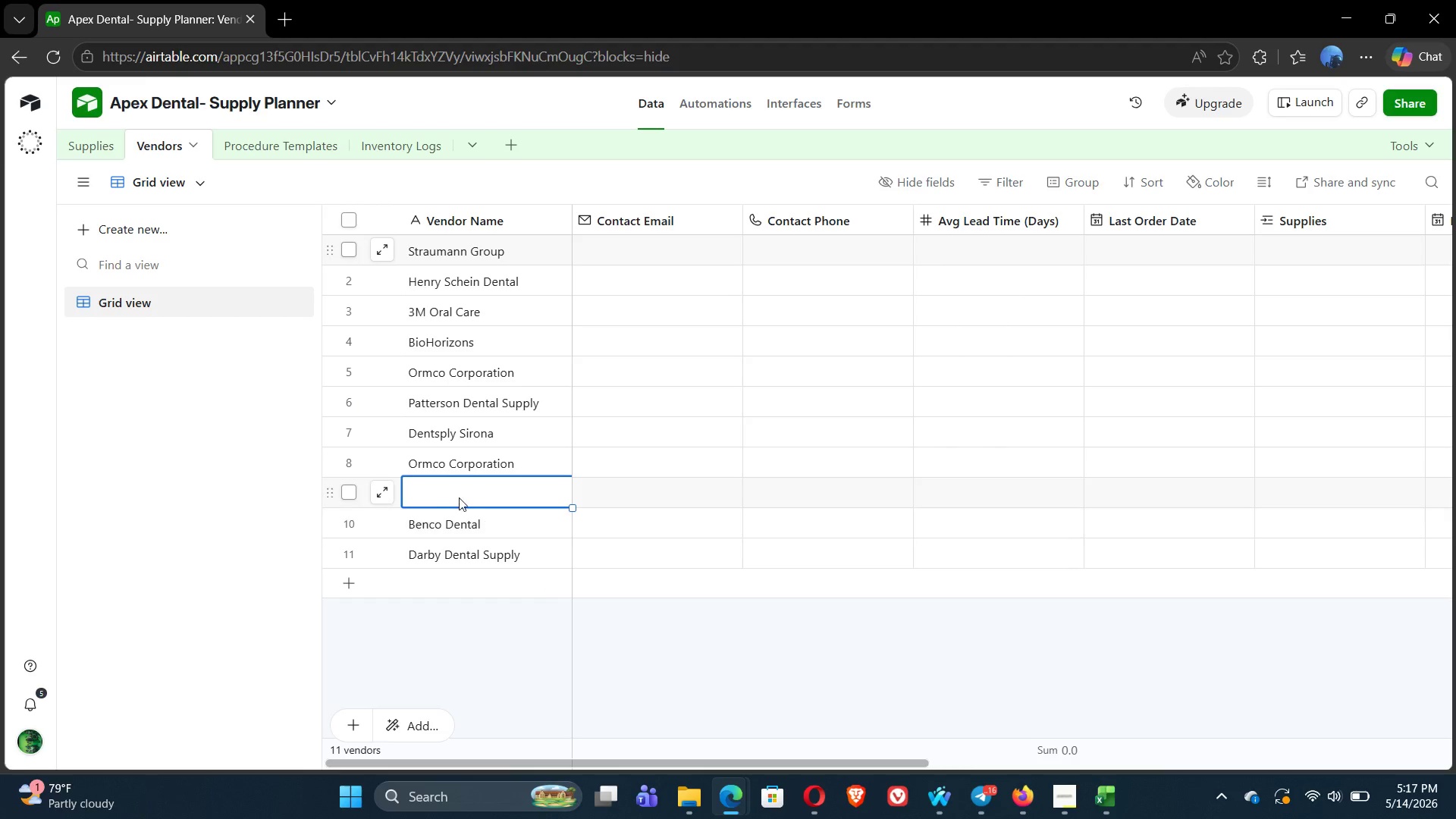 
left_click([460, 493])
 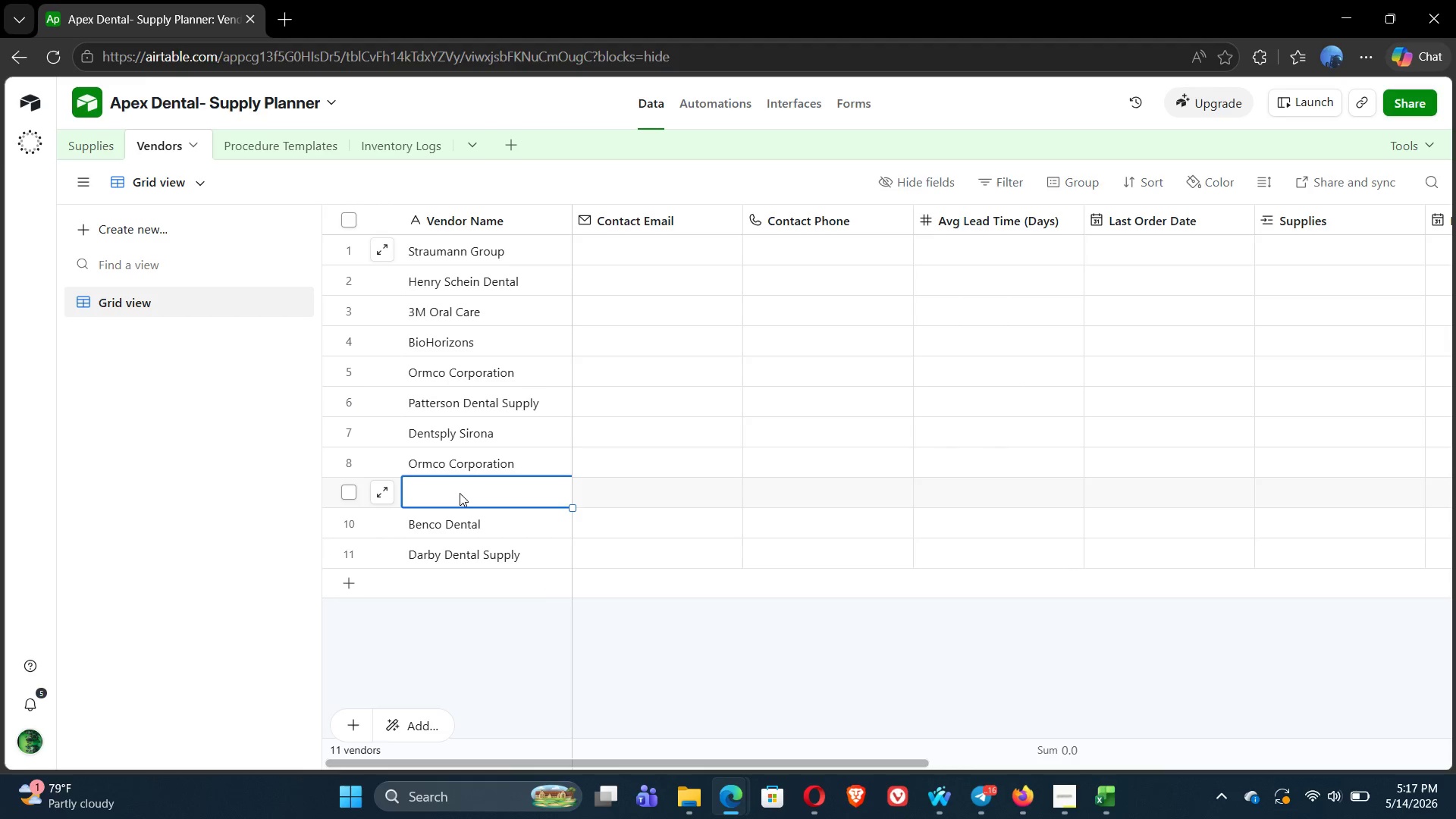 
key(Control+V)
 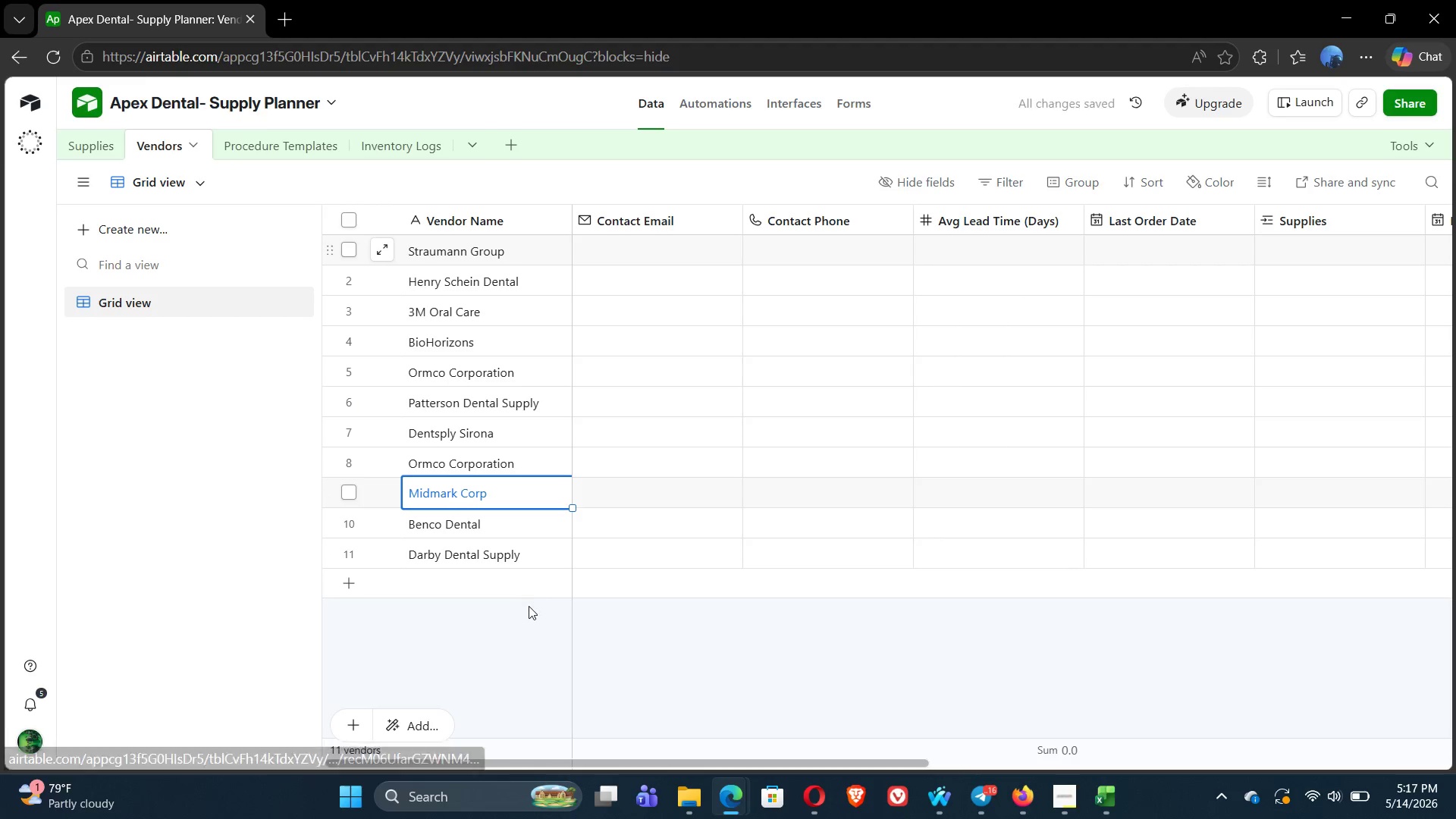 
left_click([529, 613])
 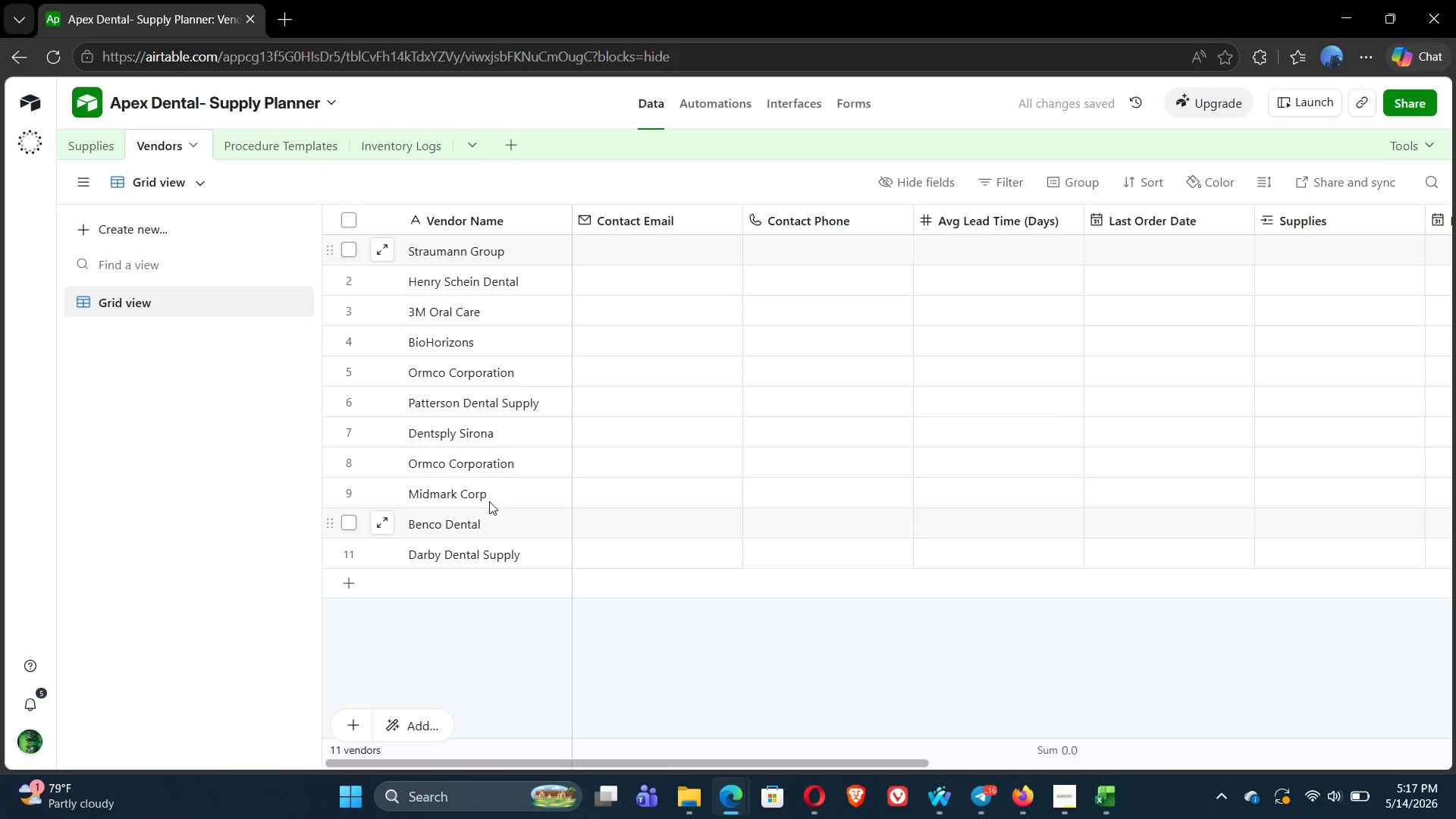 
wait(5.23)
 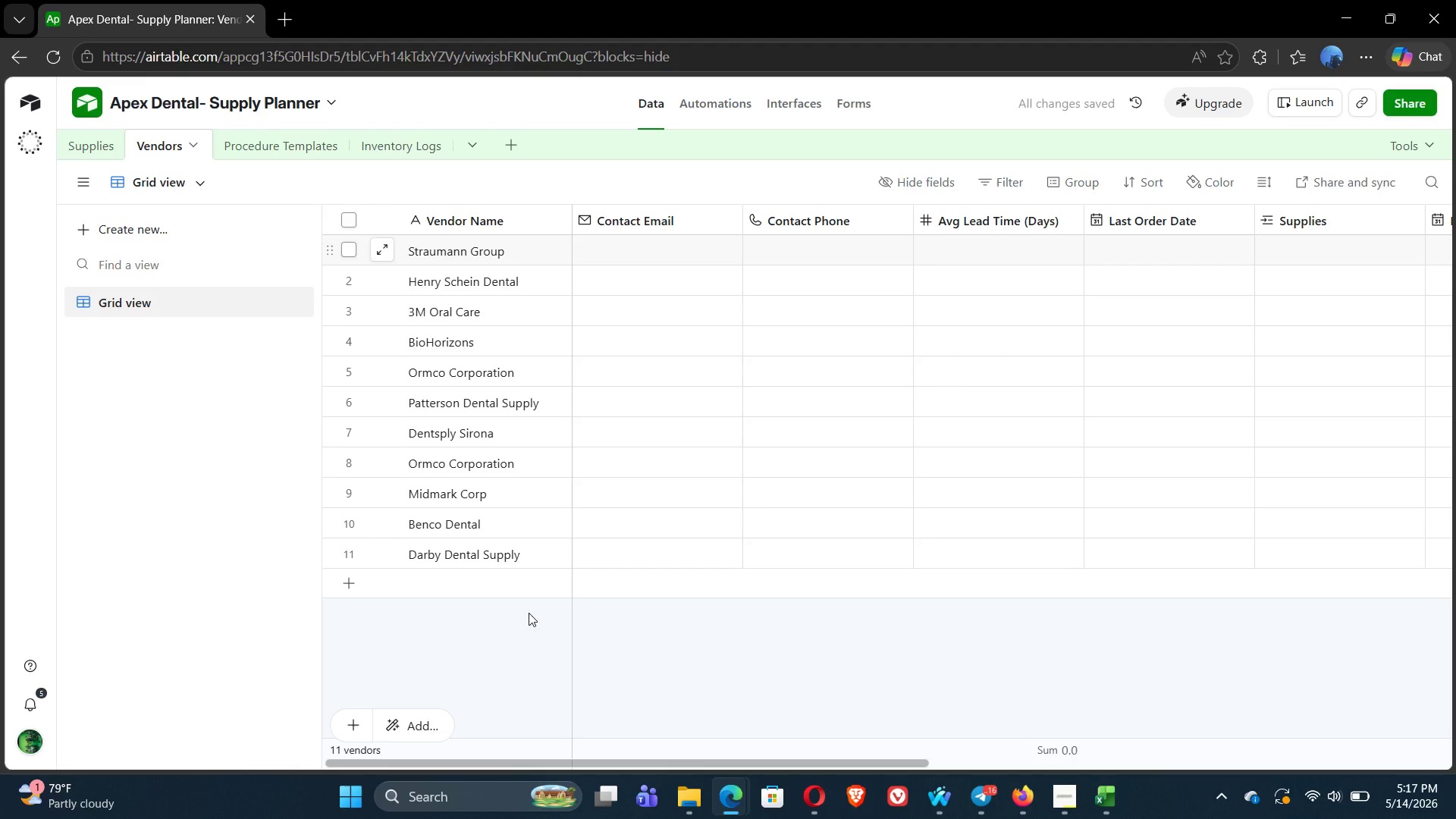 
left_click([505, 467])
 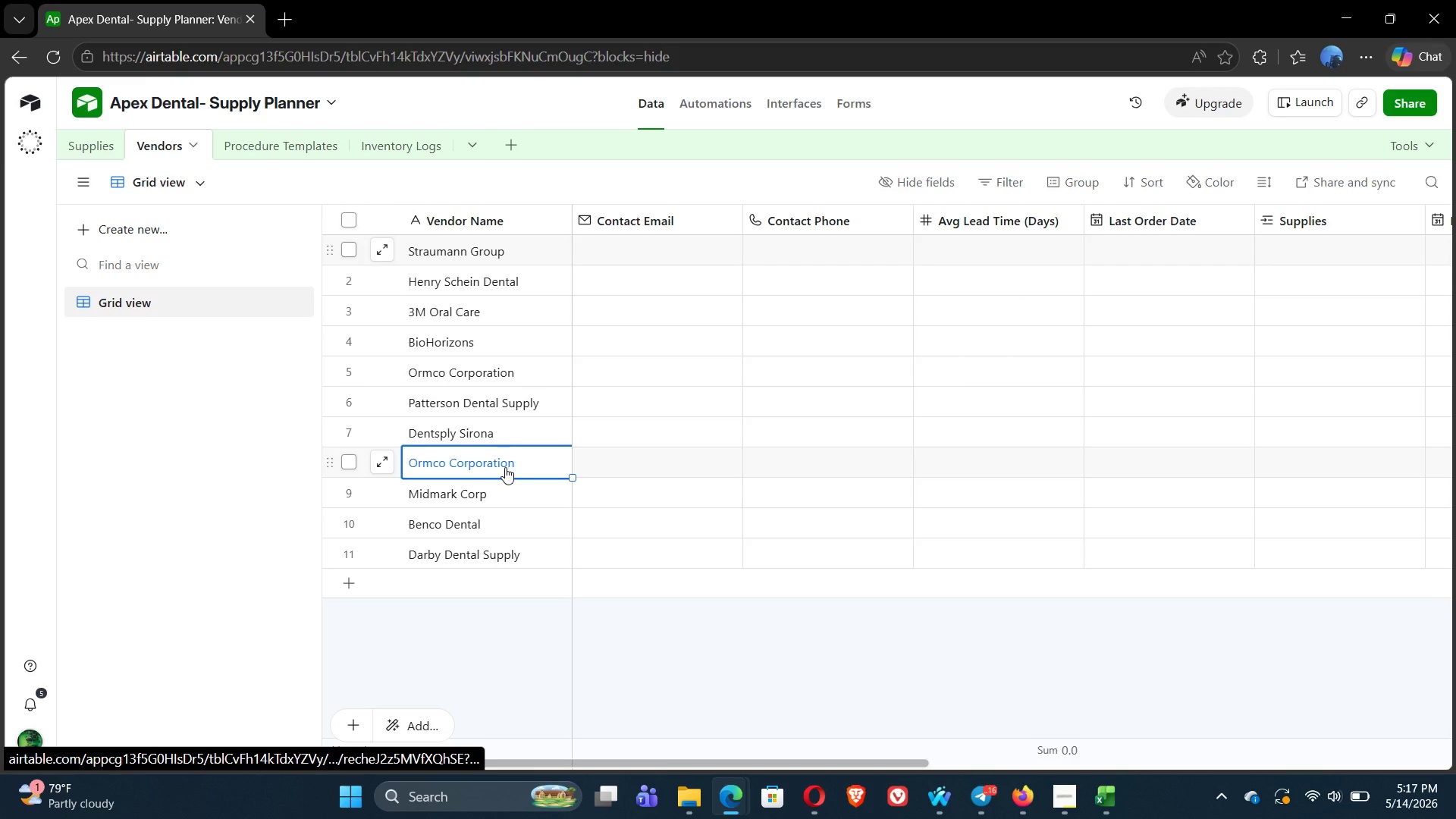 
key(Backspace)
 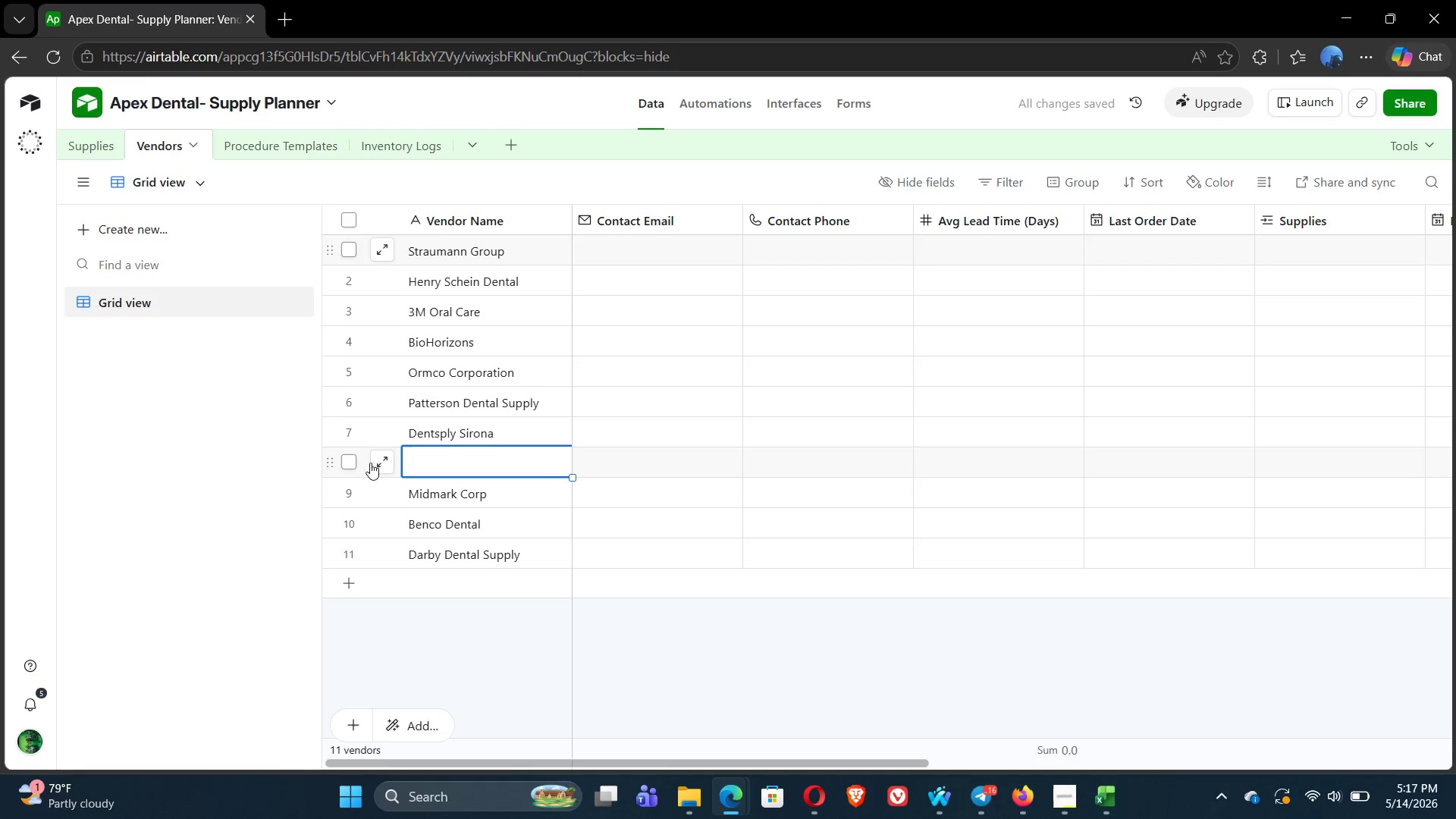 
left_click([353, 458])
 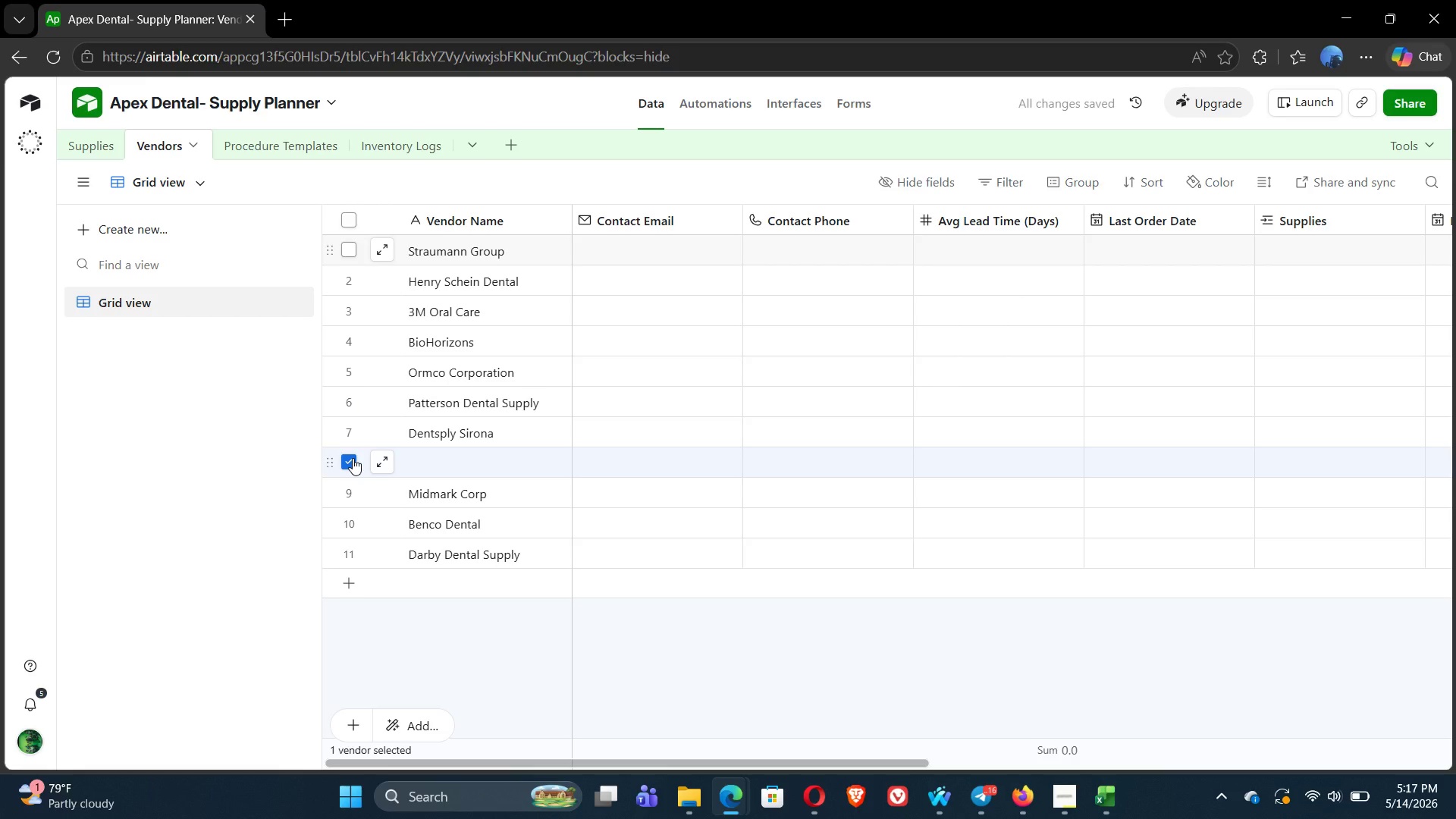 
right_click([353, 458])
 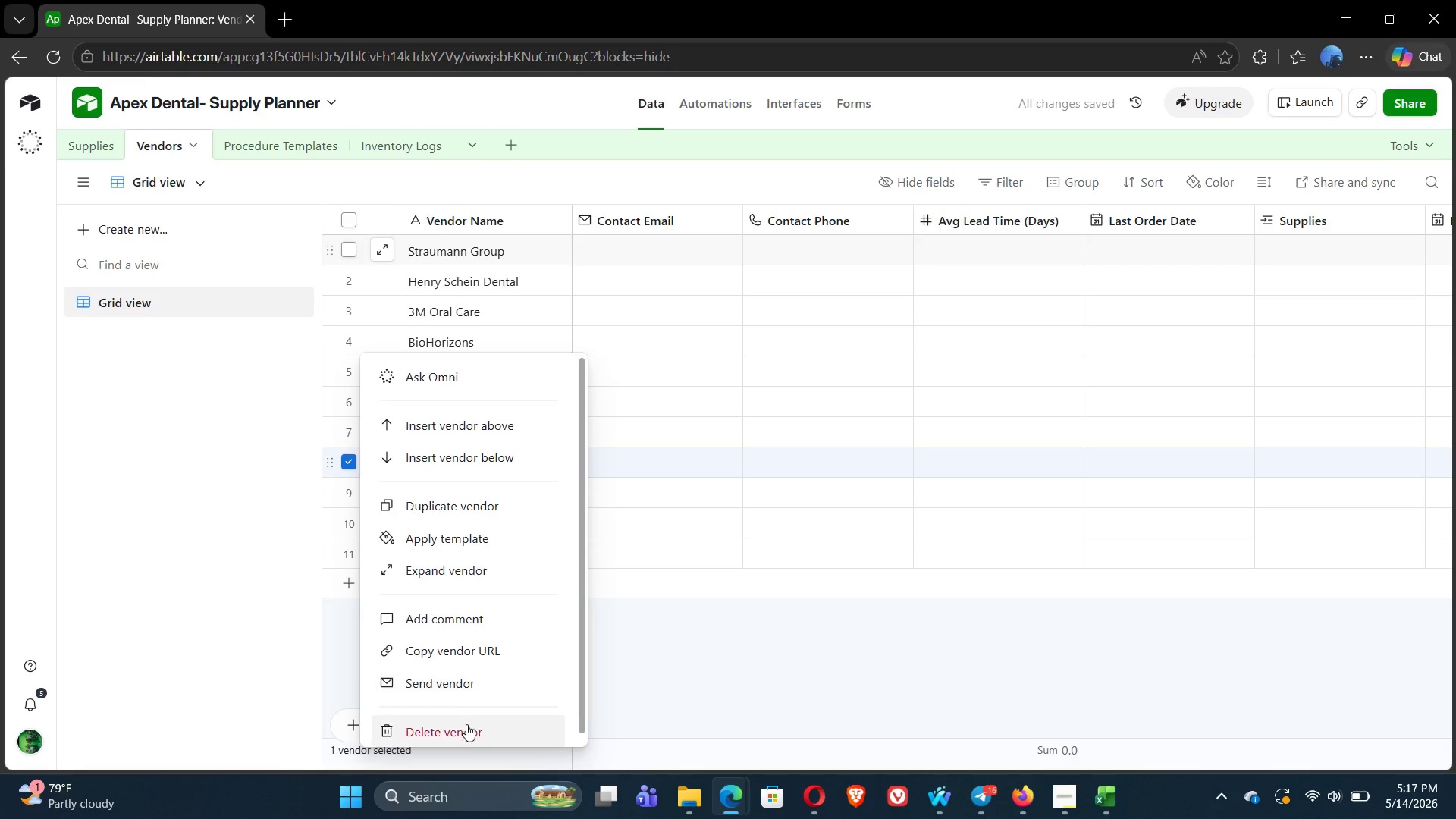 
left_click([470, 729])
 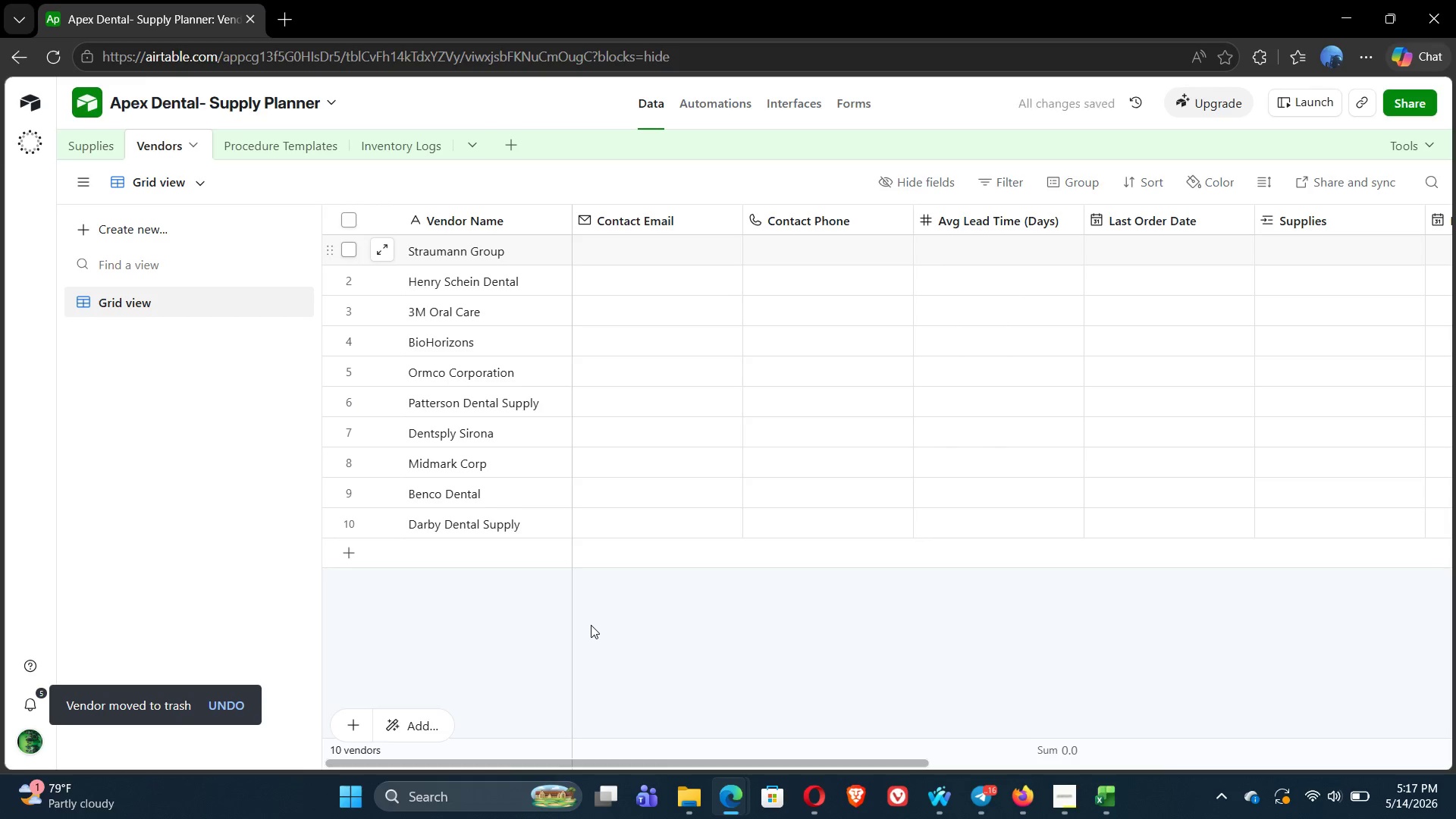 
left_click([685, 627])
 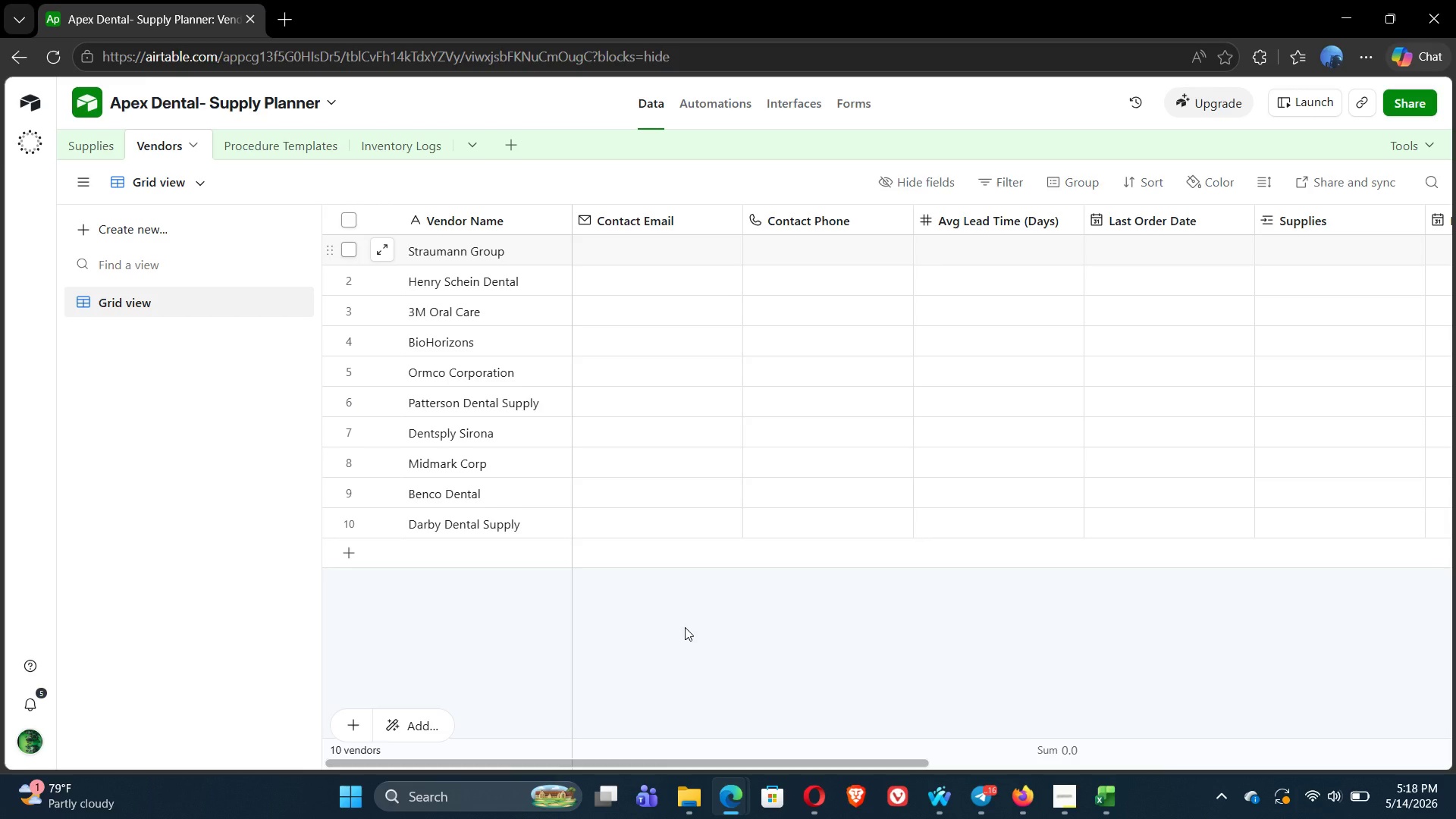 
wait(33.22)
 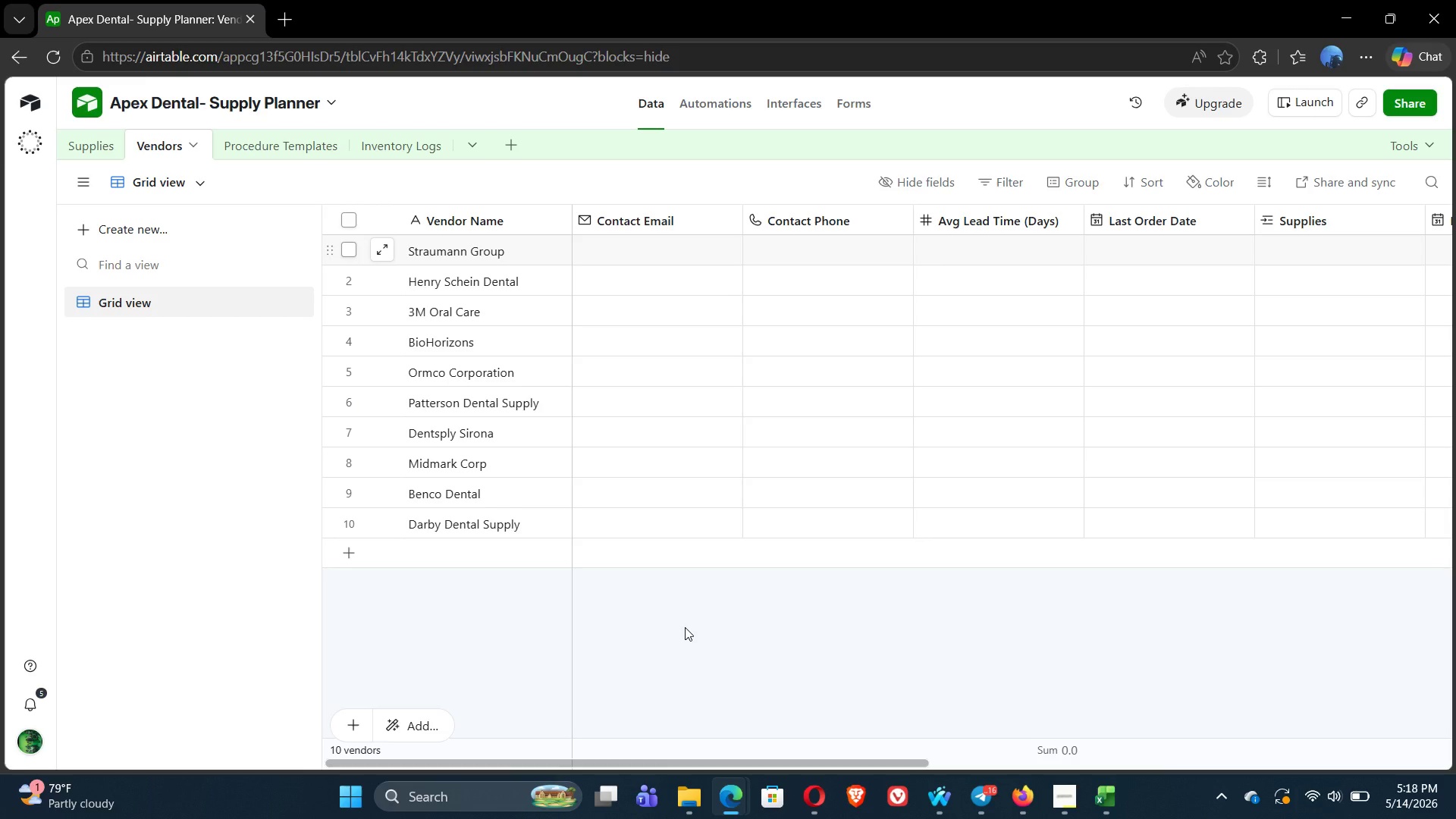 
left_click([95, 136])
 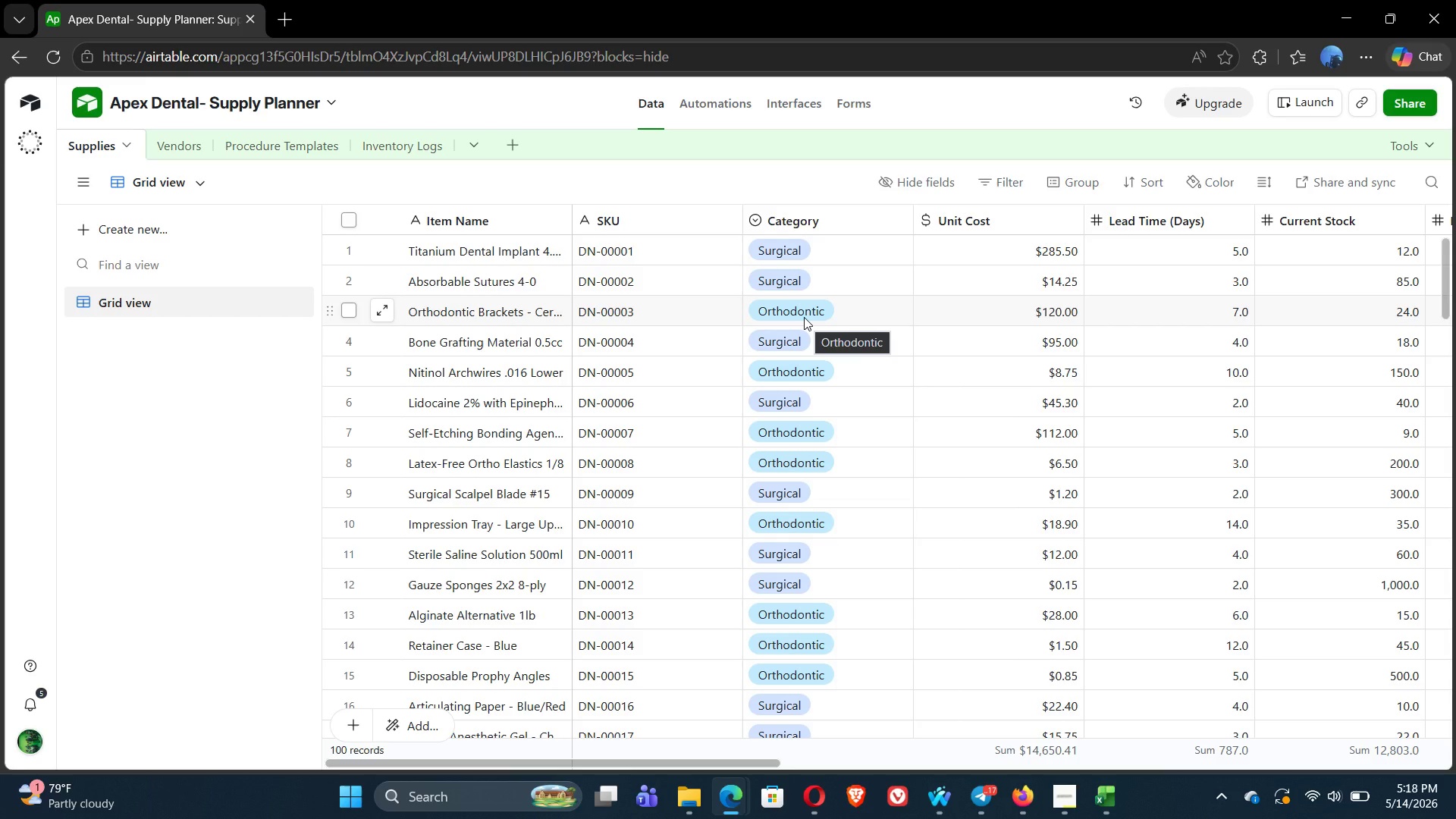 
wait(13.38)
 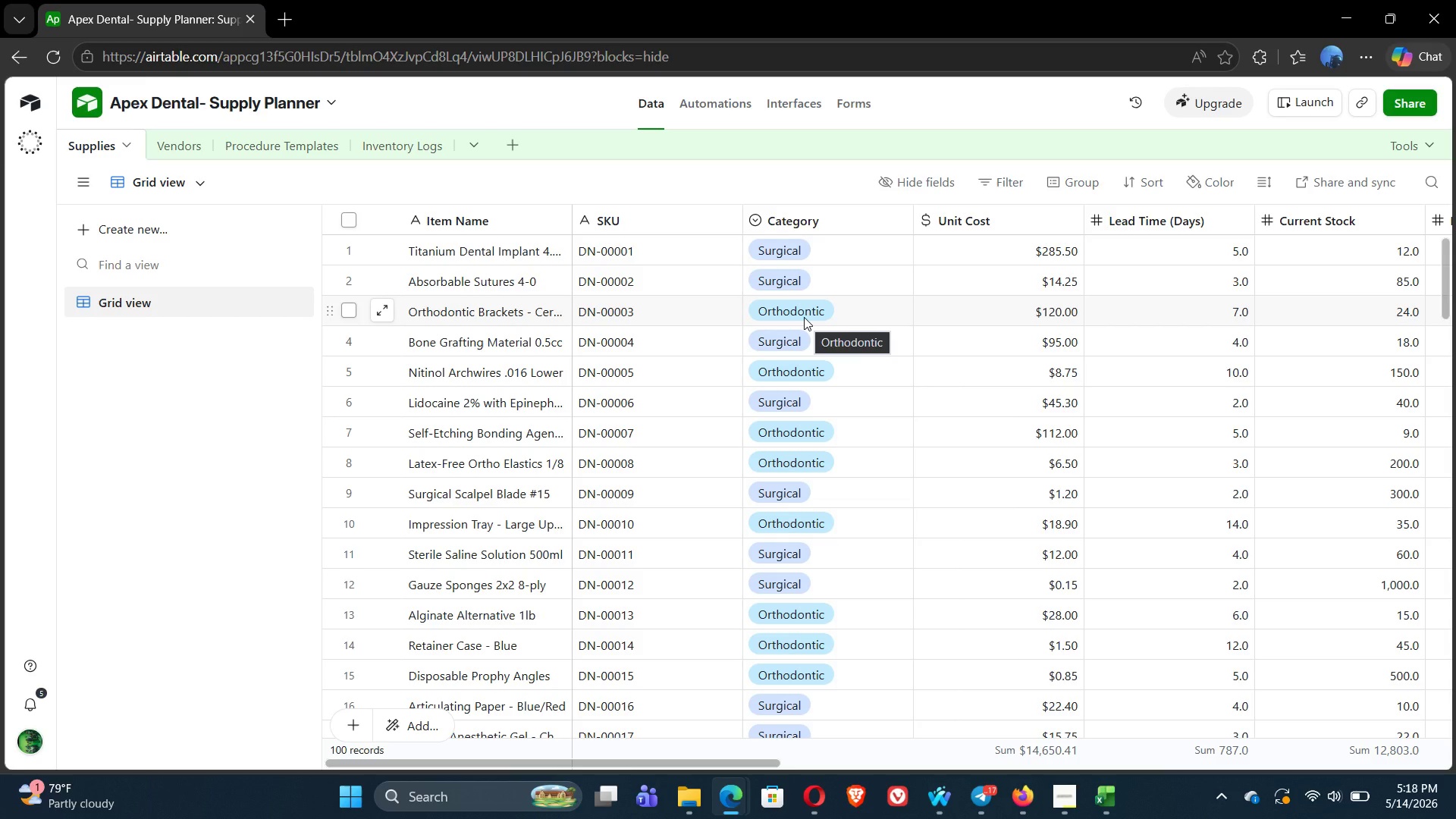 
left_click([1091, 262])
 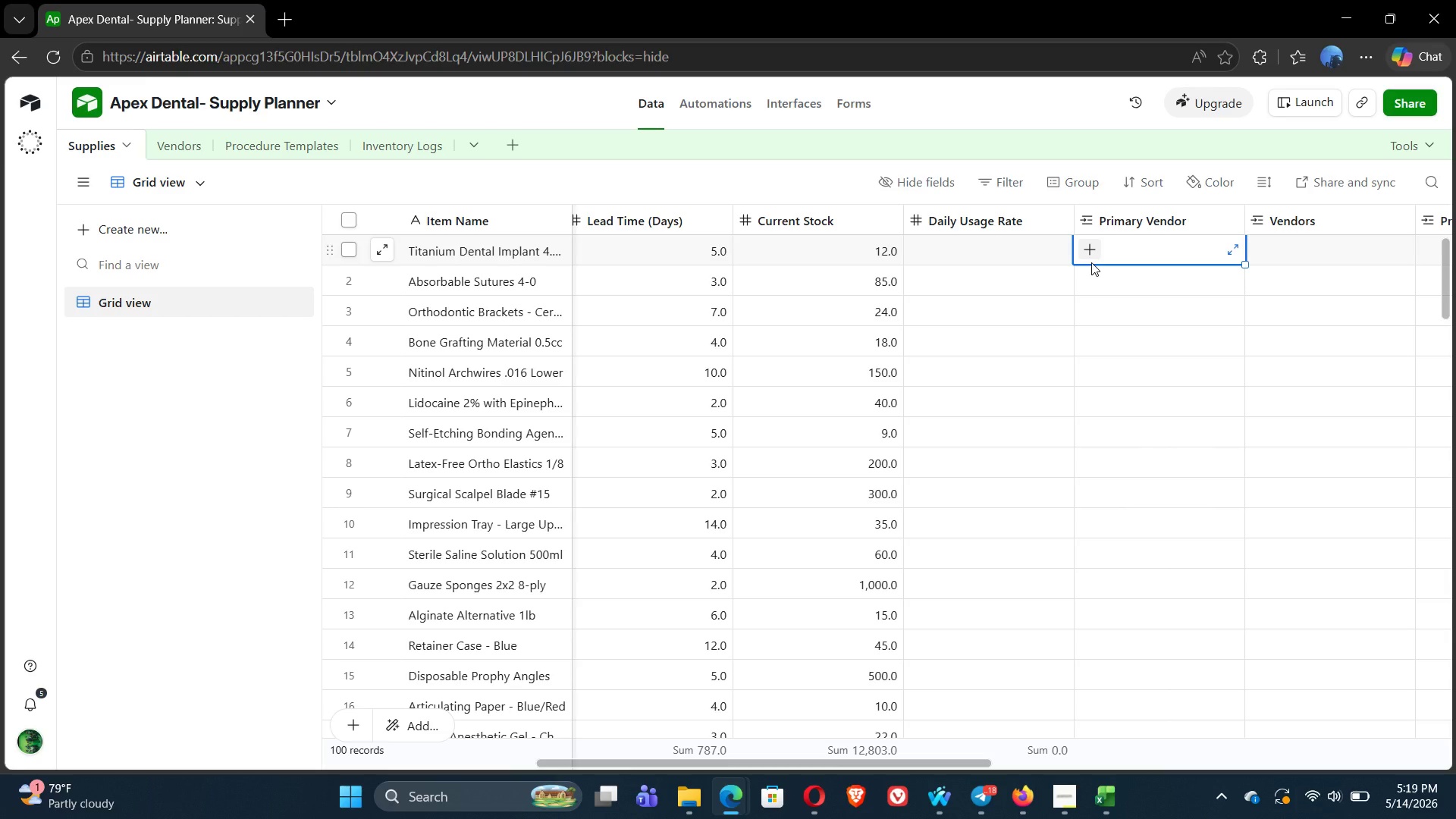 
wait(52.08)
 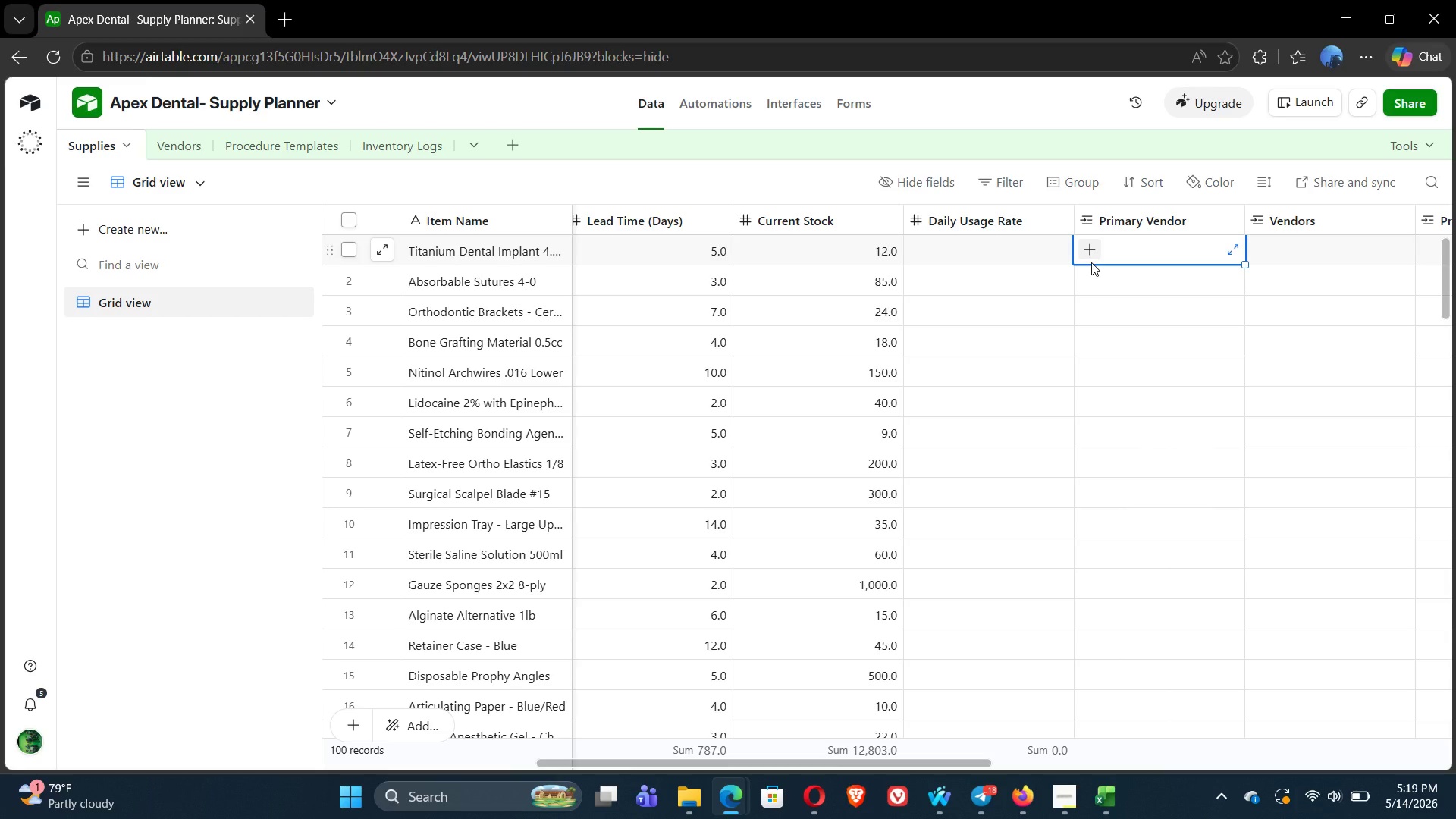 
left_click([1092, 254])
 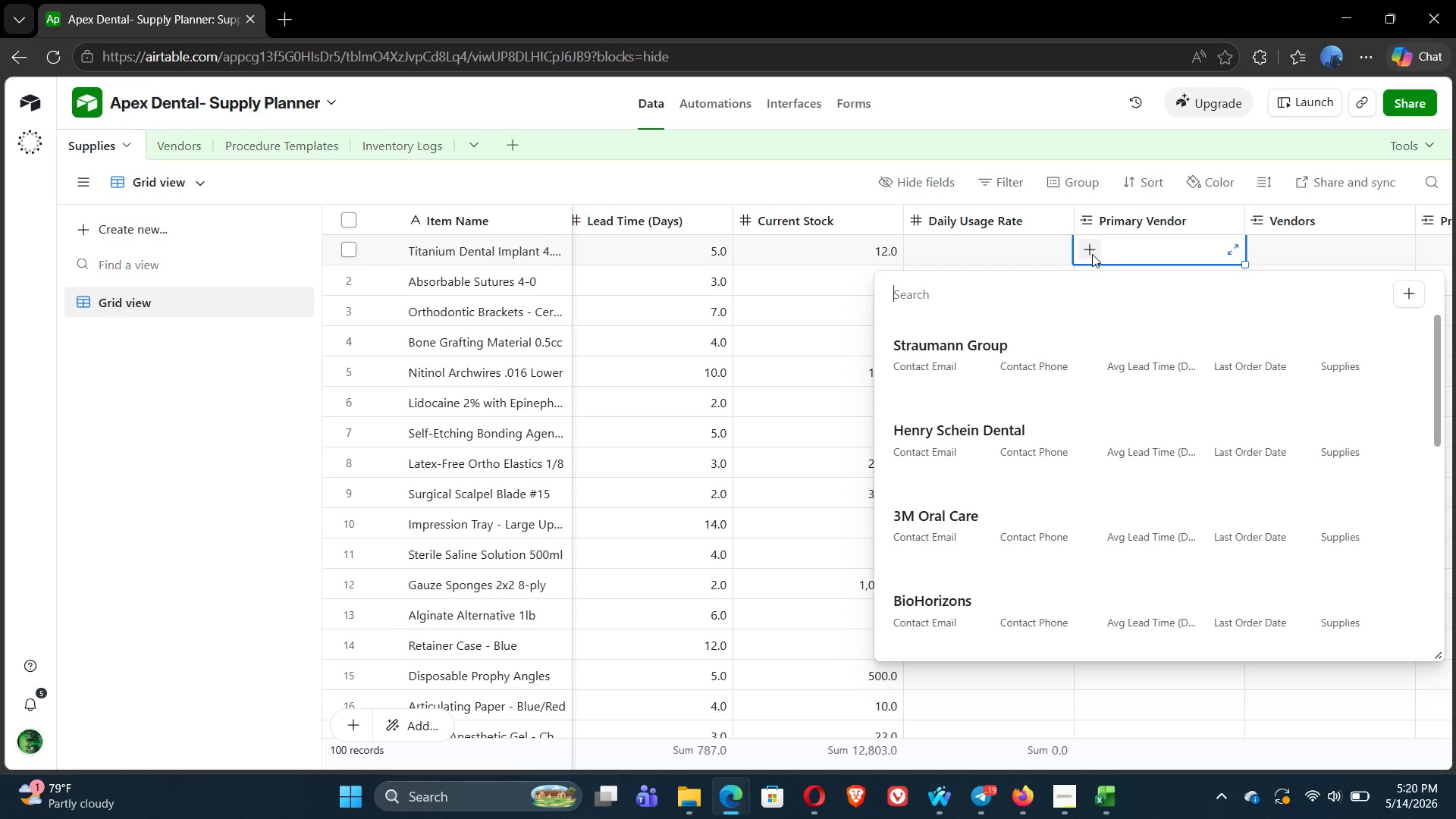 
wait(54.19)
 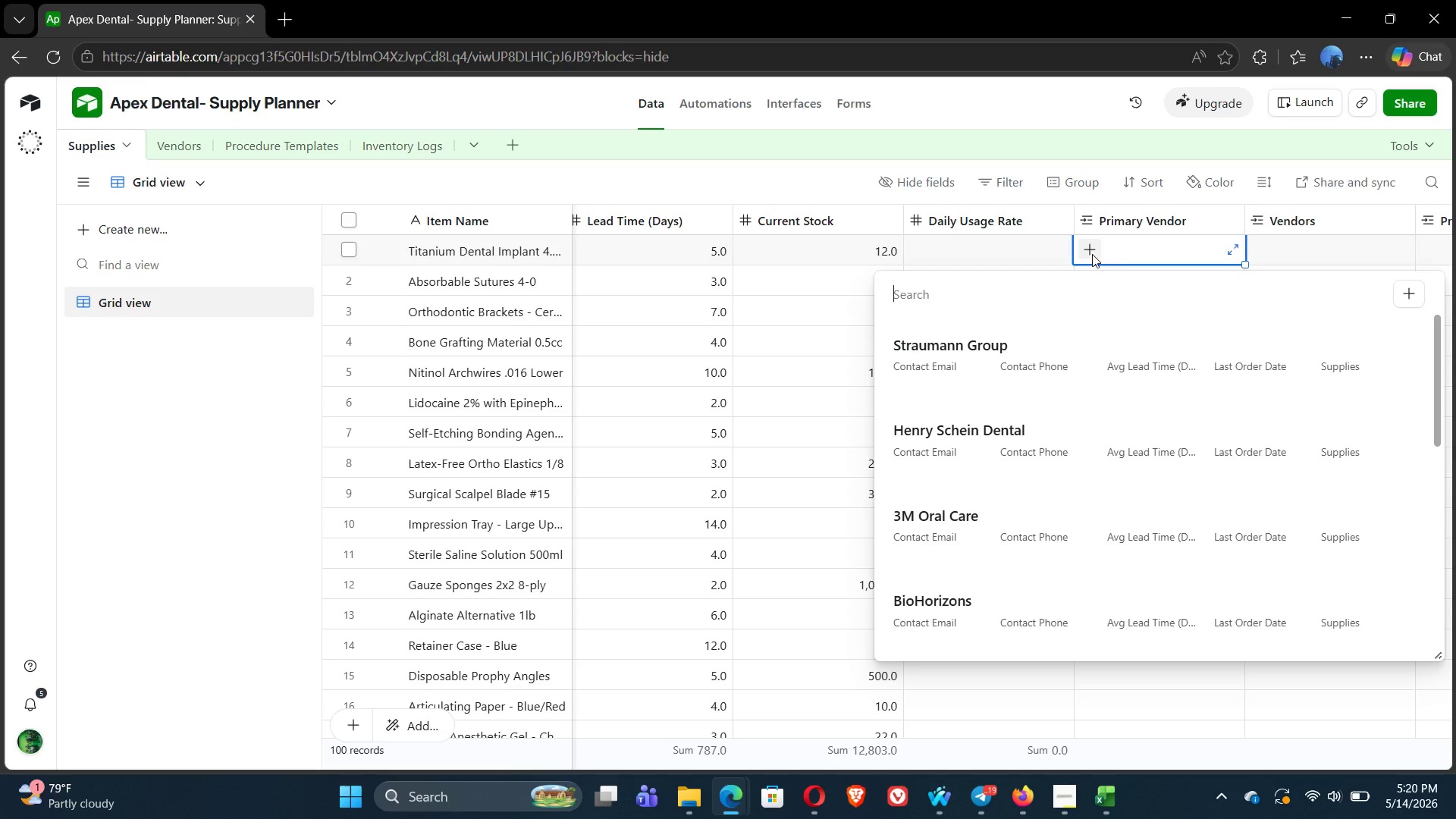 
left_click([1073, 180])
 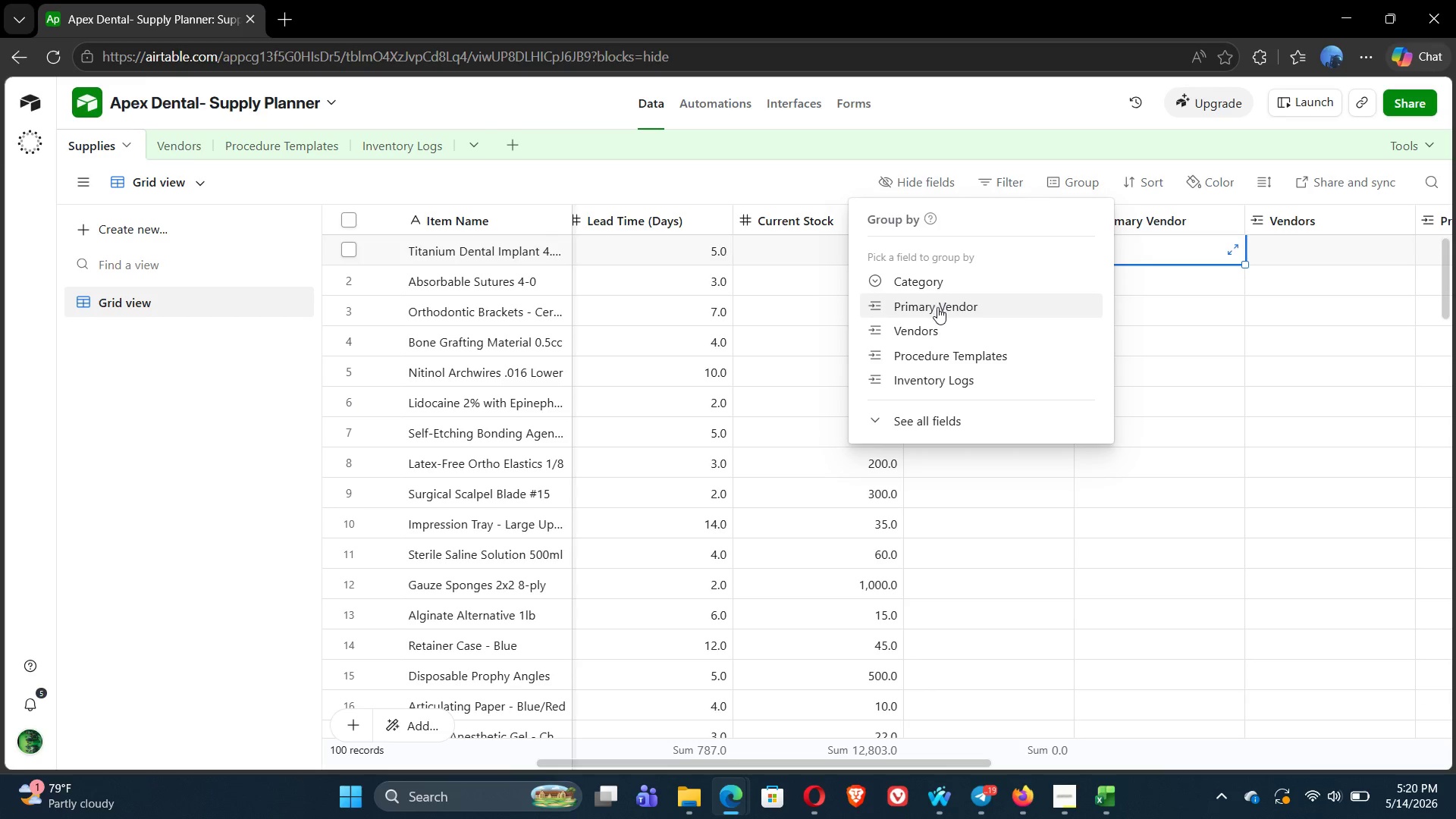 
left_click([937, 330])
 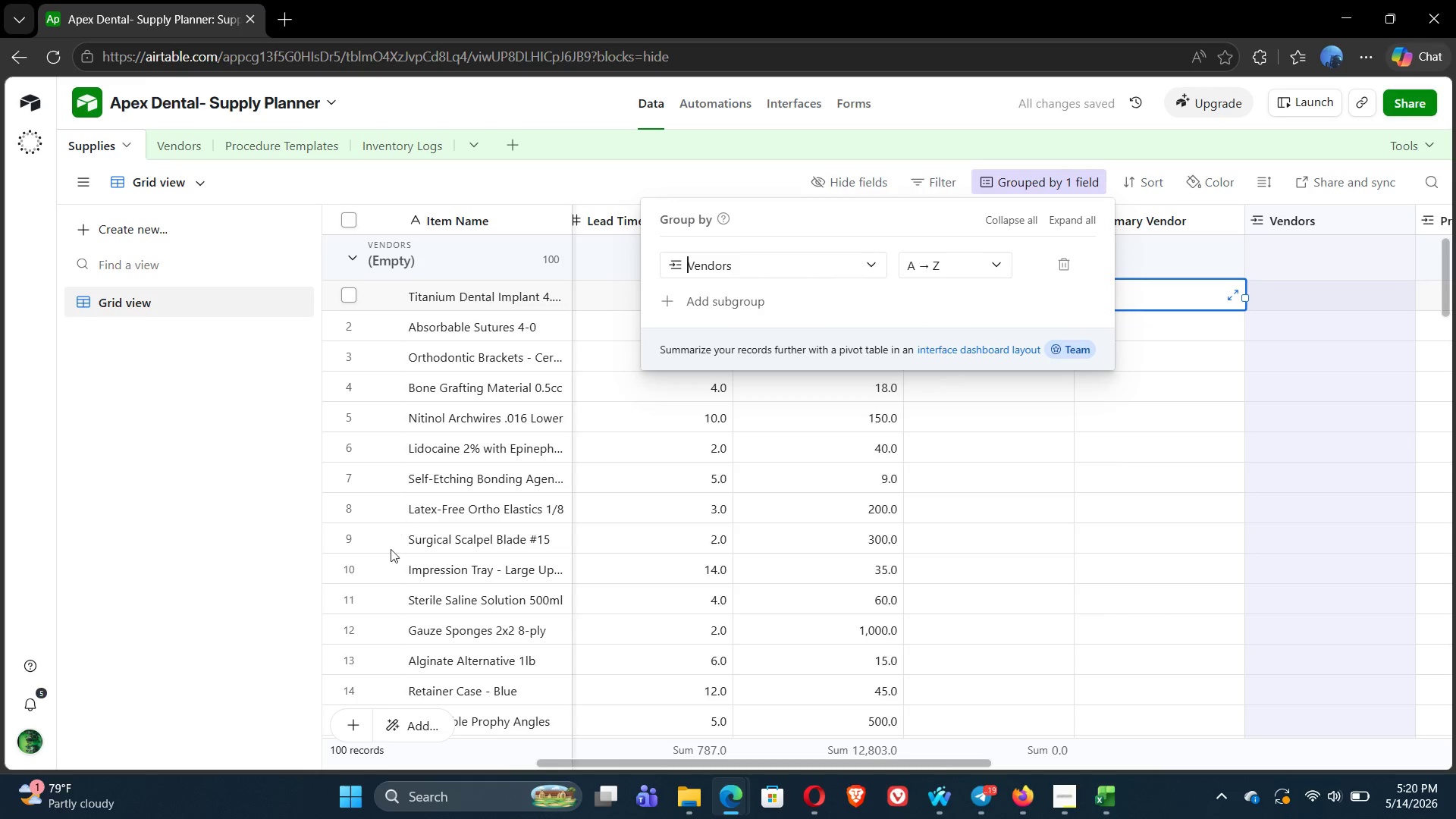 
wait(5.95)
 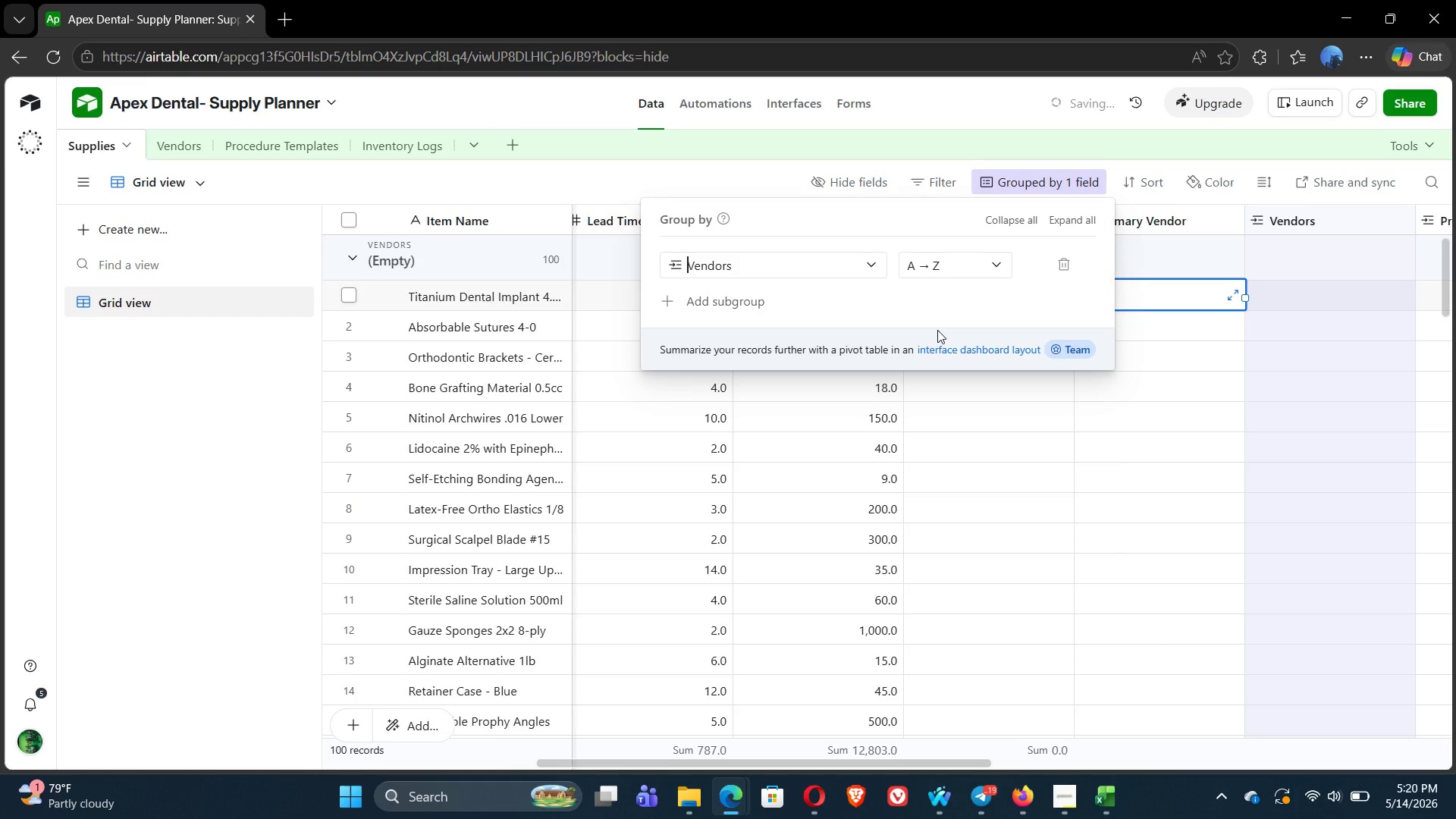 
left_click([842, 273])
 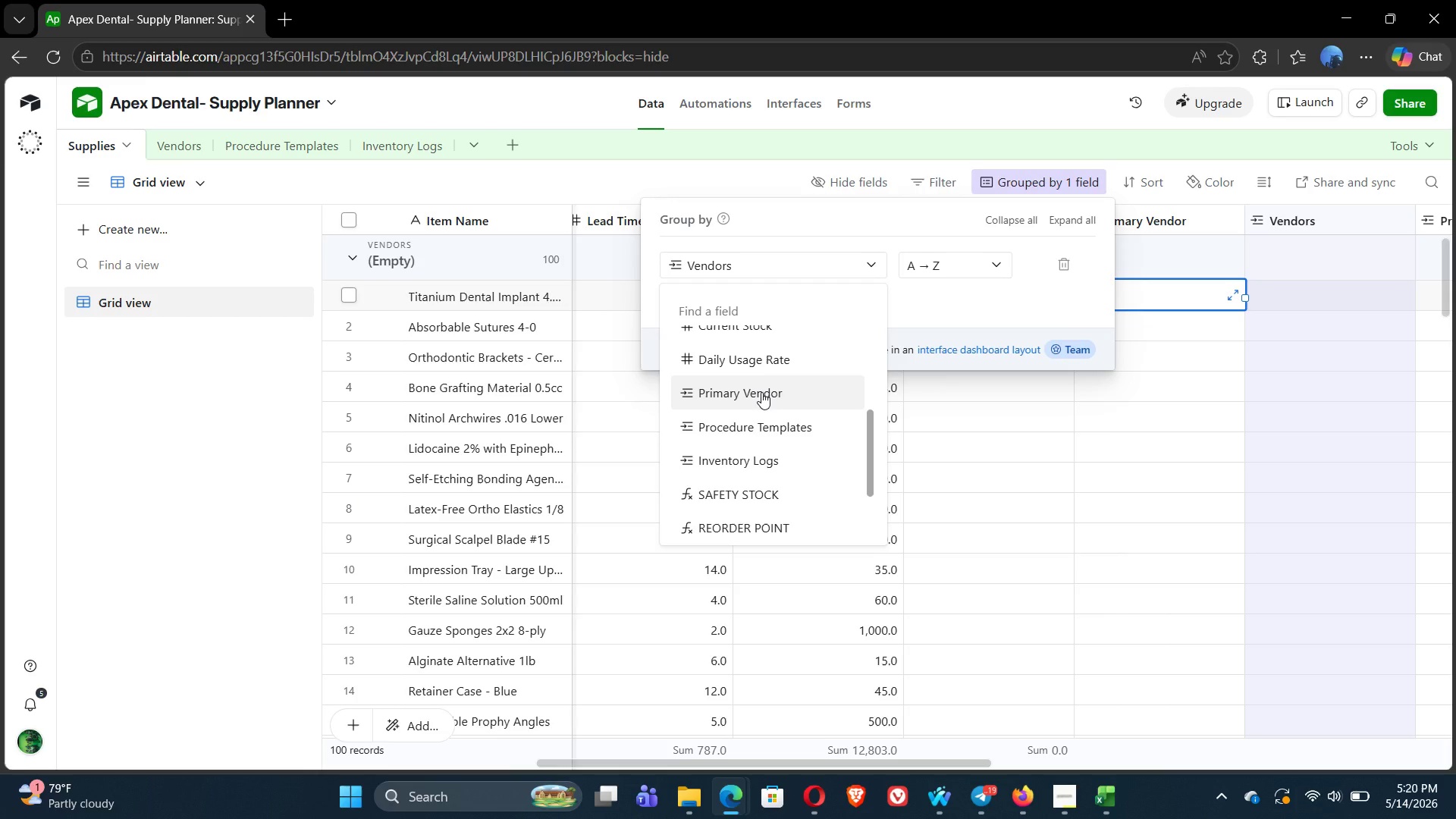 
wait(11.16)
 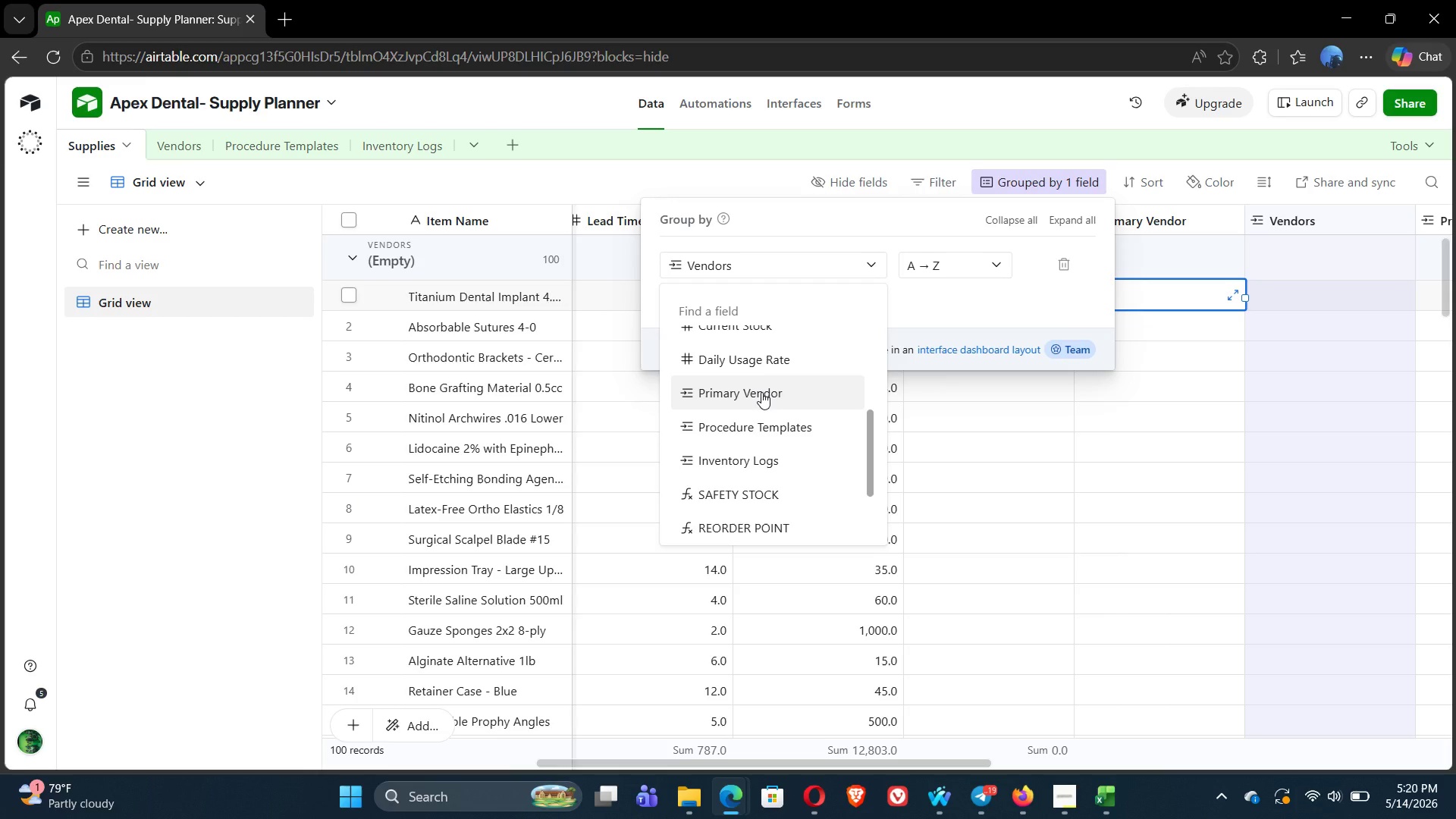 
left_click([783, 400])
 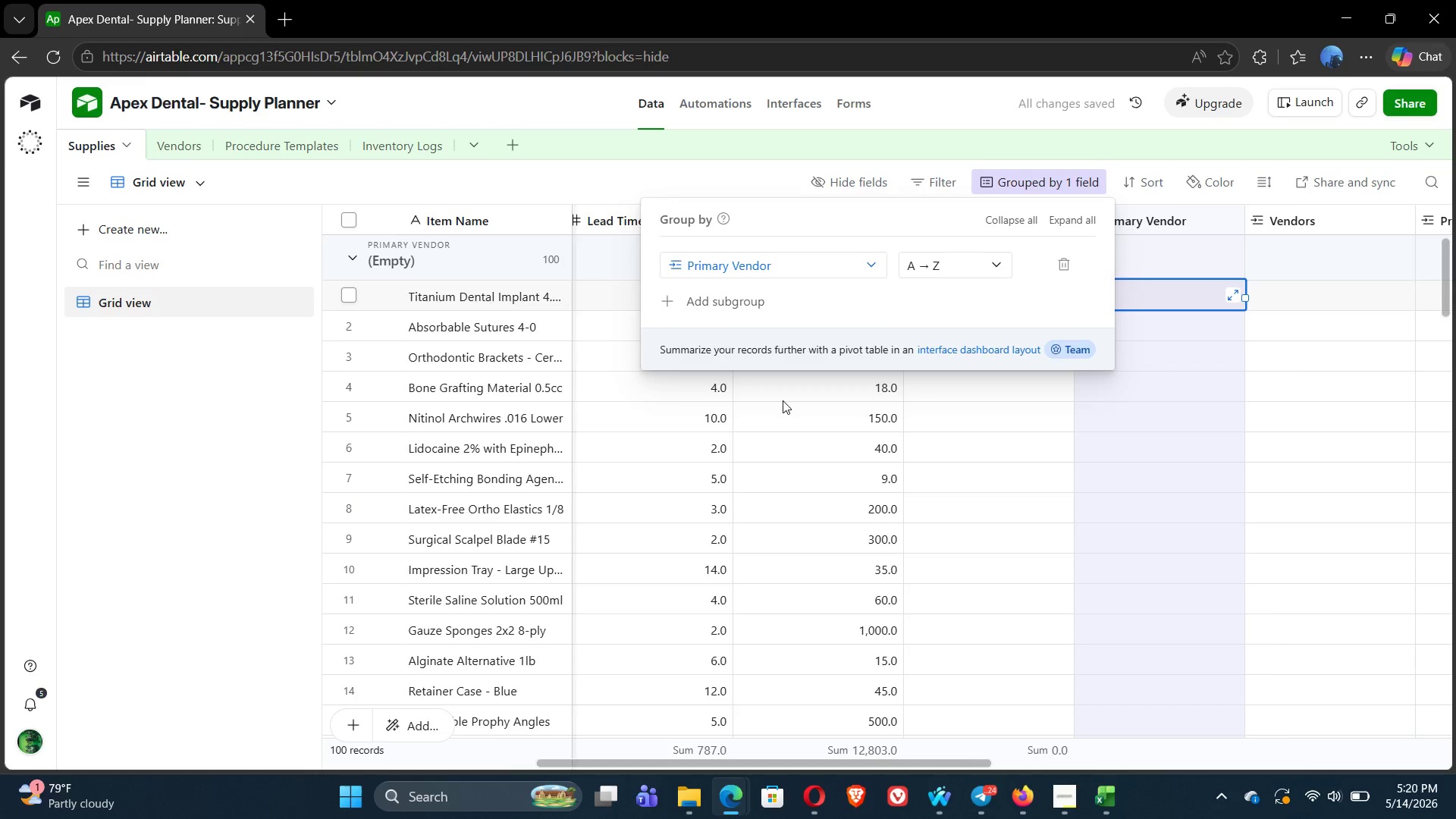 
left_click([813, 348])
 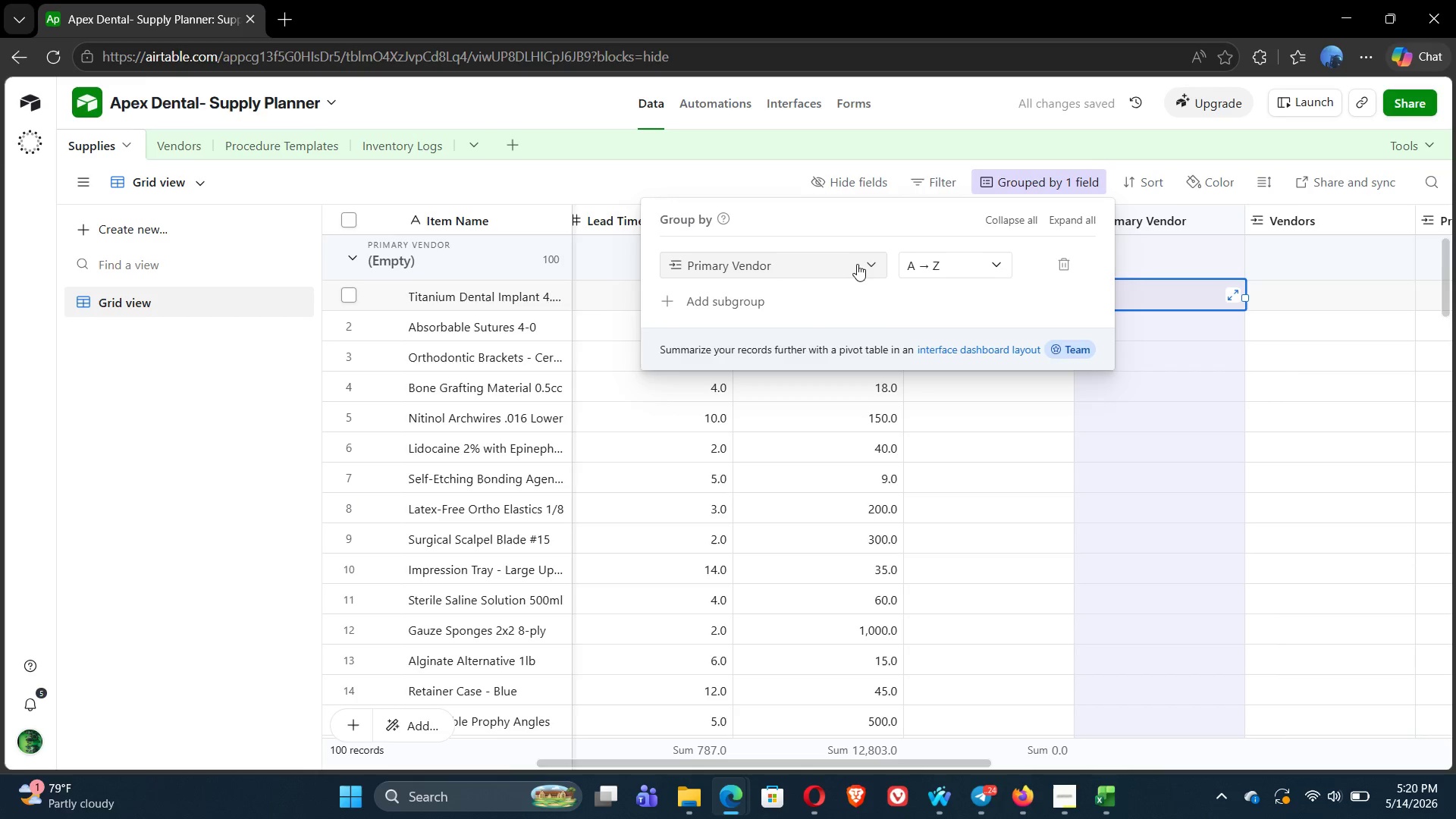 
left_click([859, 262])
 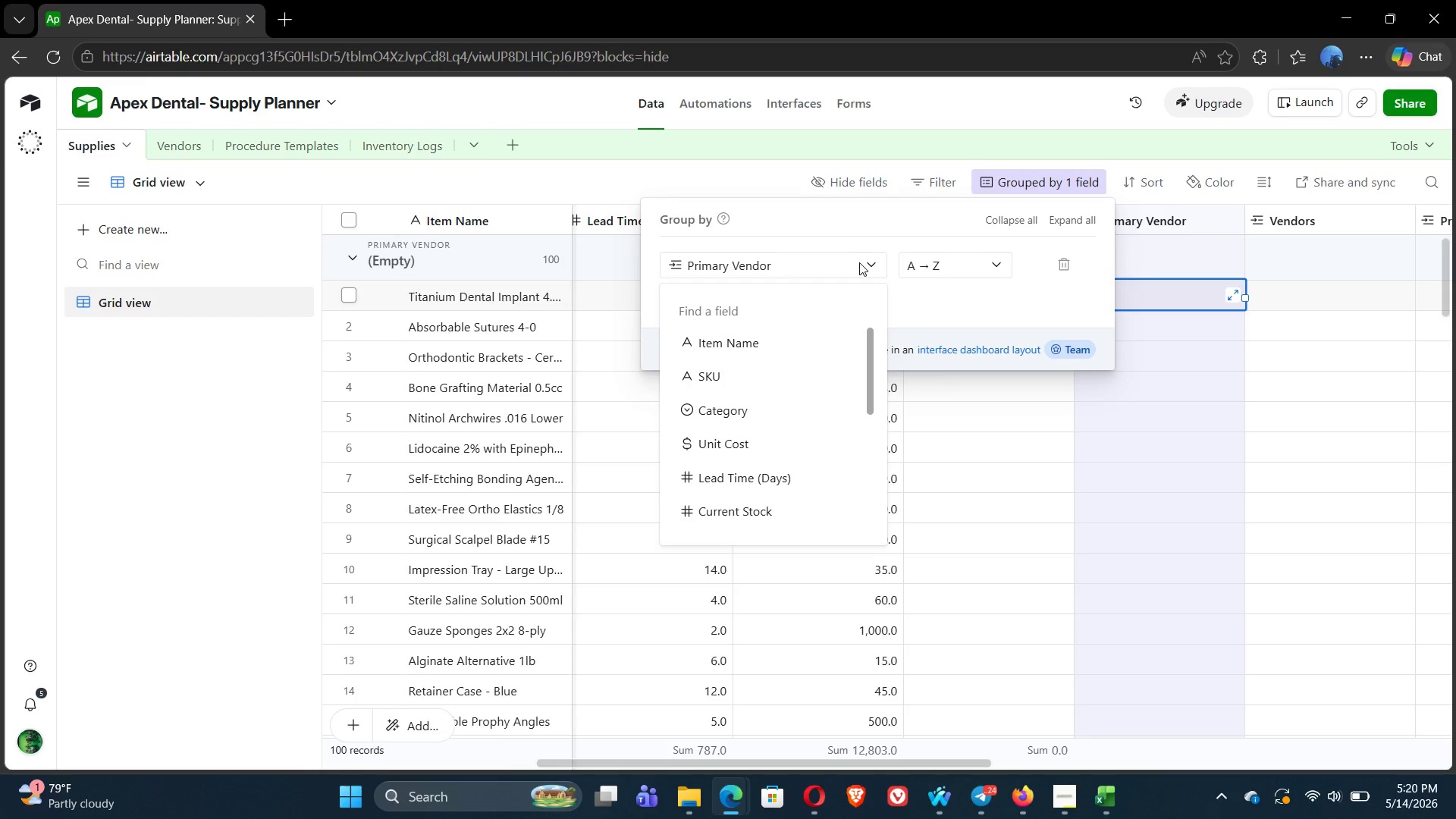 
wait(14.42)
 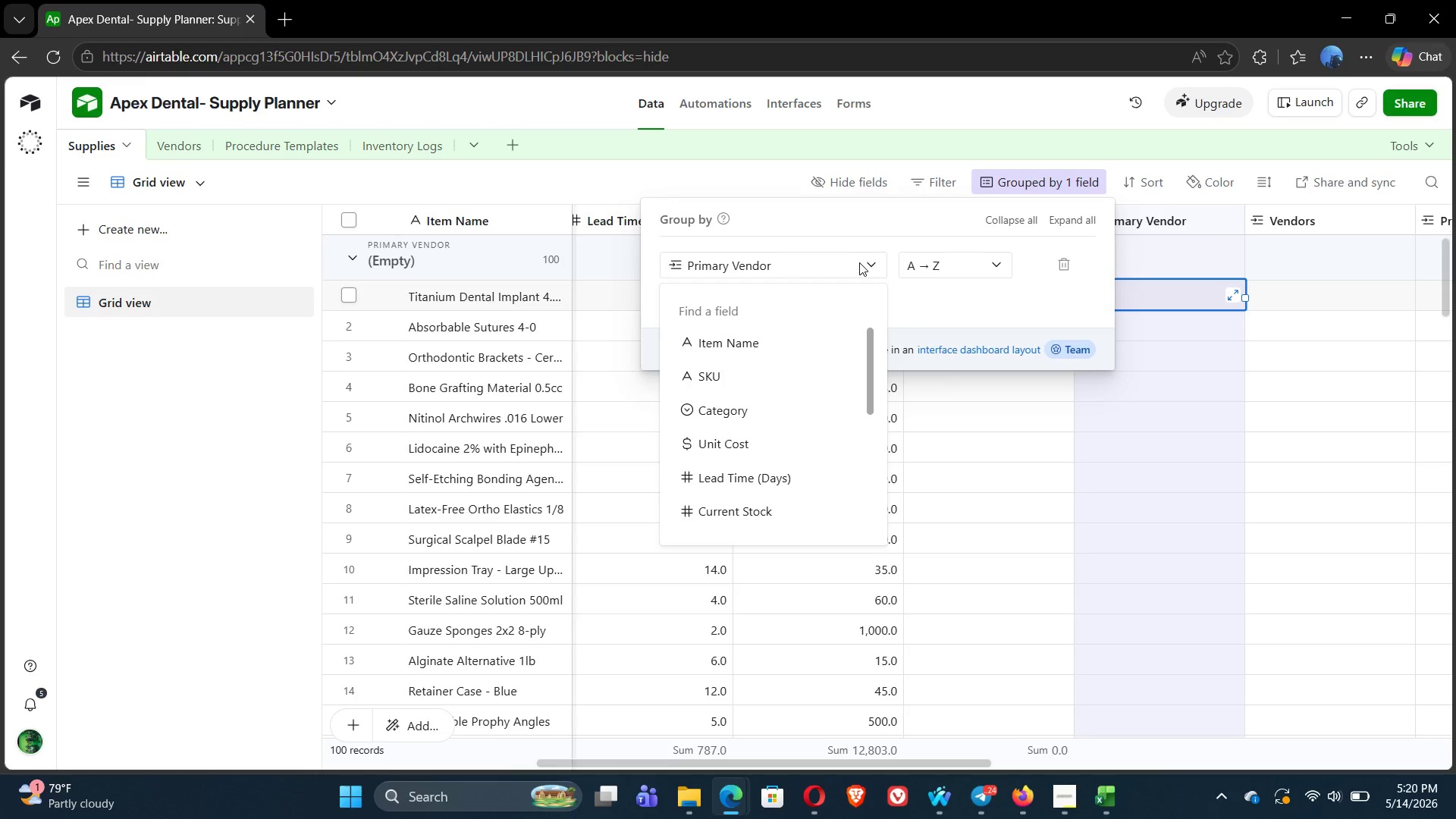 
left_click([783, 341])
 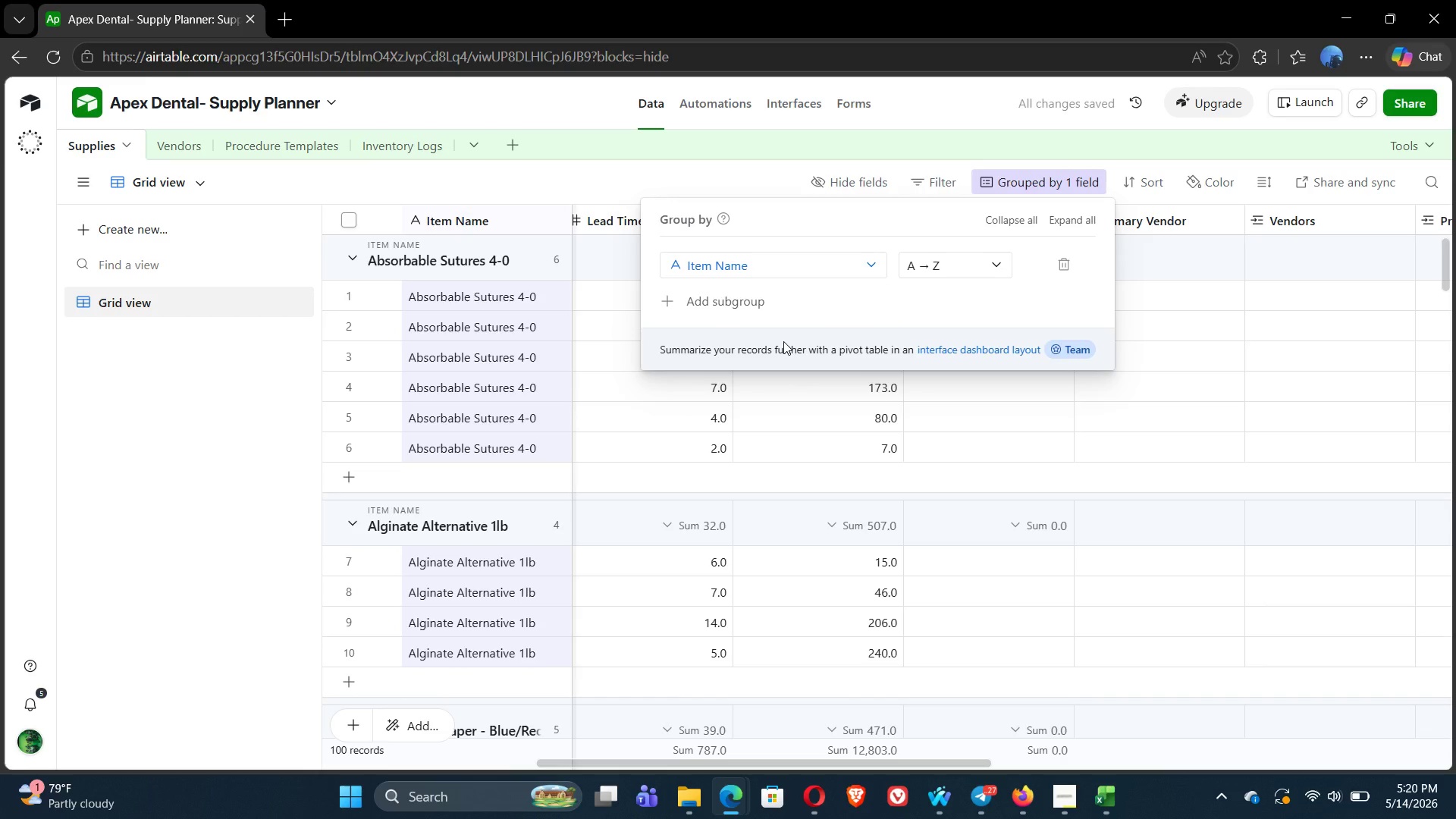 
wait(6.48)
 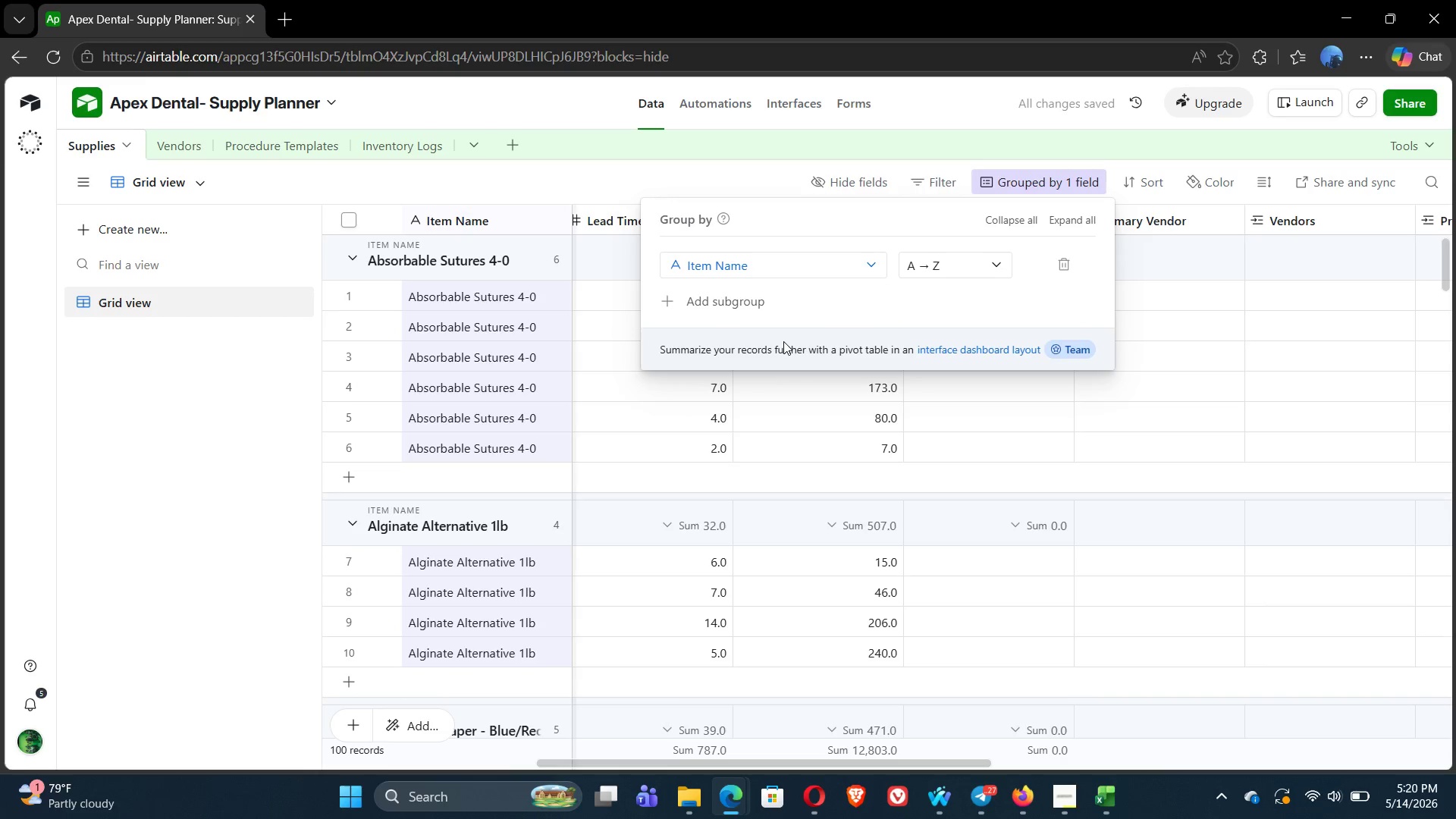 
left_click([1188, 303])
 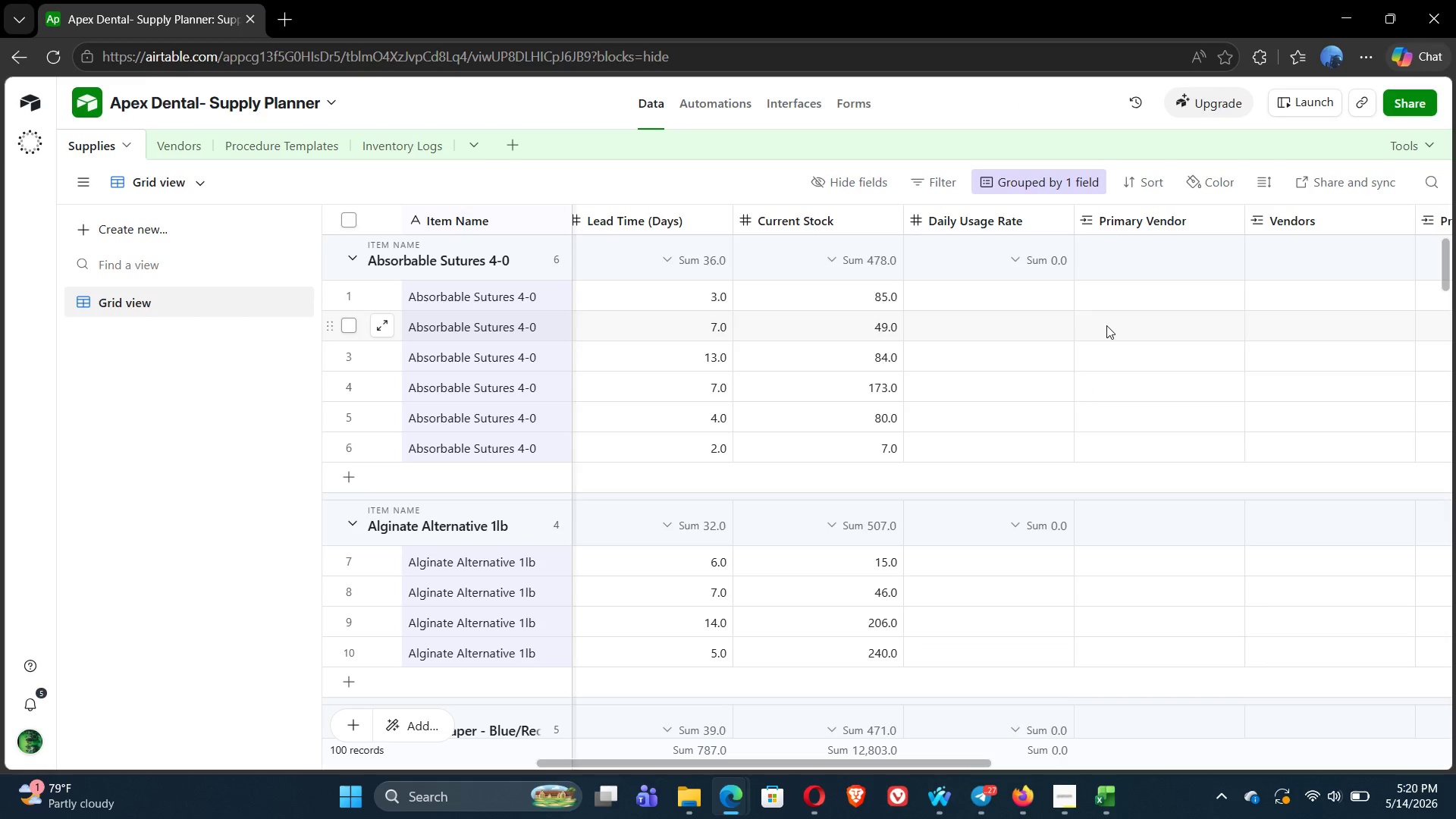 
left_click([1091, 298])
 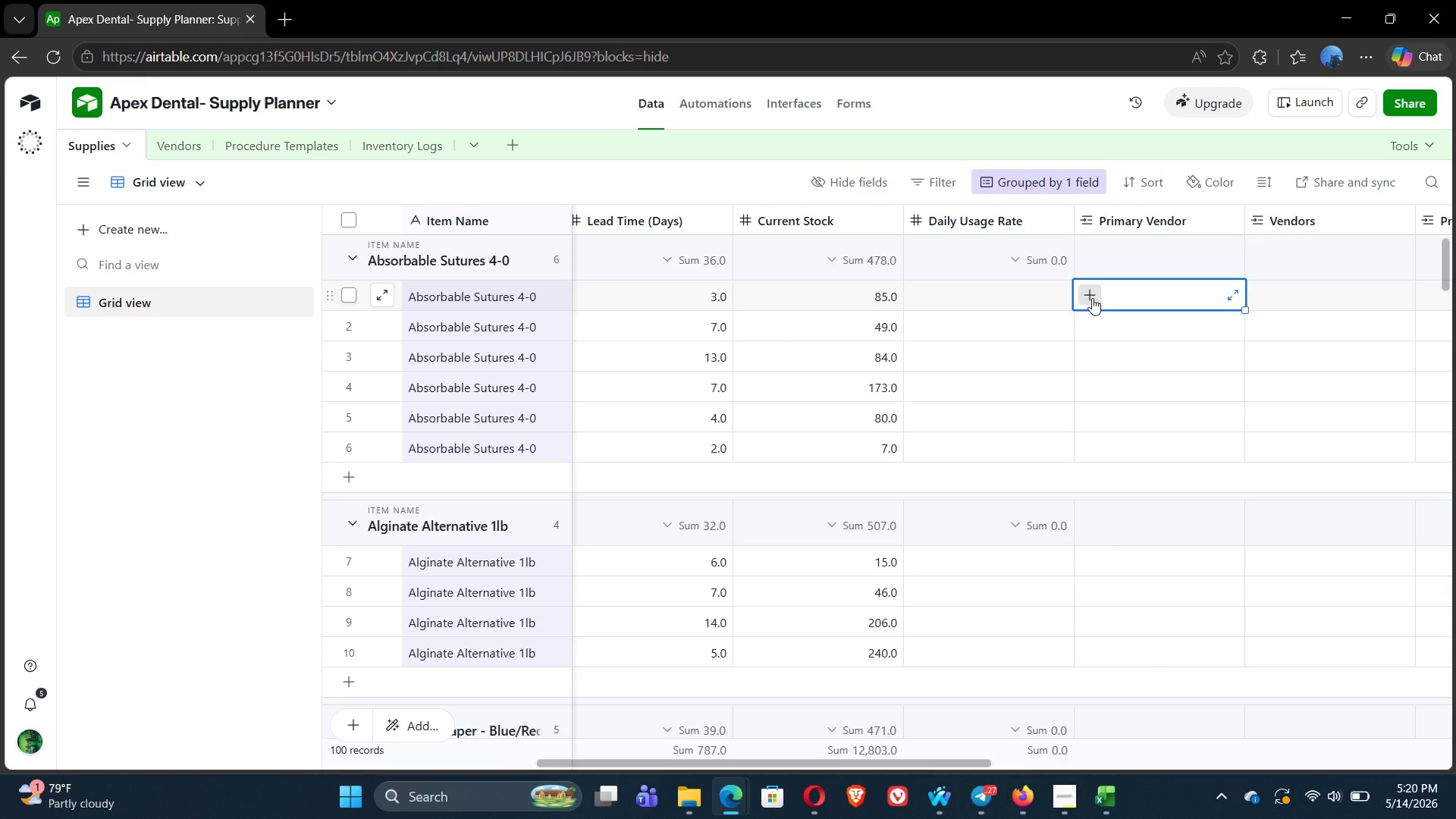 
left_click([1092, 298])
 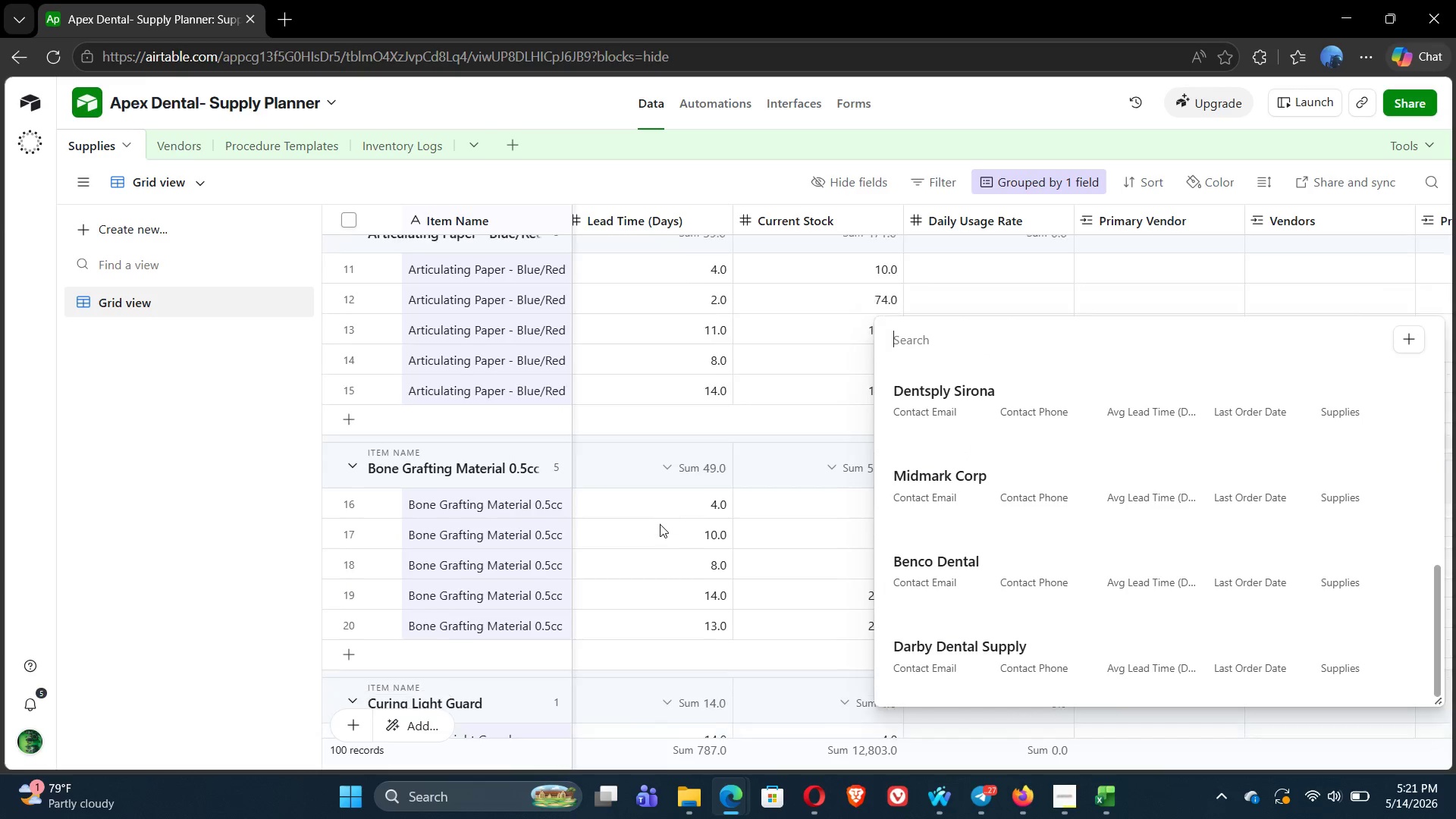 
wait(19.48)
 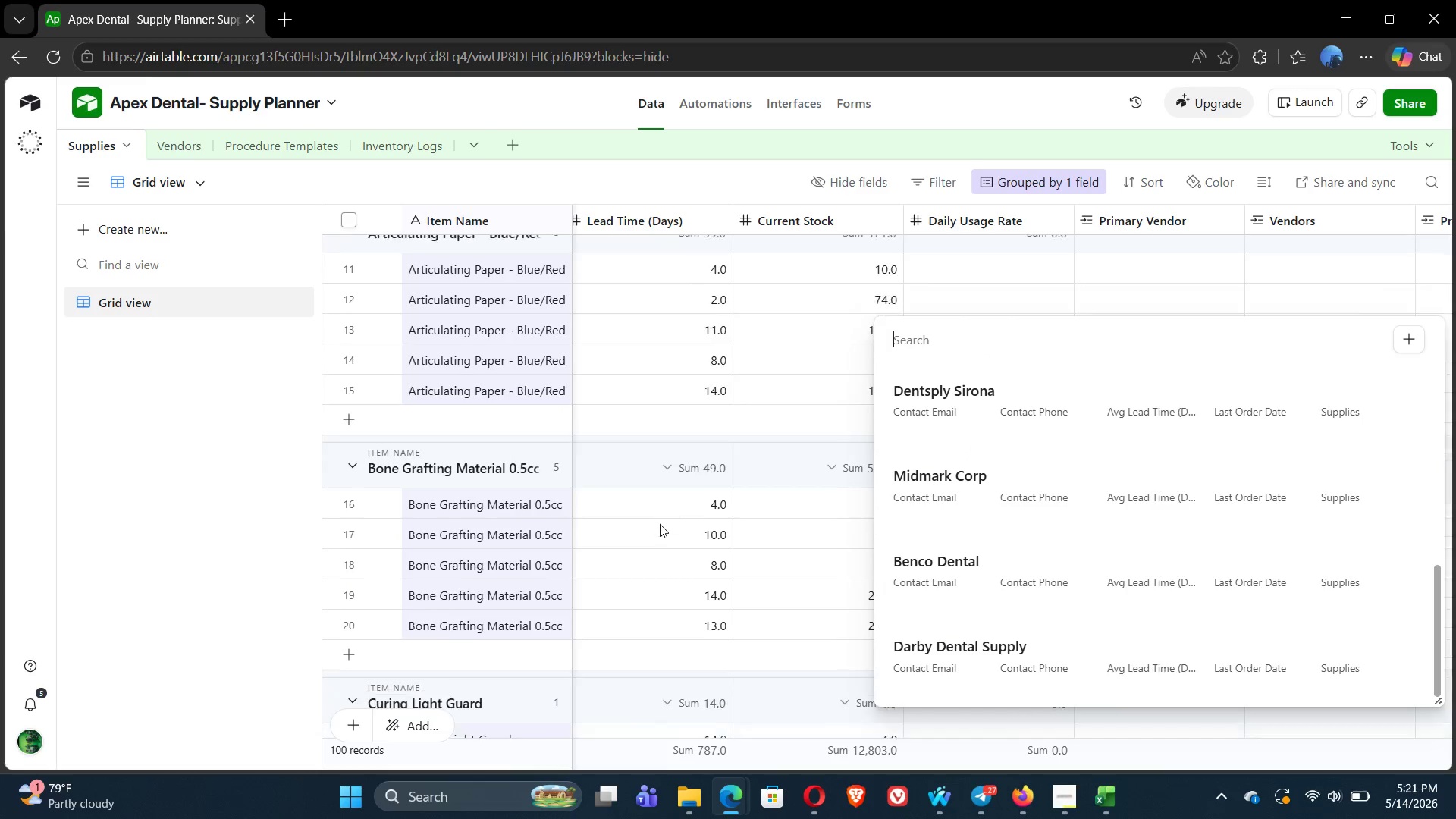 
left_click([1097, 450])
 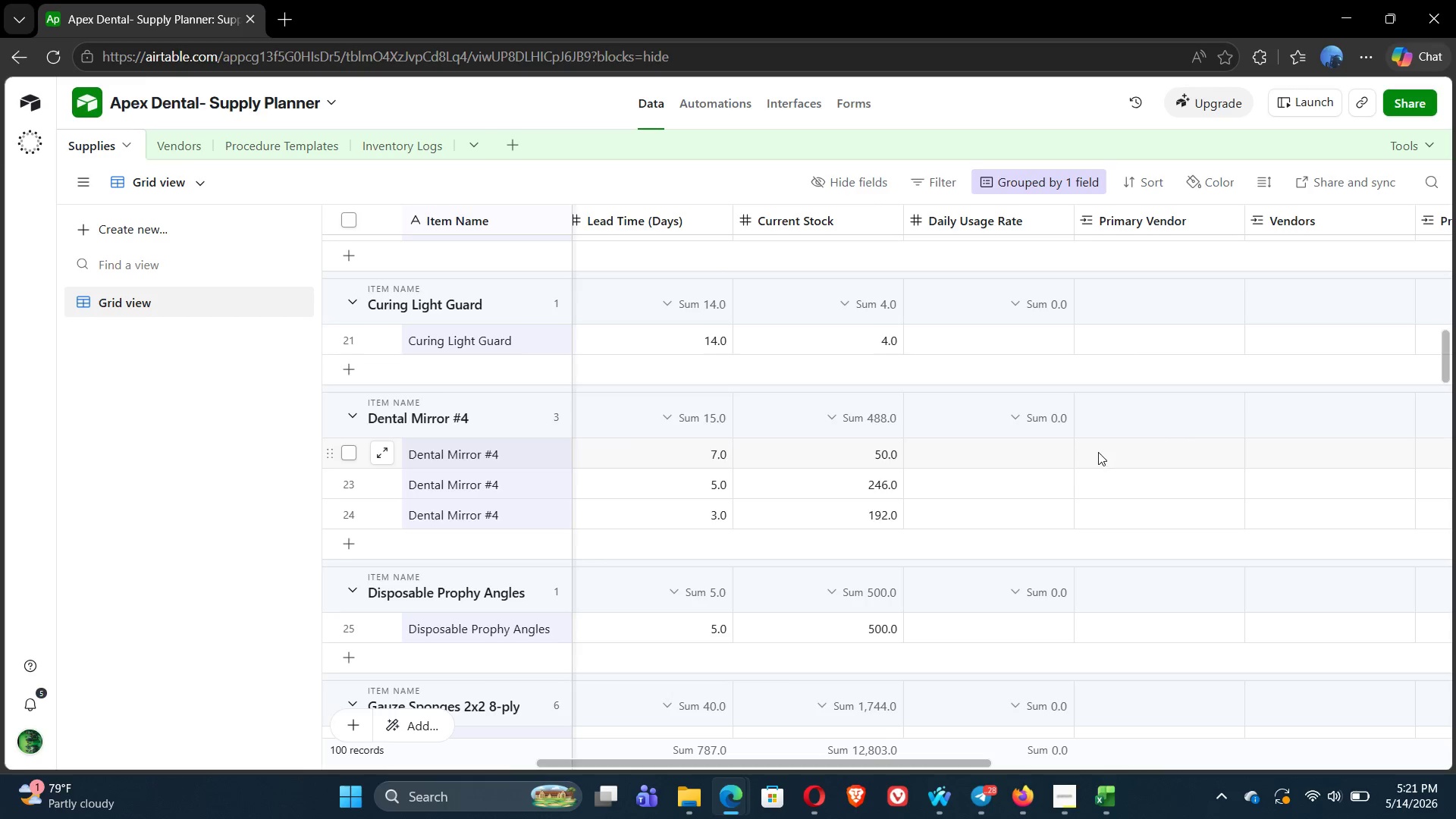 
left_click([1095, 452])
 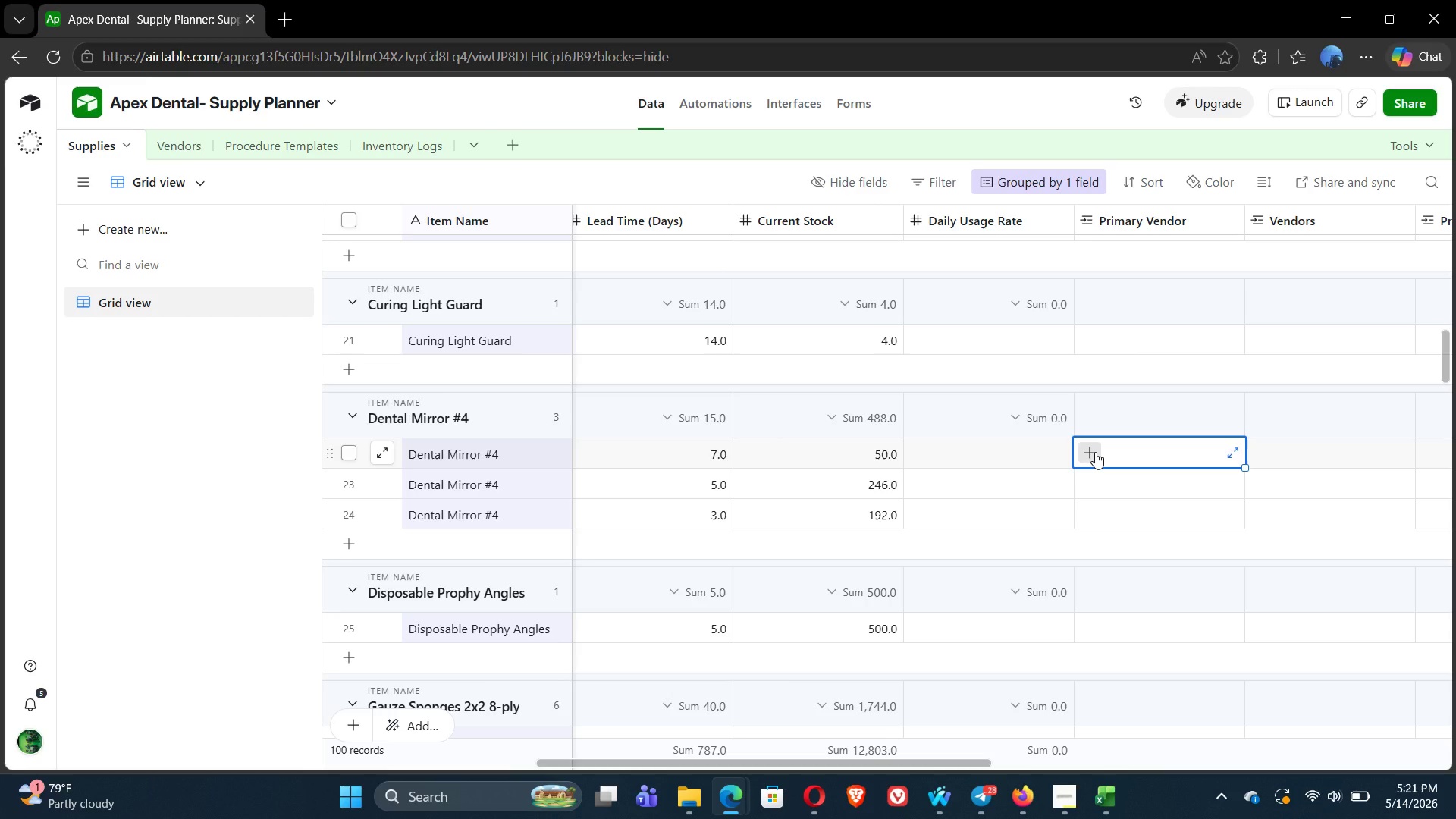 
left_click([1095, 452])
 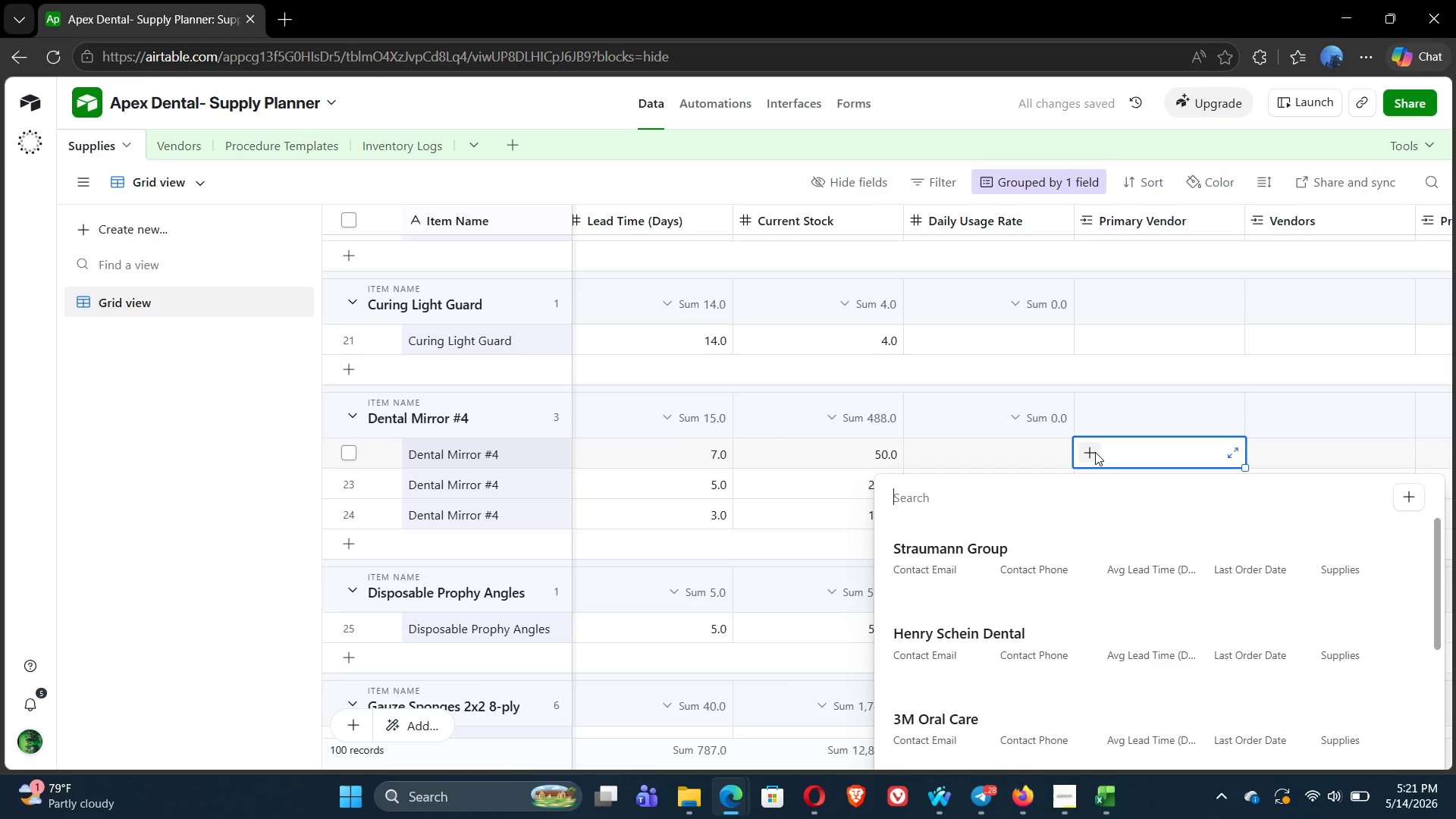 
mouse_move([958, 618])
 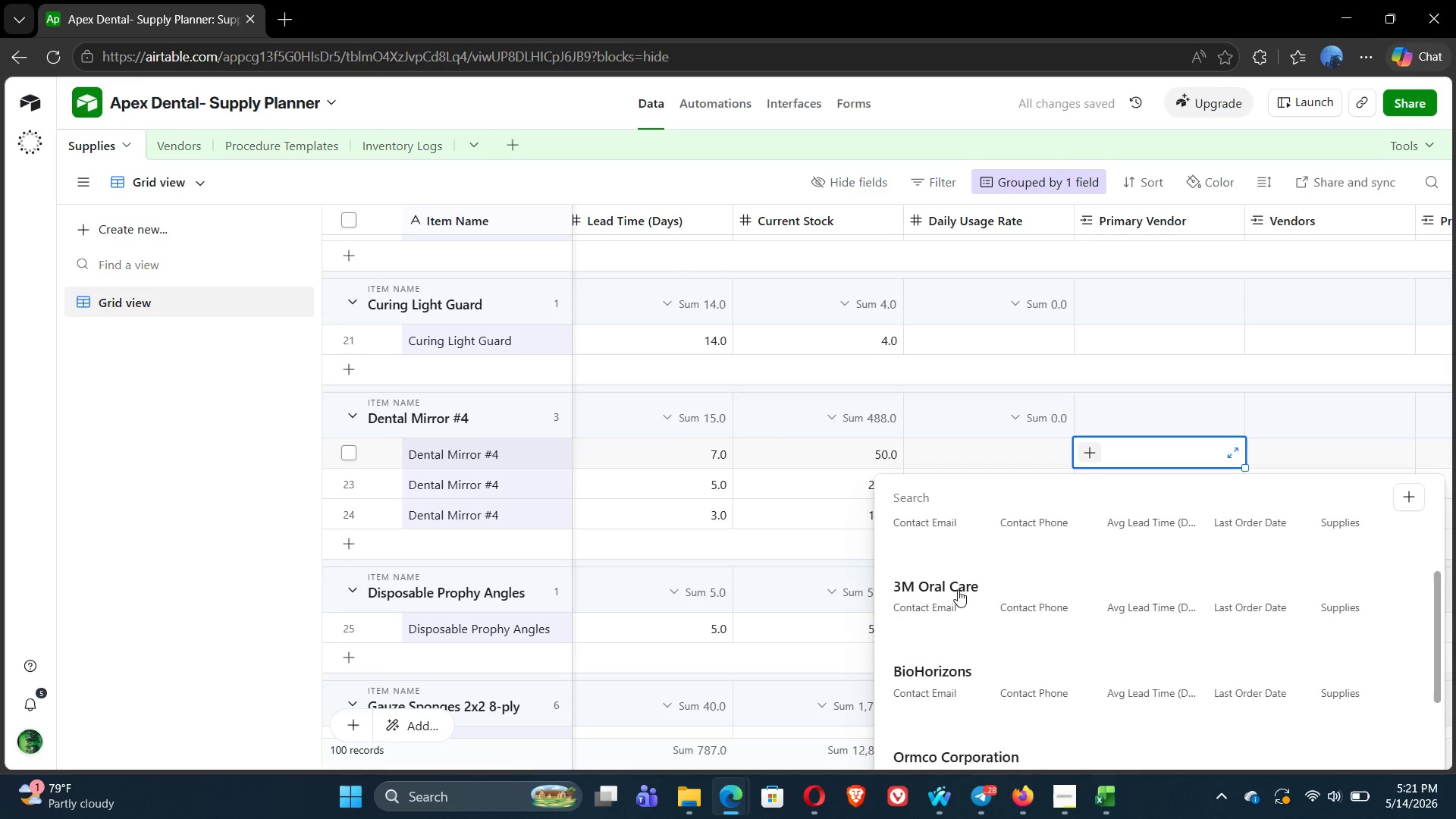 
left_click([958, 590])
 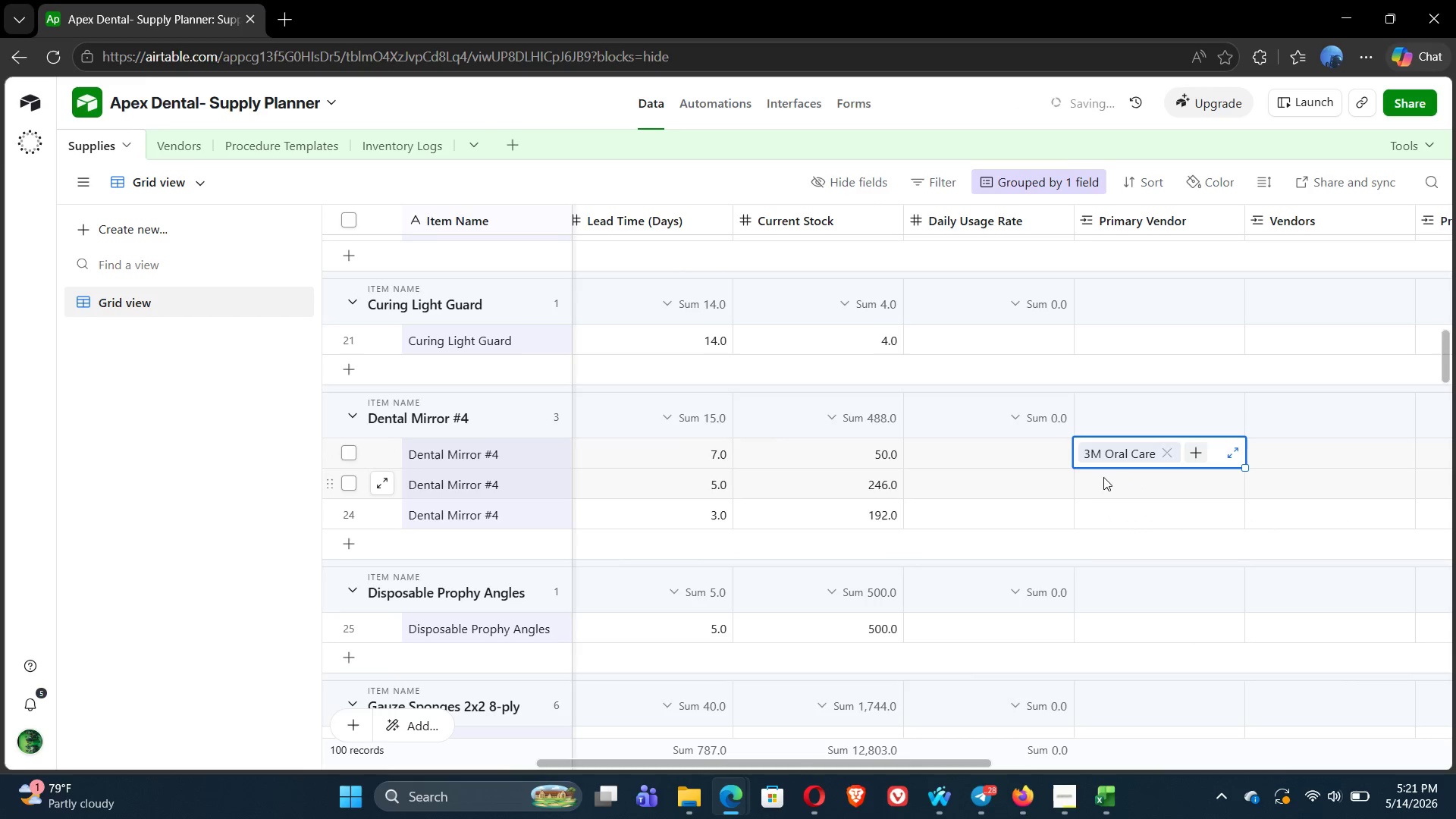 
left_click([1095, 477])
 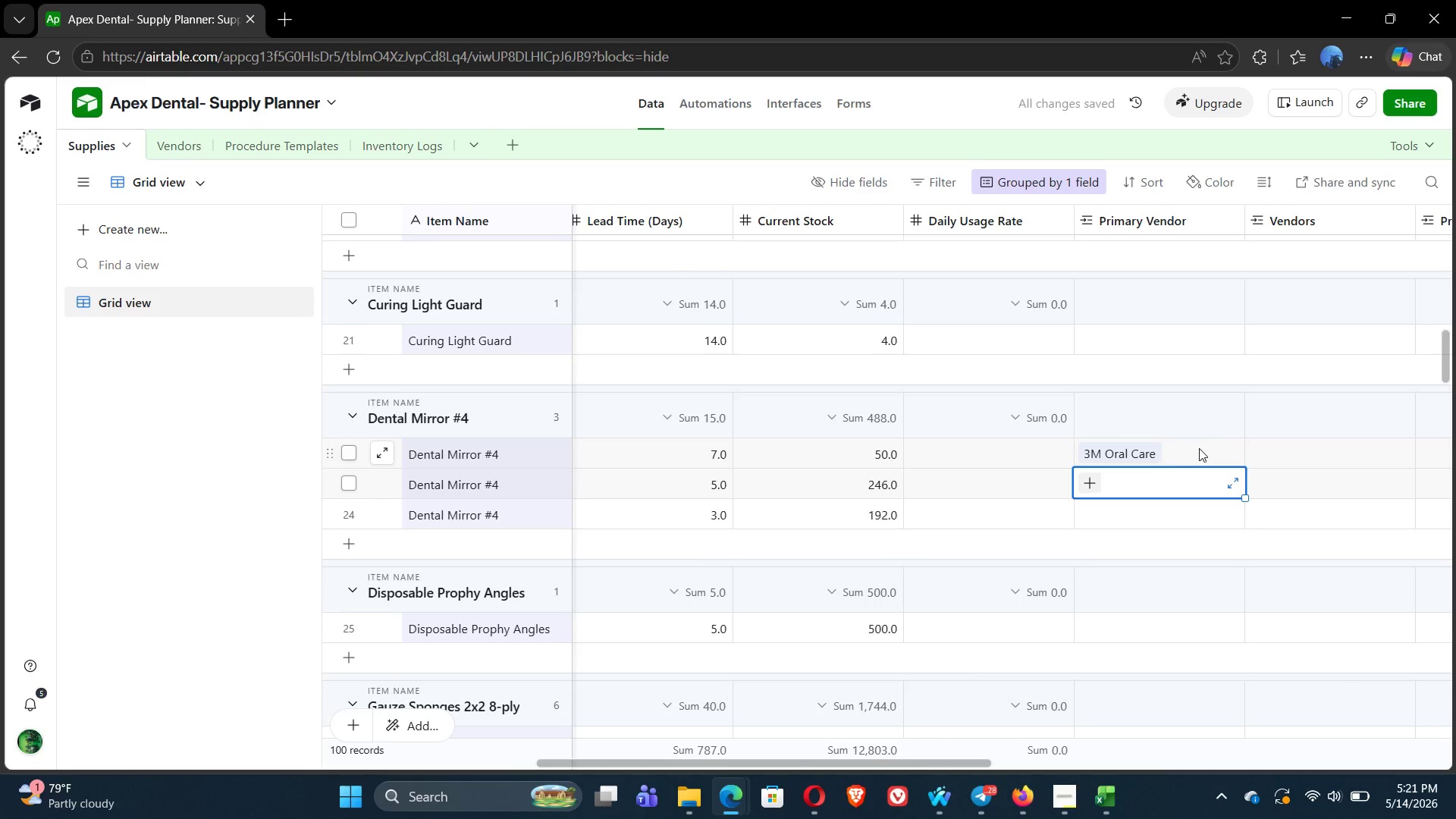 
left_click([1200, 447])
 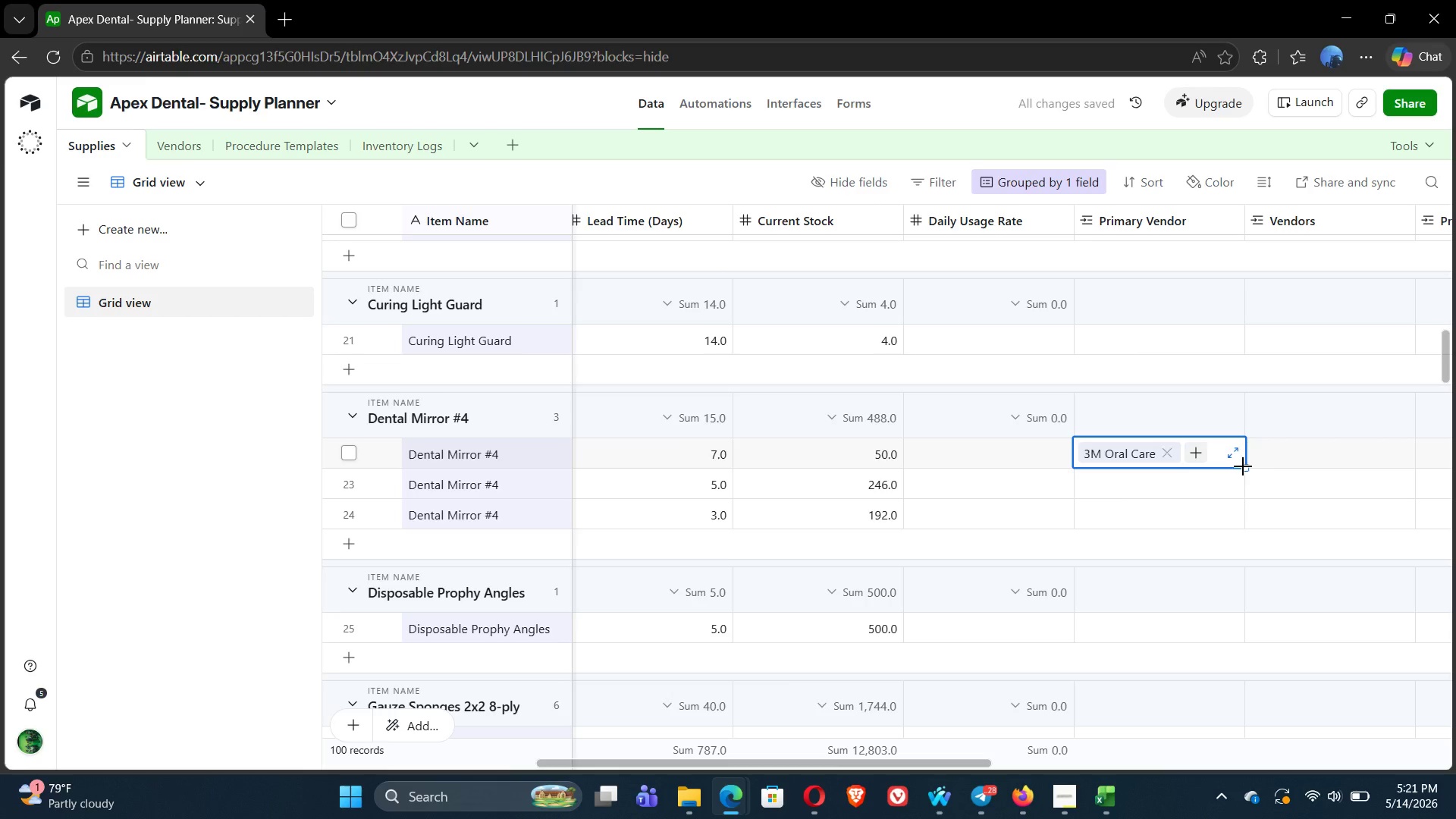 
left_click_drag(start_coordinate=[1244, 468], to_coordinate=[1236, 509])
 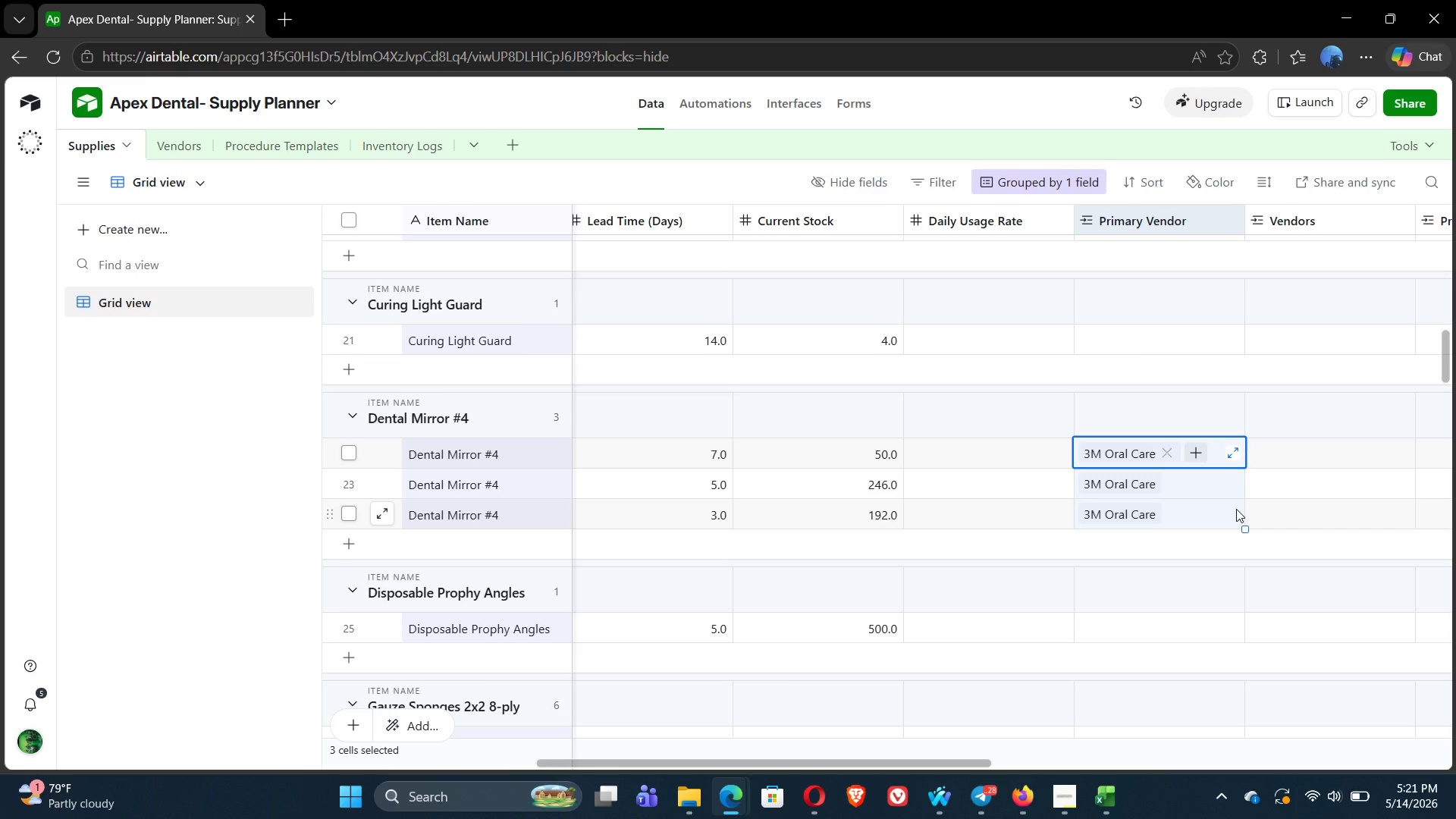 
wait(29.02)
 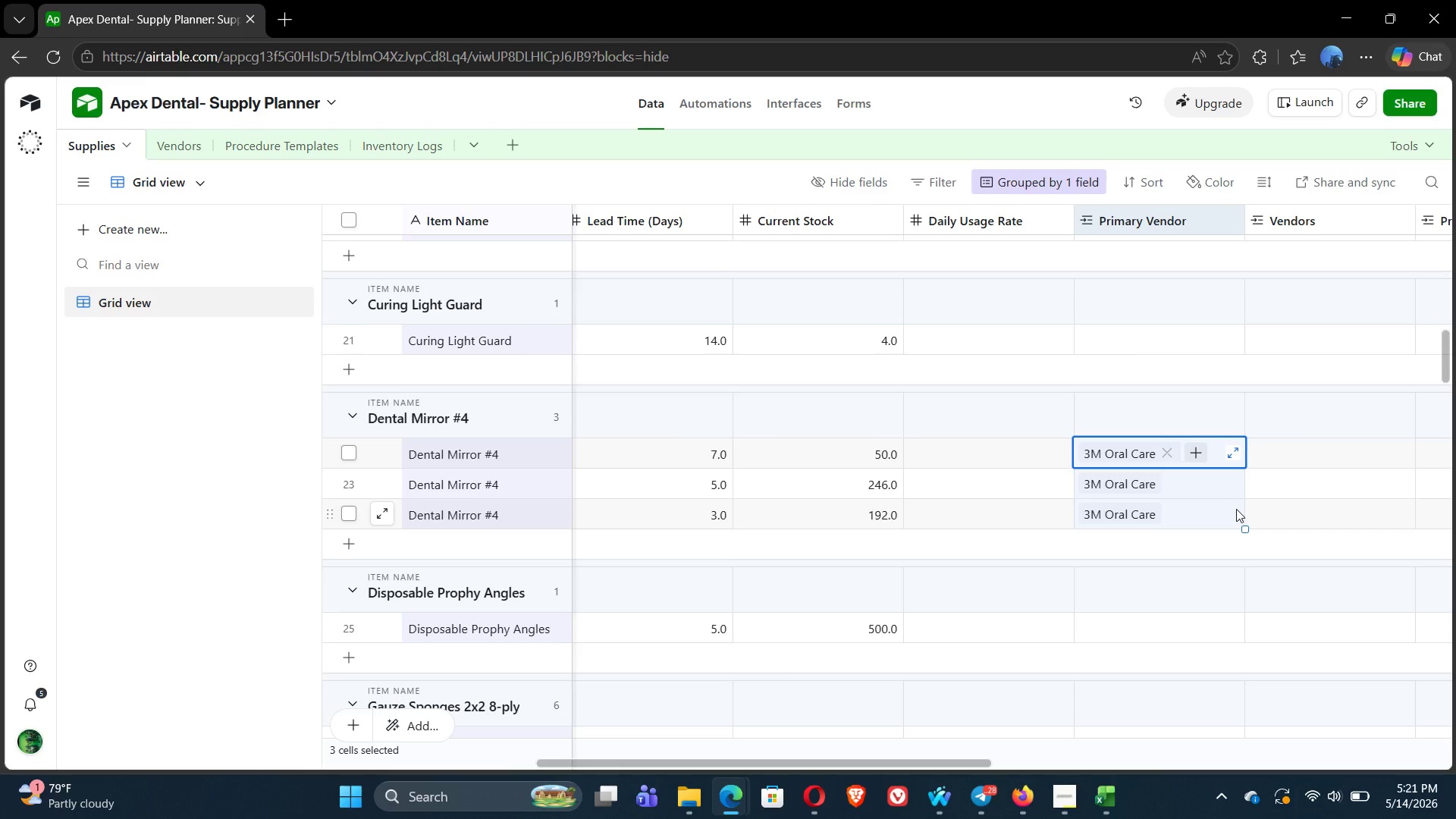 
left_click_drag(start_coordinate=[1449, 366], to_coordinate=[1442, 241])
 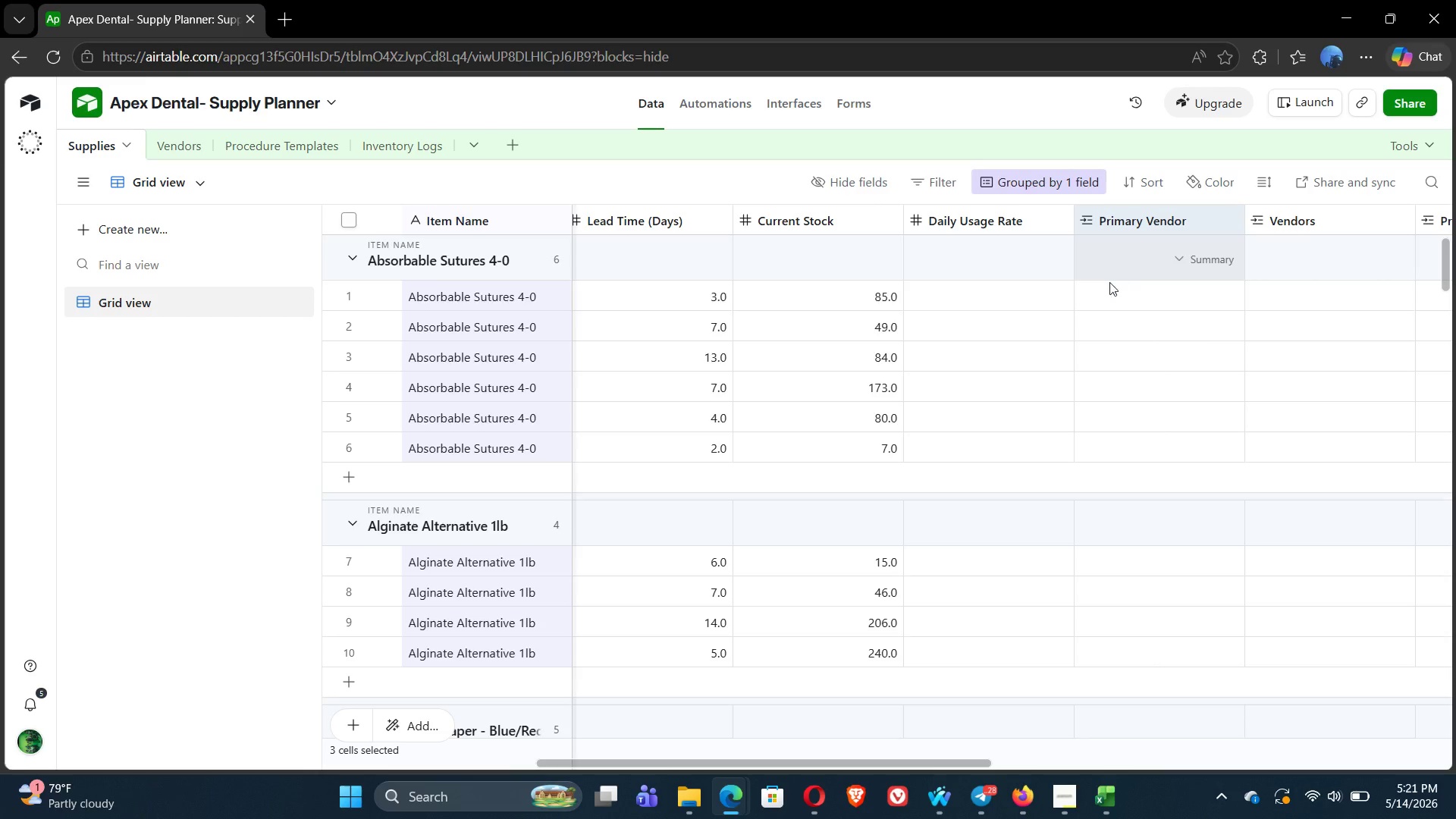 
left_click([1109, 290])
 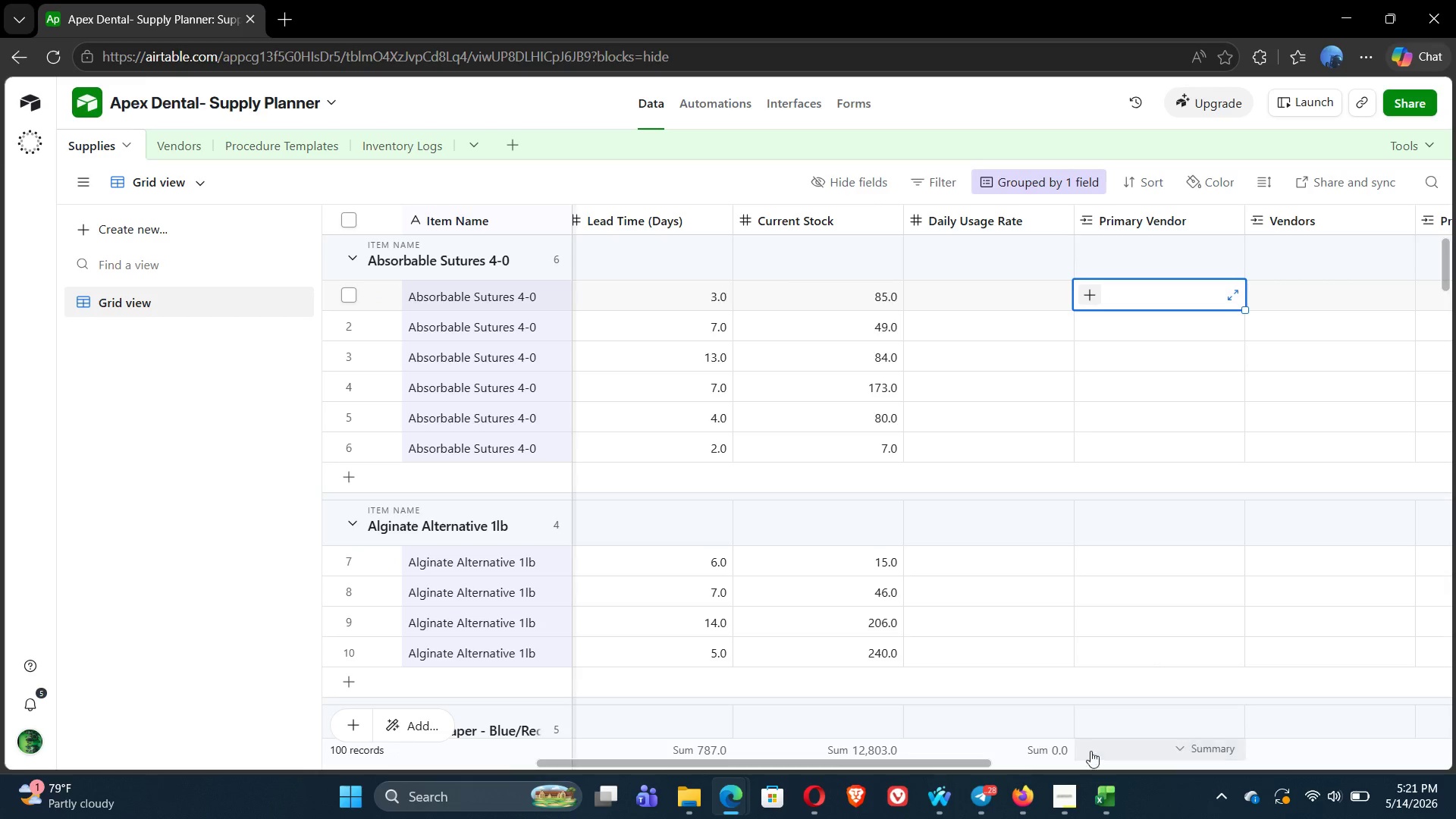 
left_click([1100, 784])
 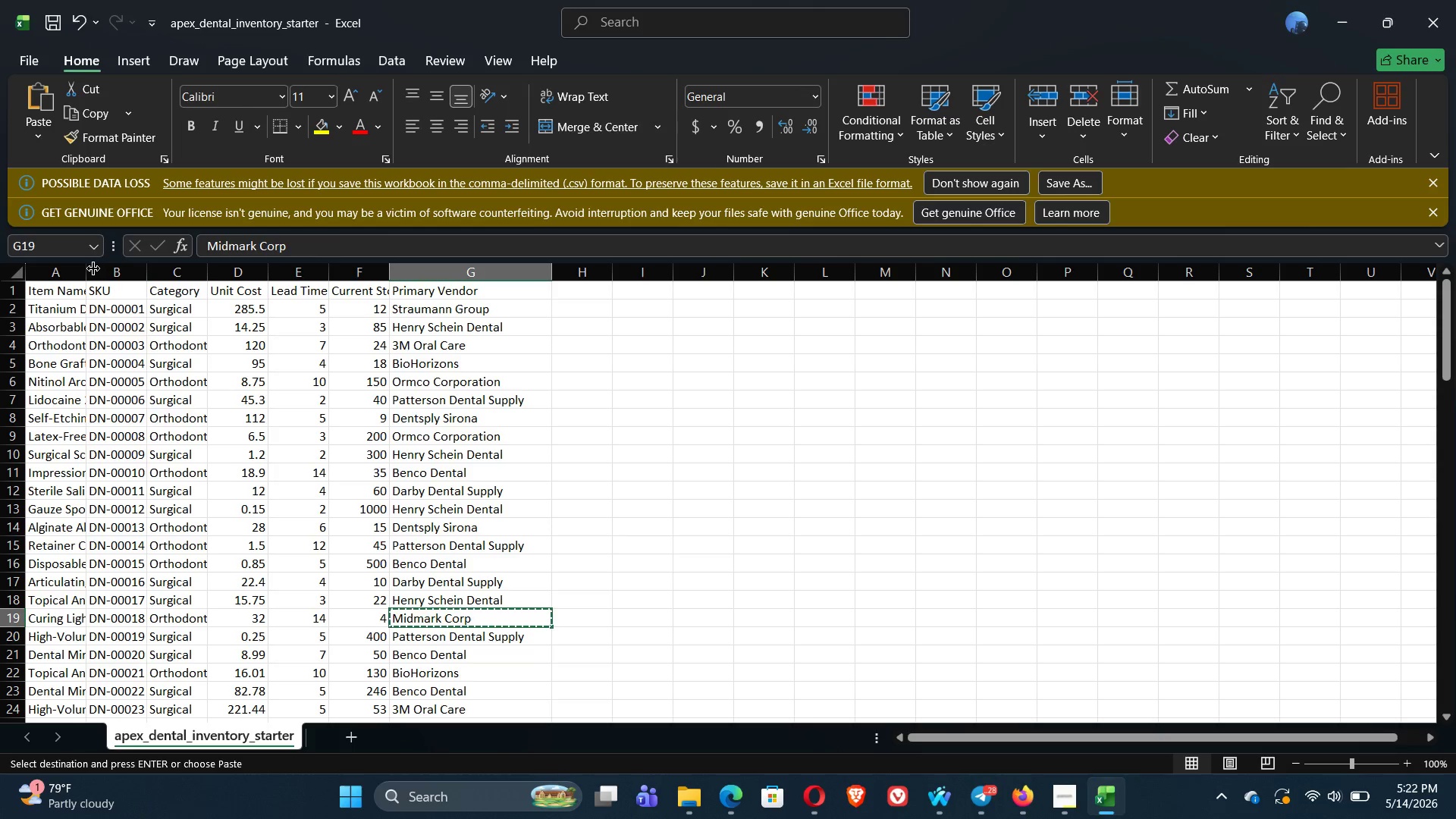 
left_click_drag(start_coordinate=[83, 274], to_coordinate=[241, 284])
 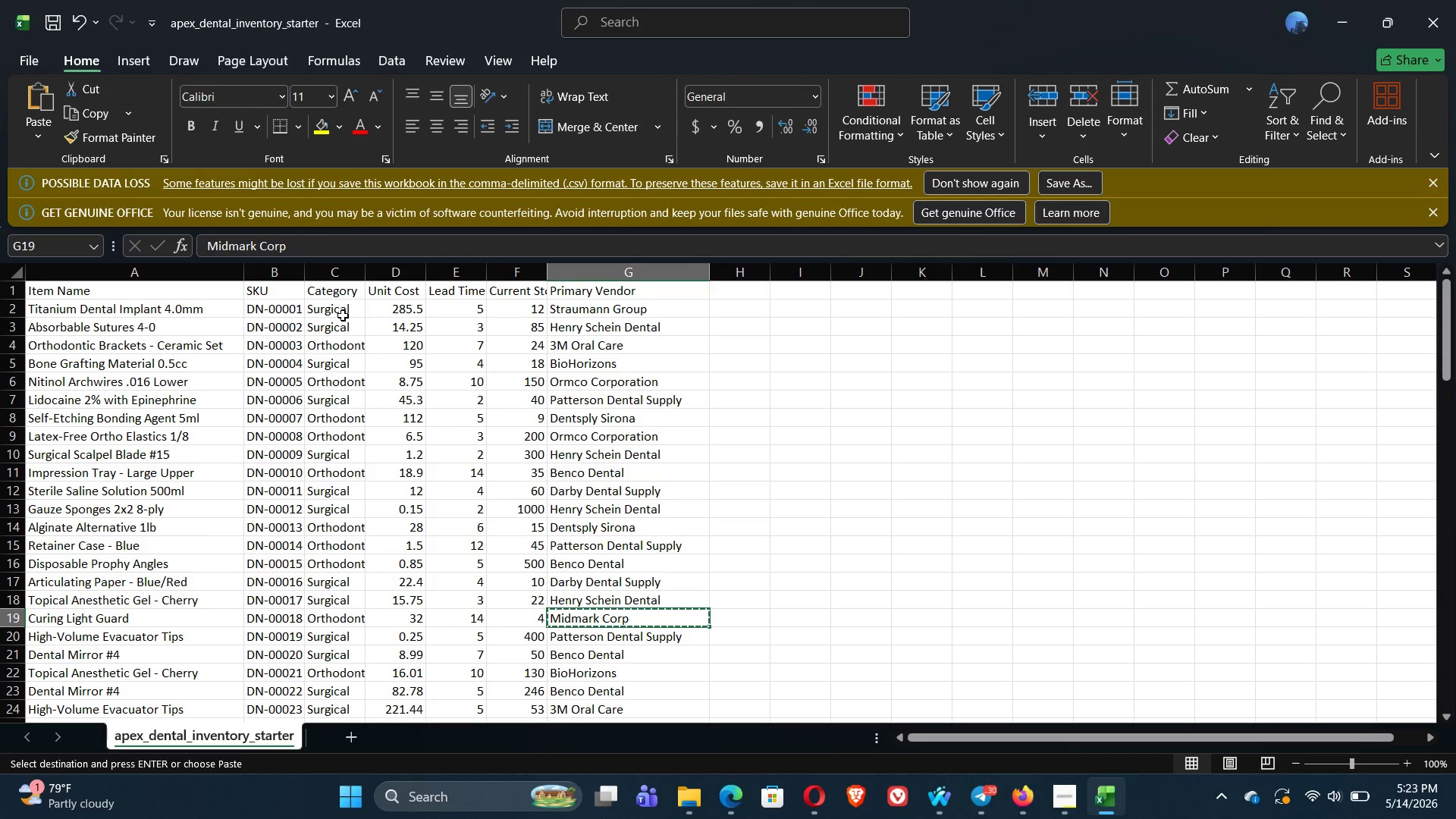 
wait(67.75)
 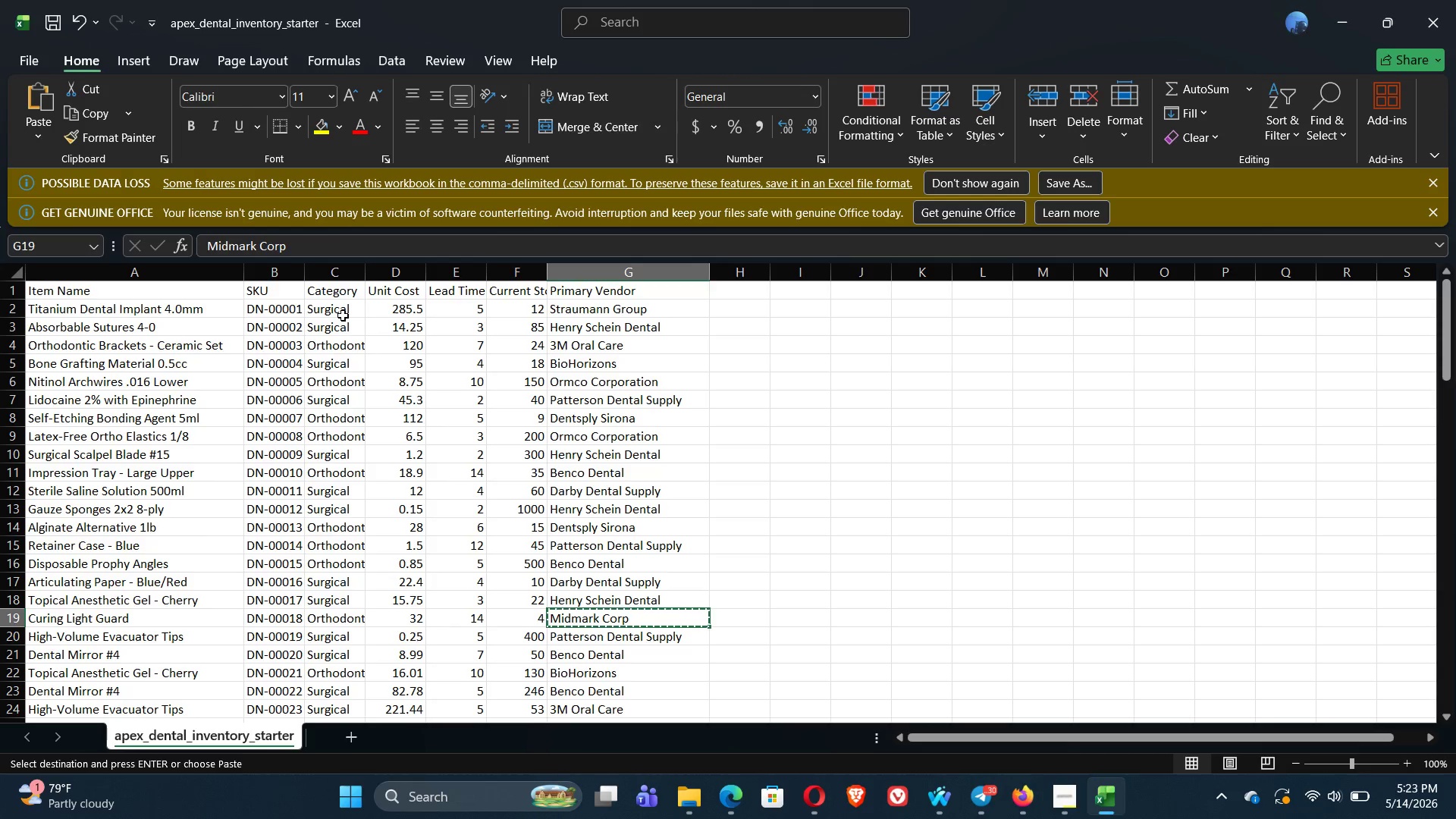 
left_click([123, 309])
 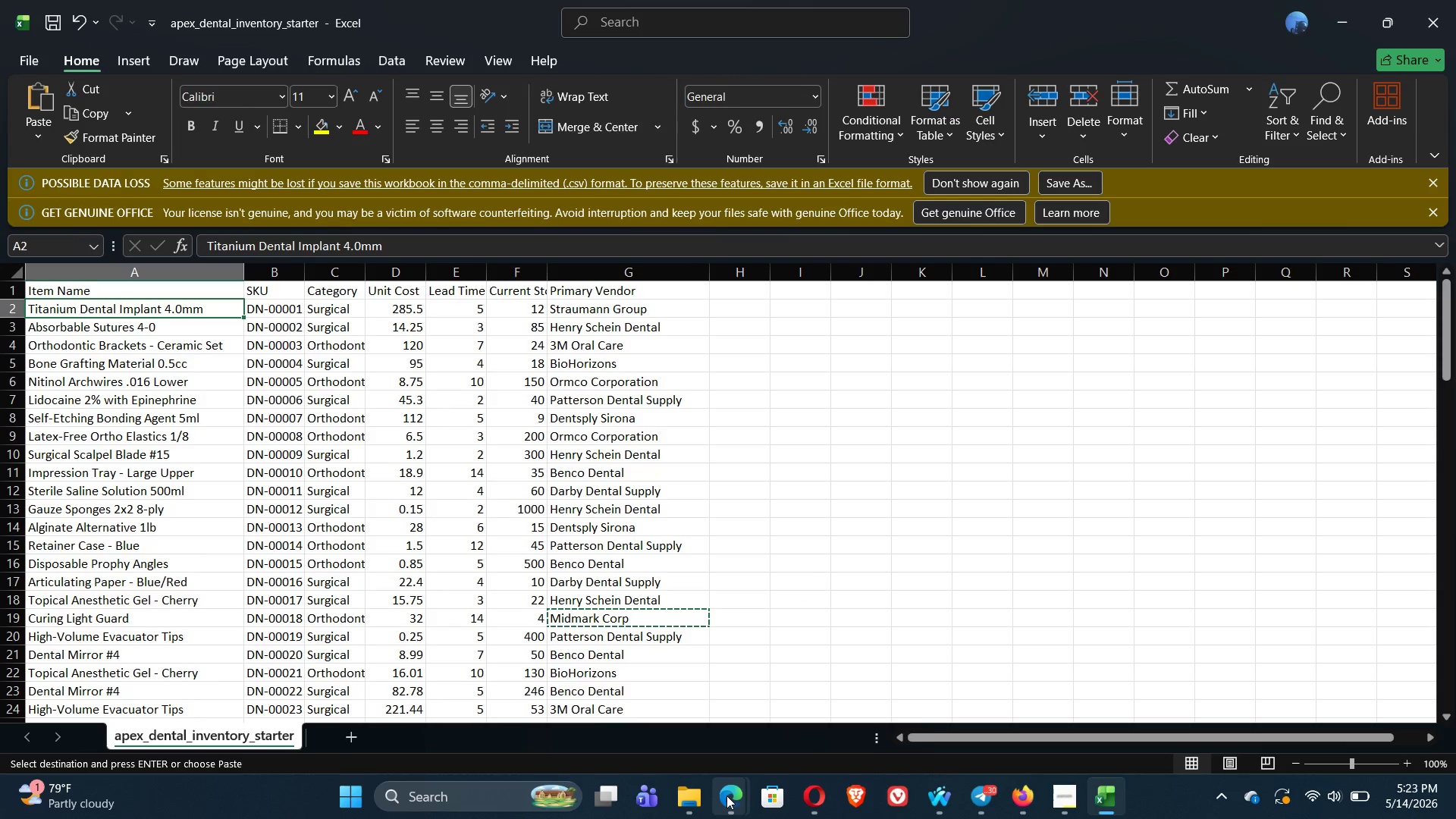 
wait(5.8)
 